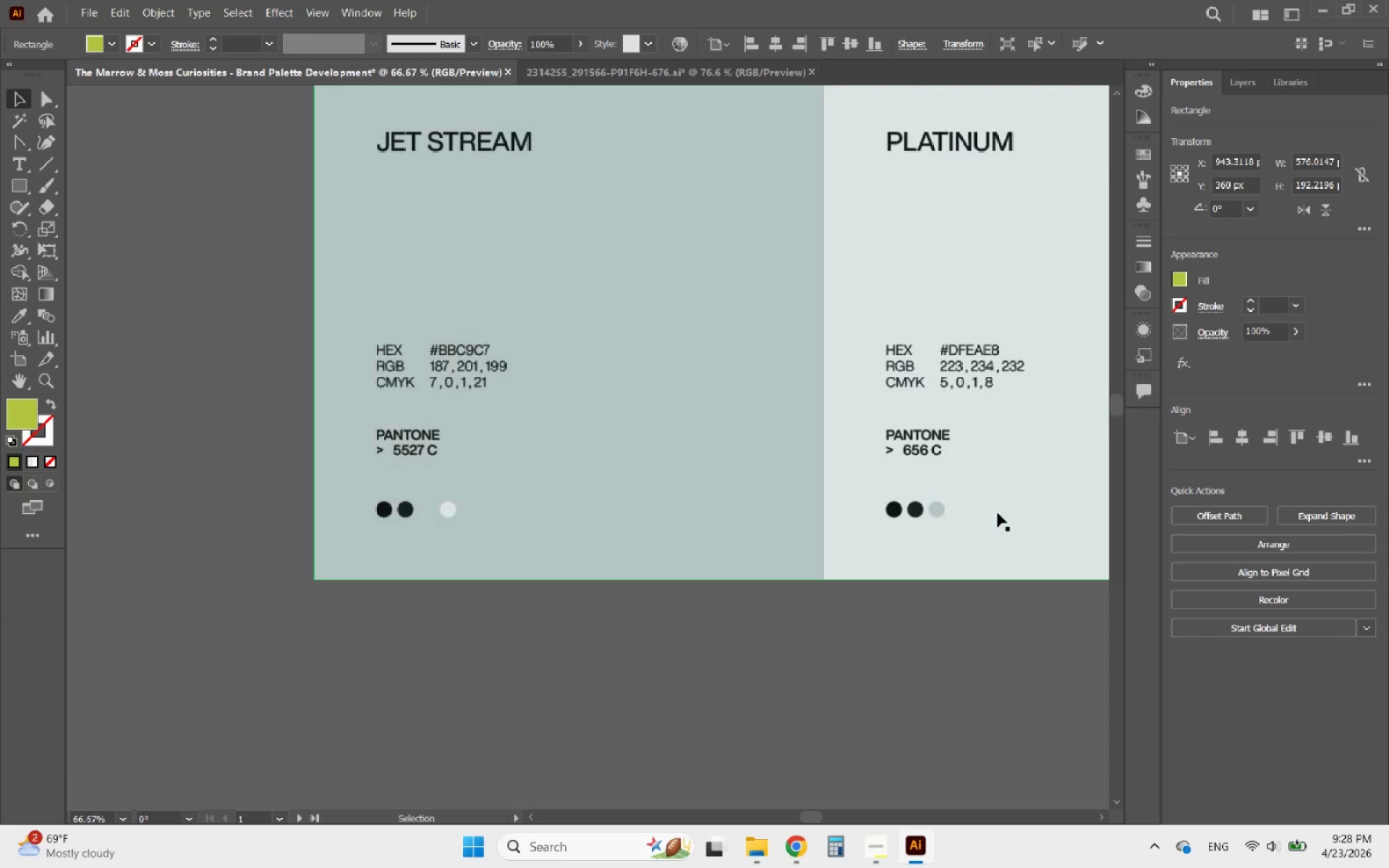 
hold_key(key=AltLeft, duration=1.86)
scroll: coordinate [639, 434], scroll_direction: down, amount: 4.0
 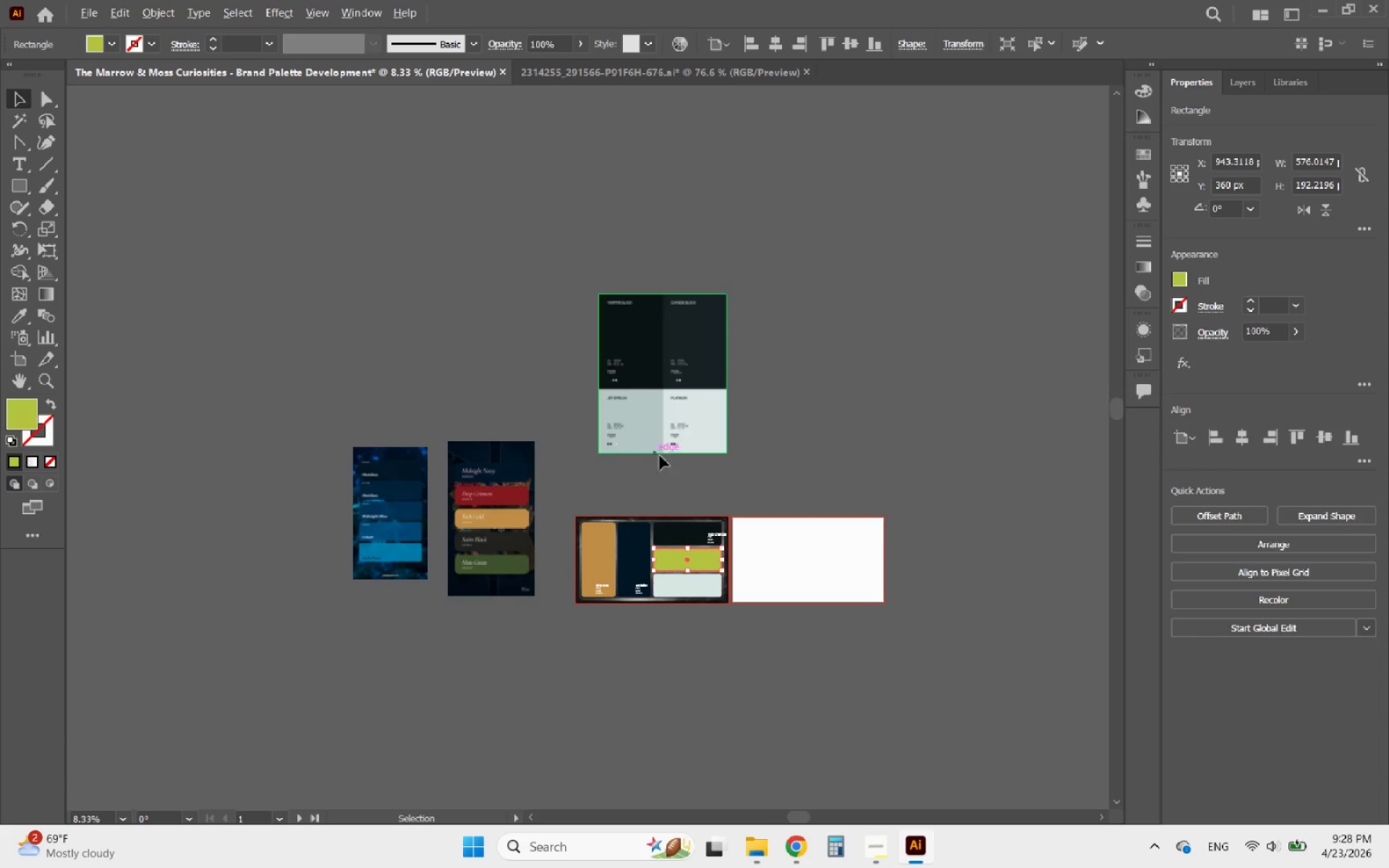 
scroll: coordinate [694, 480], scroll_direction: up, amount: 3.0
 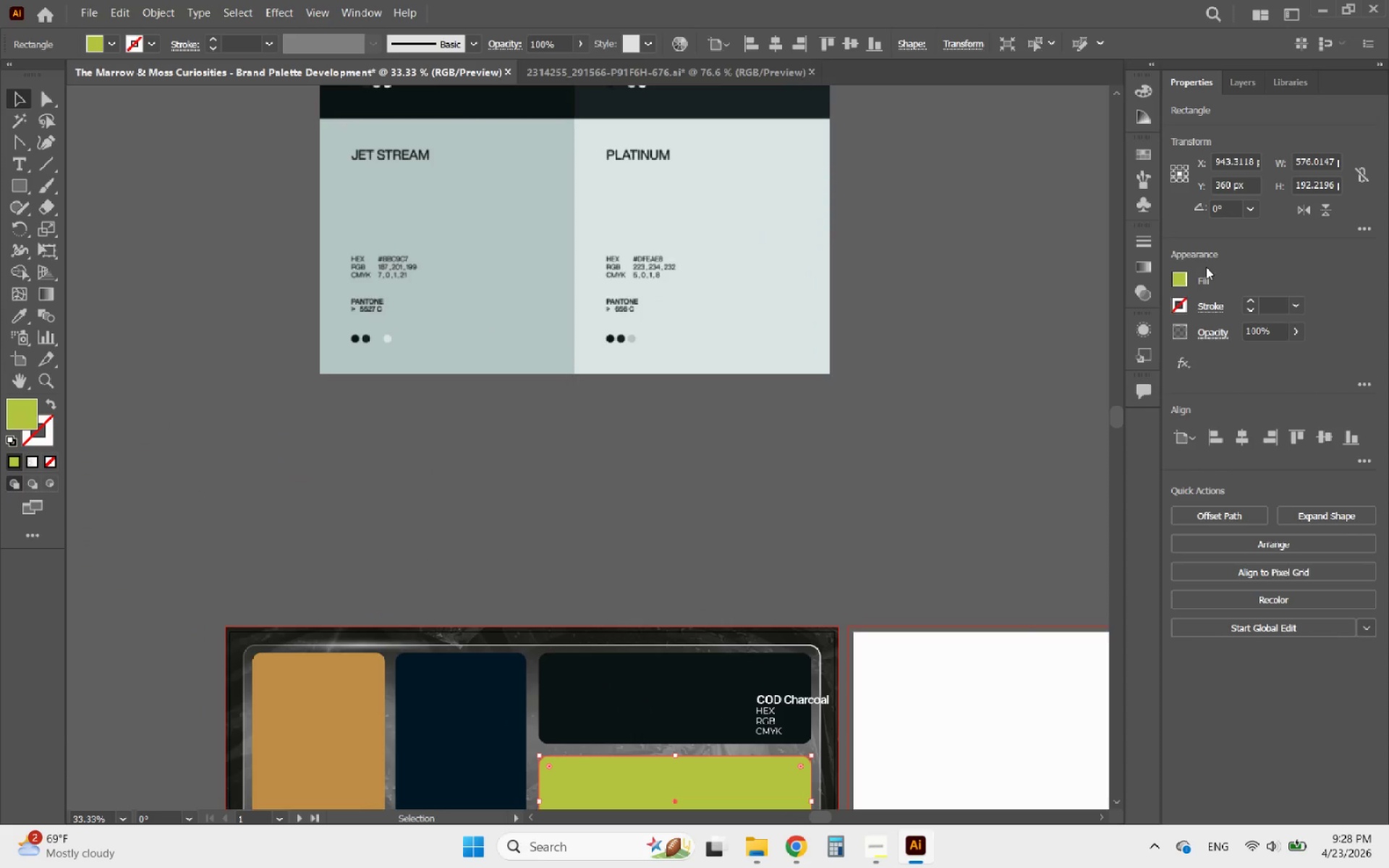 
left_click([1176, 274])
 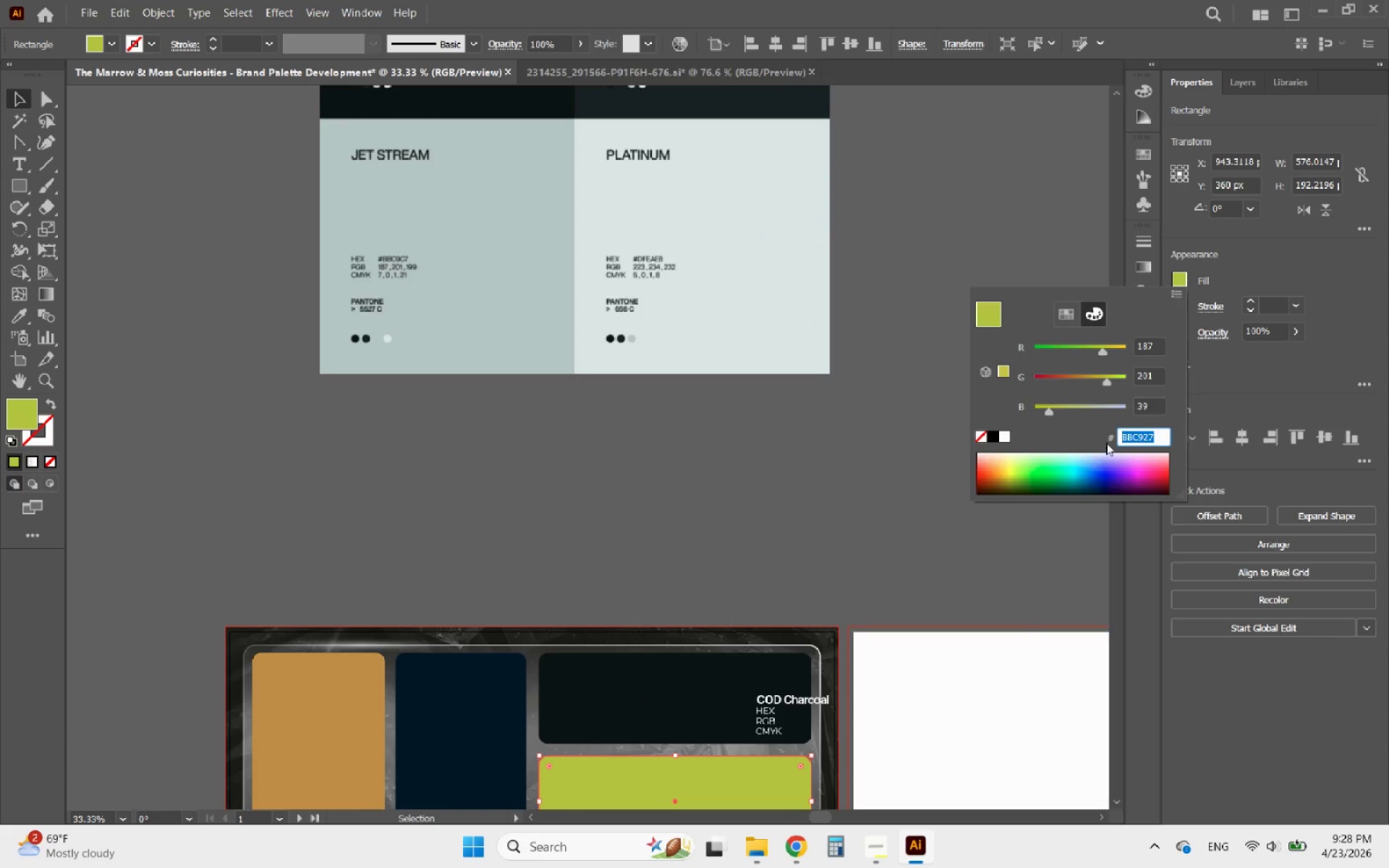 
left_click([1150, 440])
 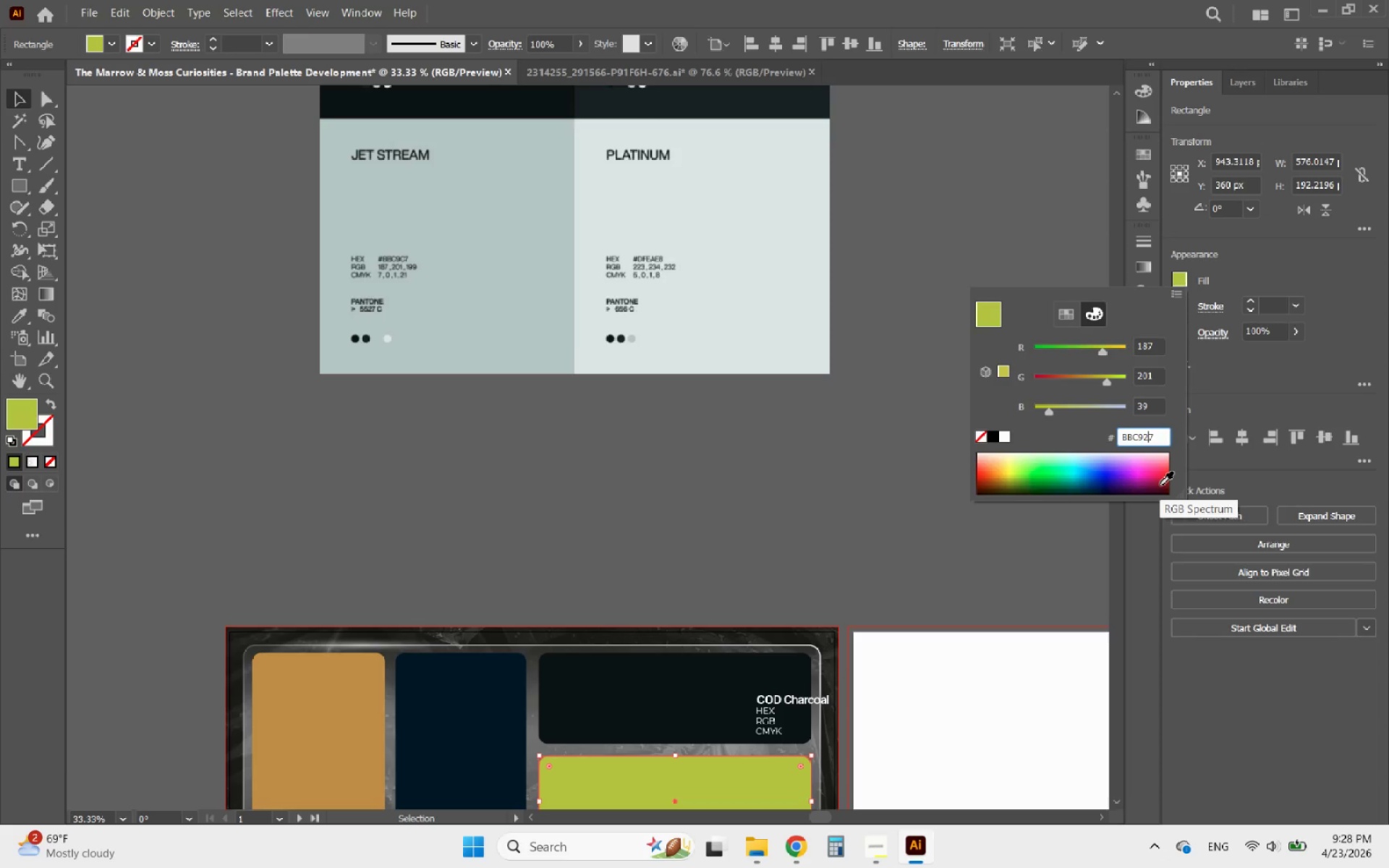 
key(Backspace)
 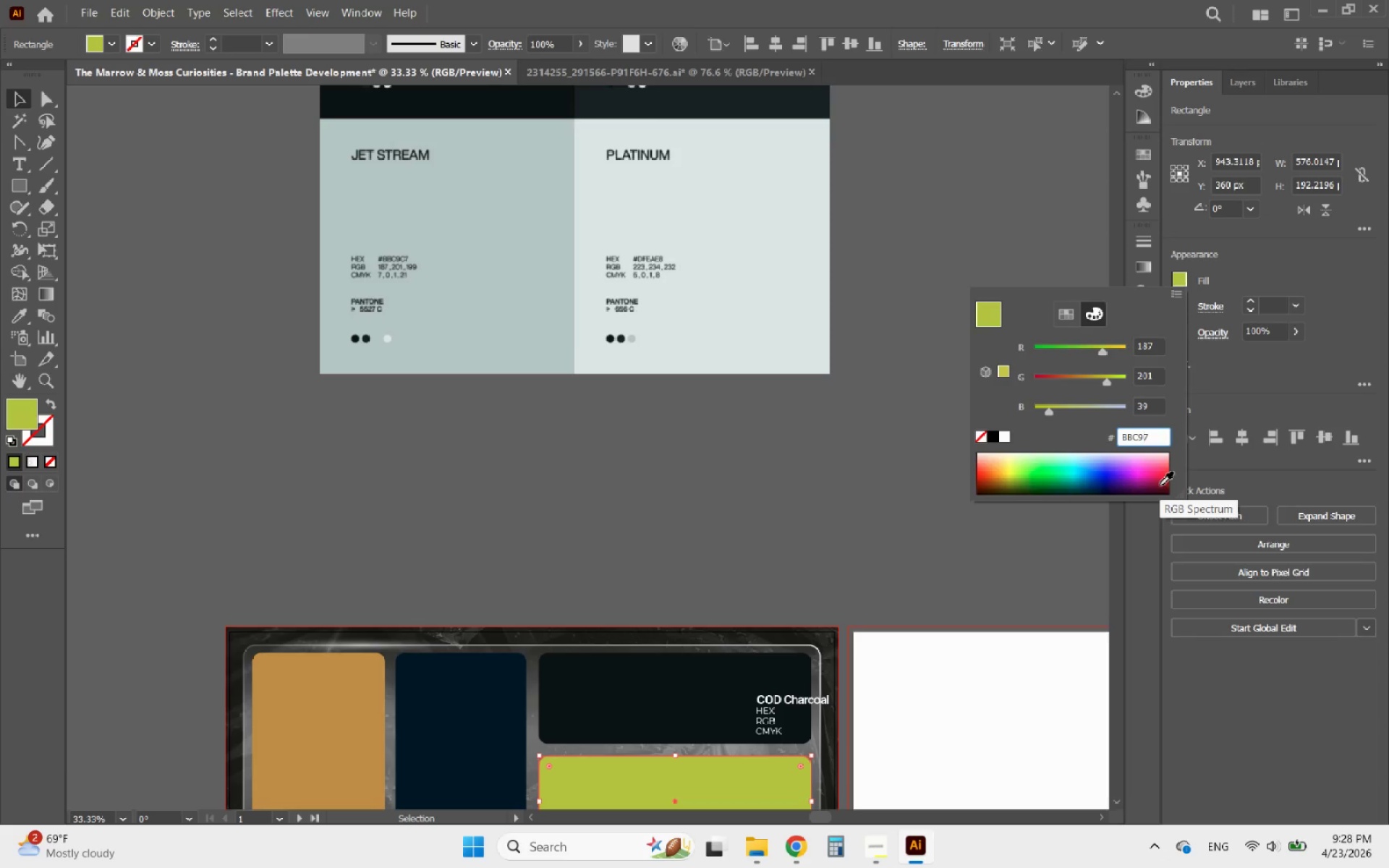 
key(Shift+C)
 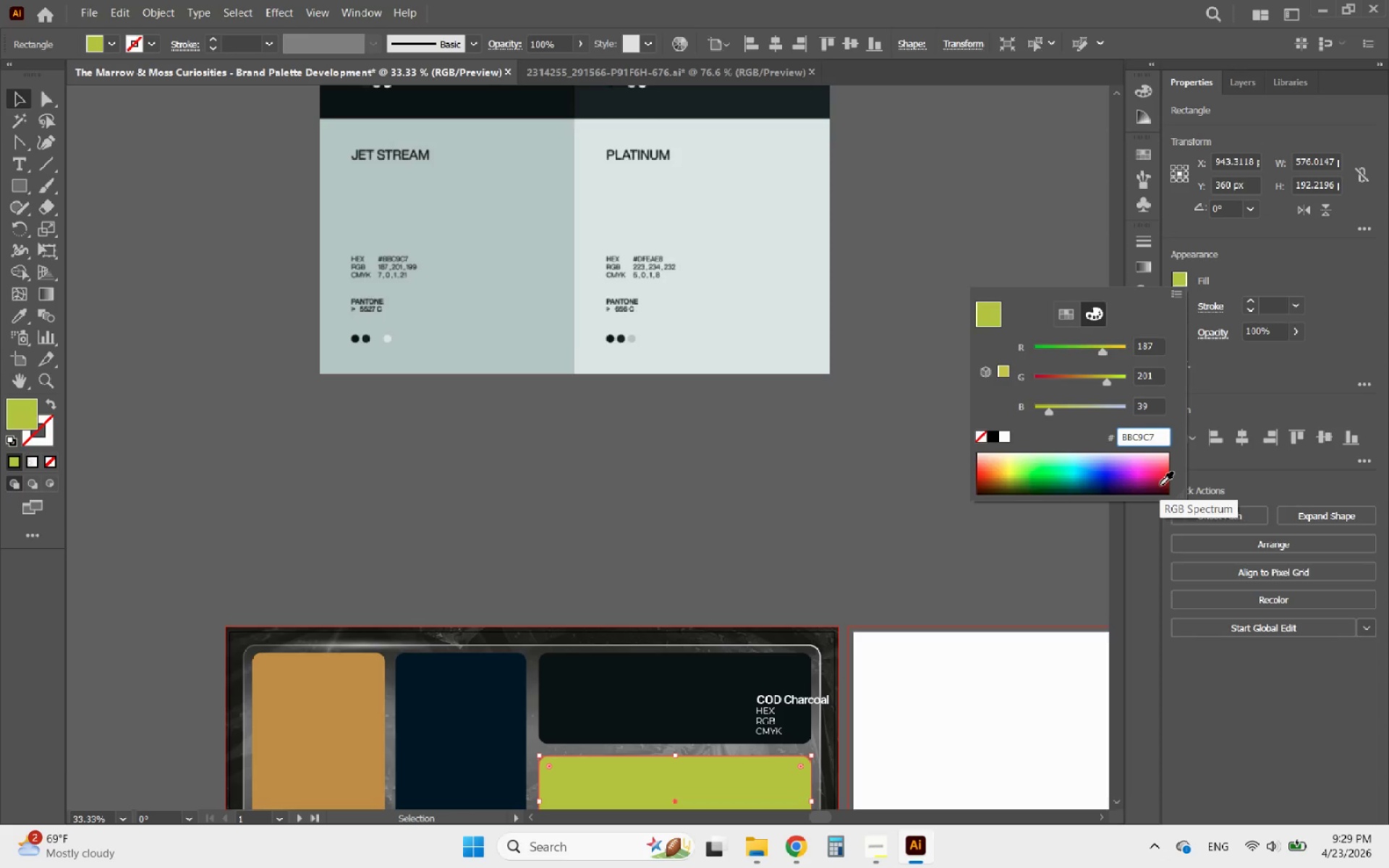 
key(Enter)
 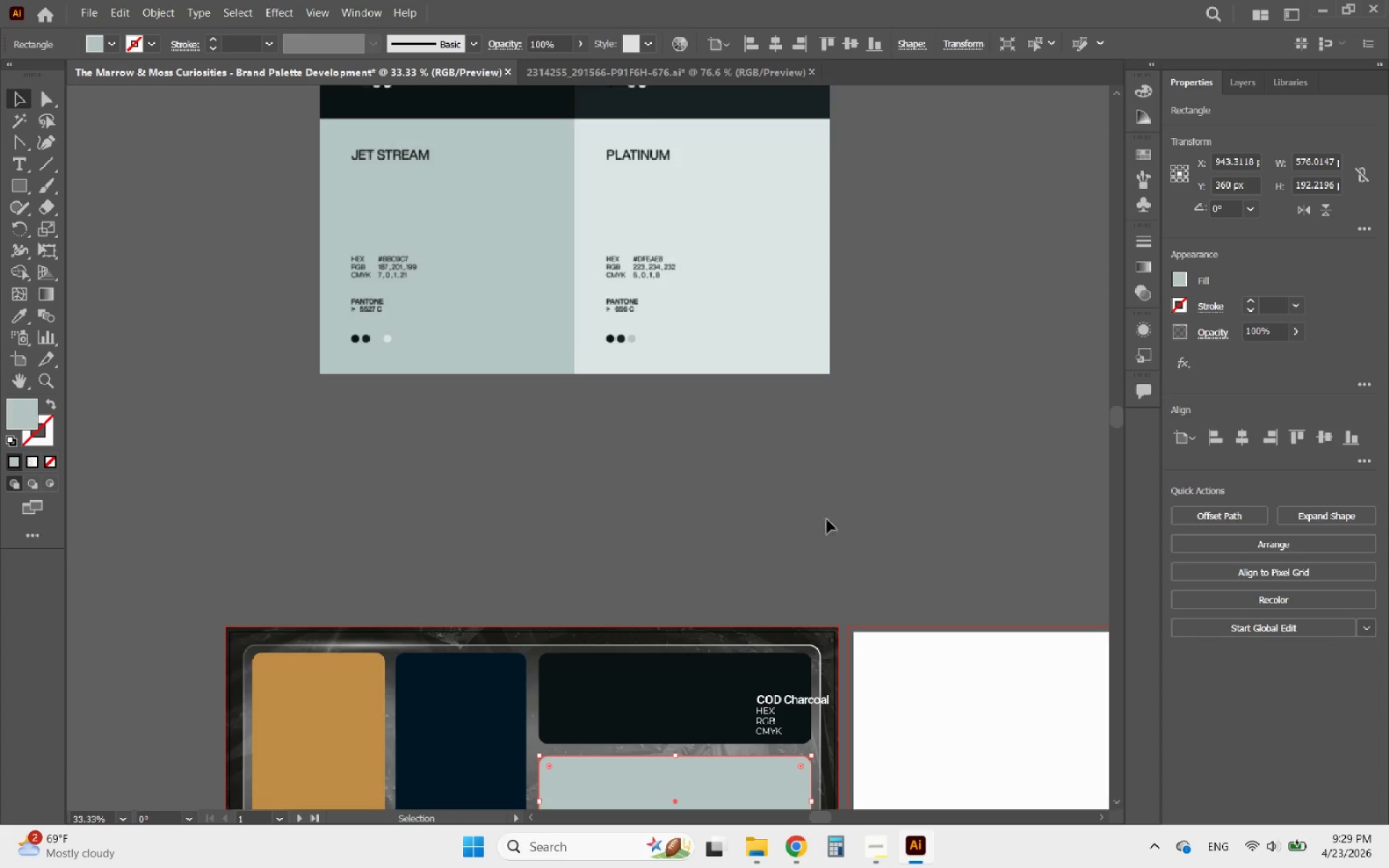 
hold_key(key=AltLeft, duration=0.5)
scroll: coordinate [715, 493], scroll_direction: down, amount: 1.0
 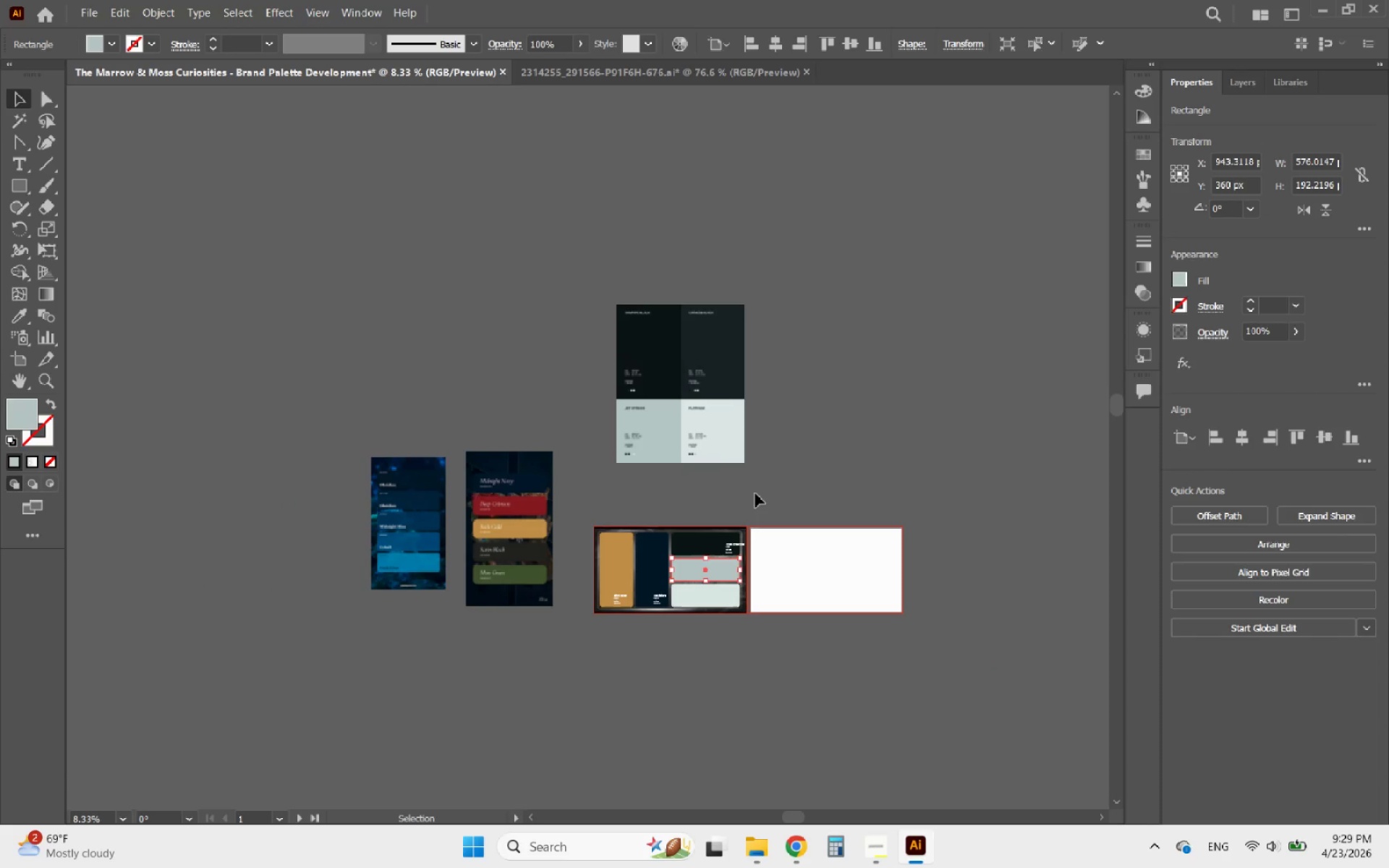 
left_click([755, 493])
 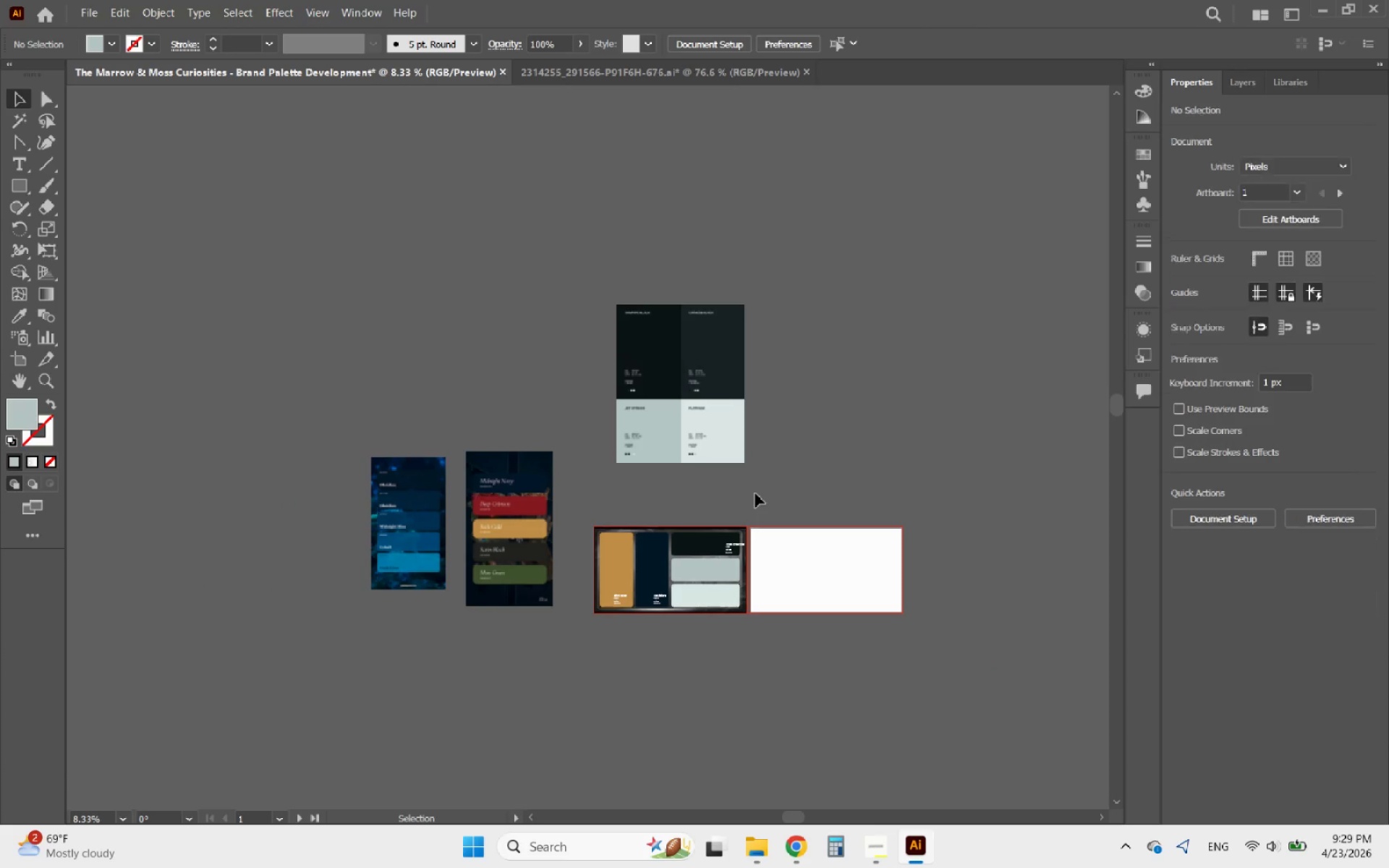 
hold_key(key=AltLeft, duration=5.06)
scroll: coordinate [603, 399], scroll_direction: up, amount: 4.0
 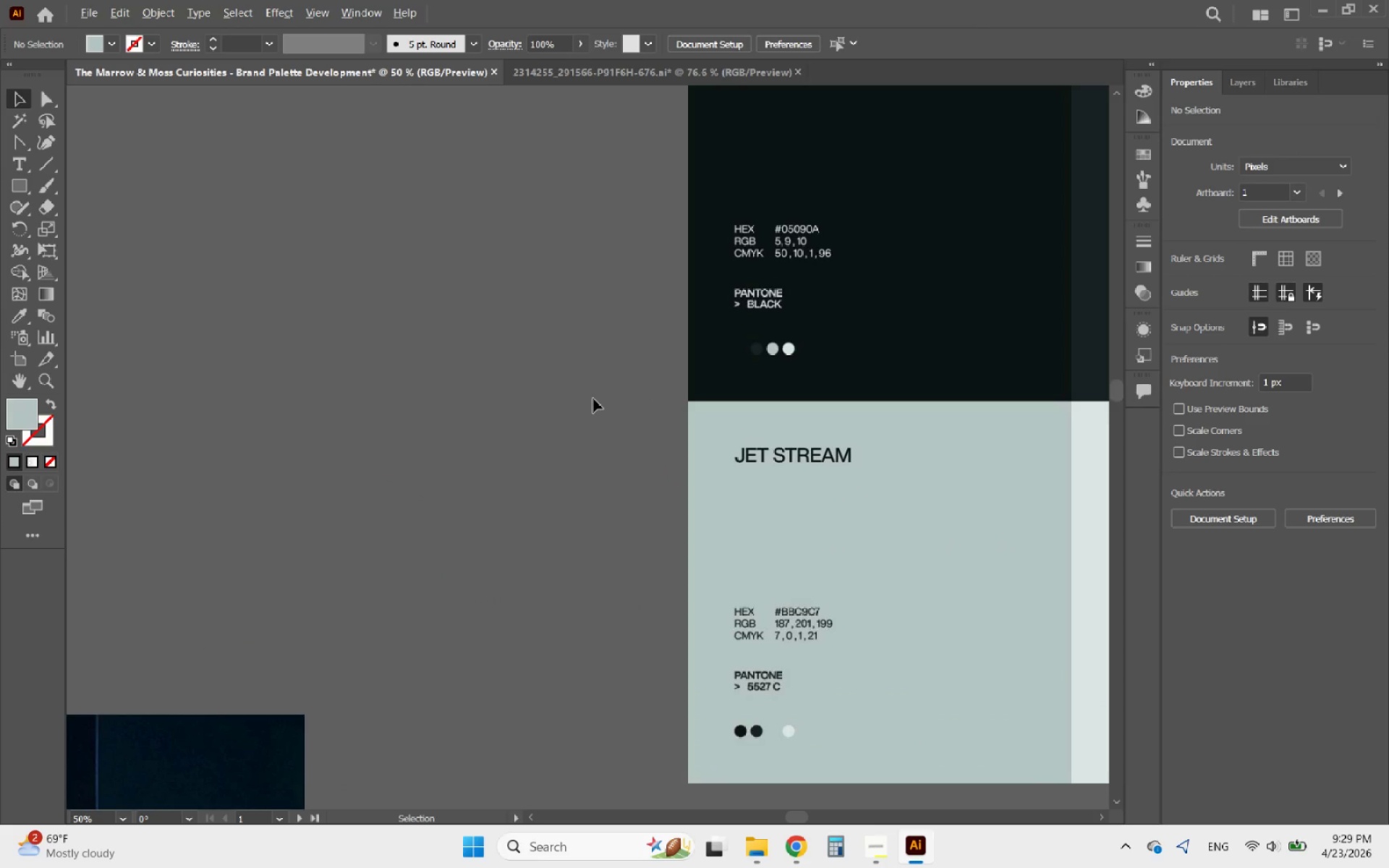 
scroll: coordinate [558, 354], scroll_direction: down, amount: 7.0
 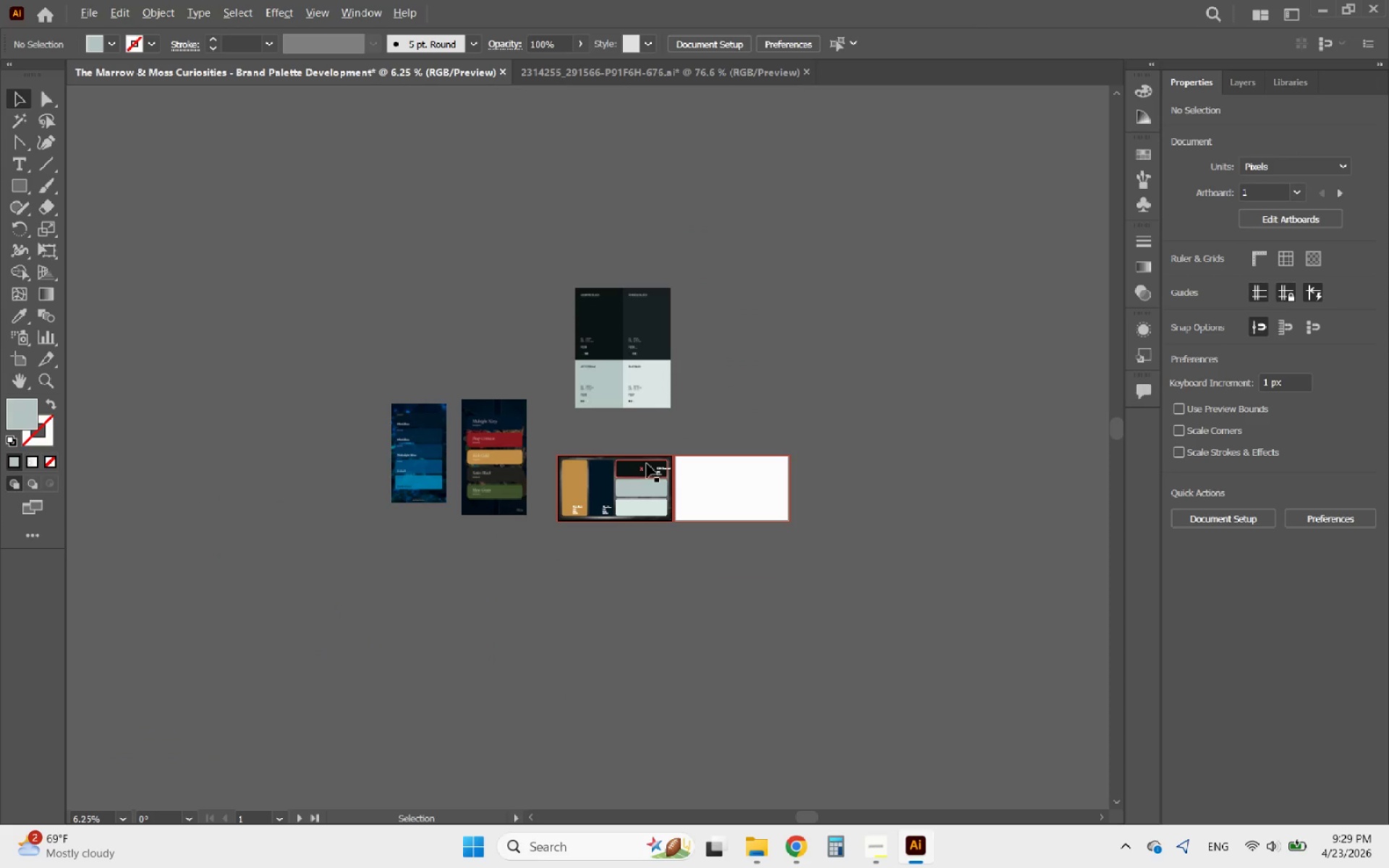 
scroll: coordinate [592, 441], scroll_direction: up, amount: 4.0
 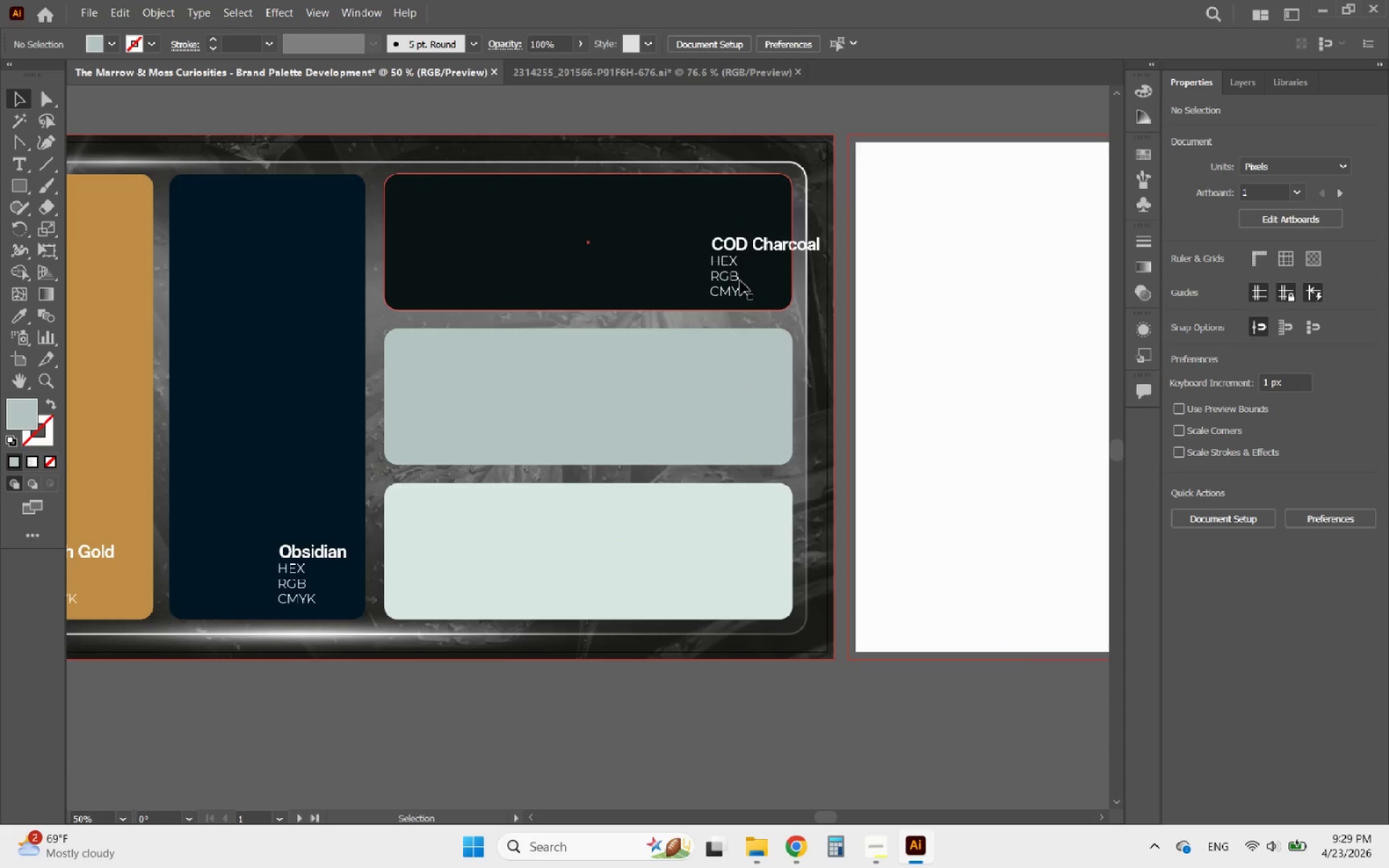 
left_click([736, 281])
 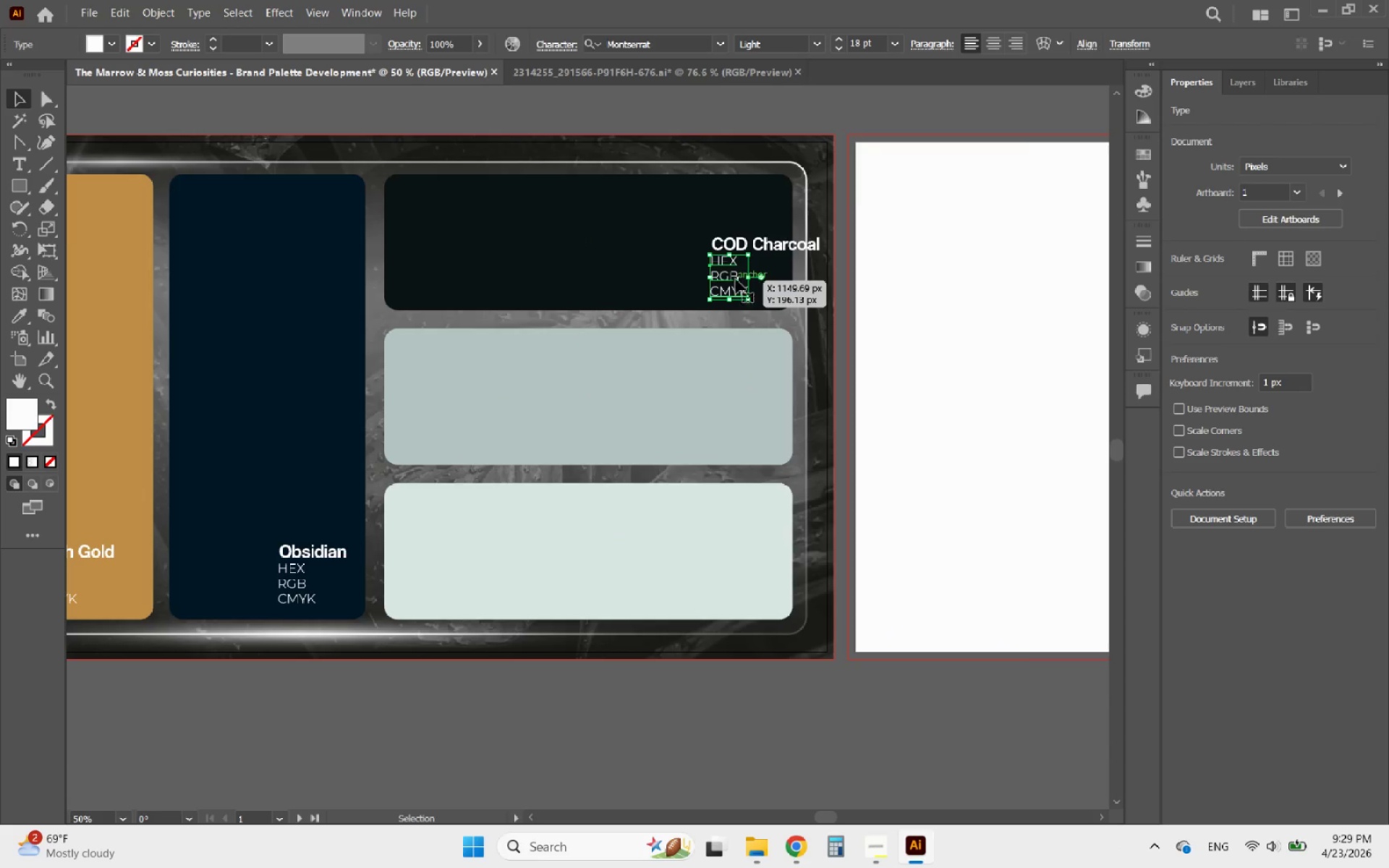 
hold_key(key=ShiftLeft, duration=0.64)
left_click([744, 244])
 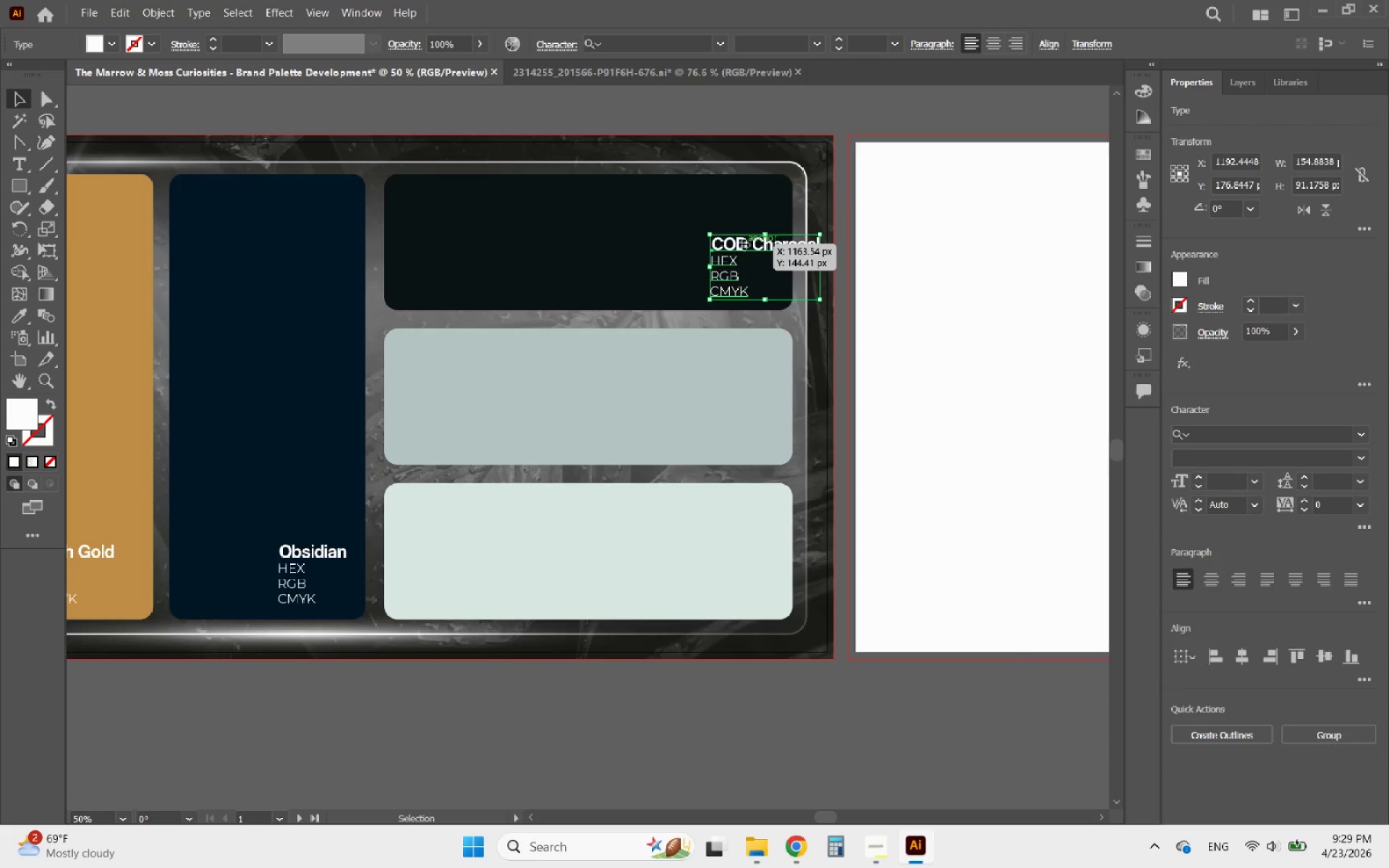 
hold_key(key=AltLeft, duration=2.25)
left_click_drag(start_coordinate=[744, 244], to_coordinate=[736, 394])
 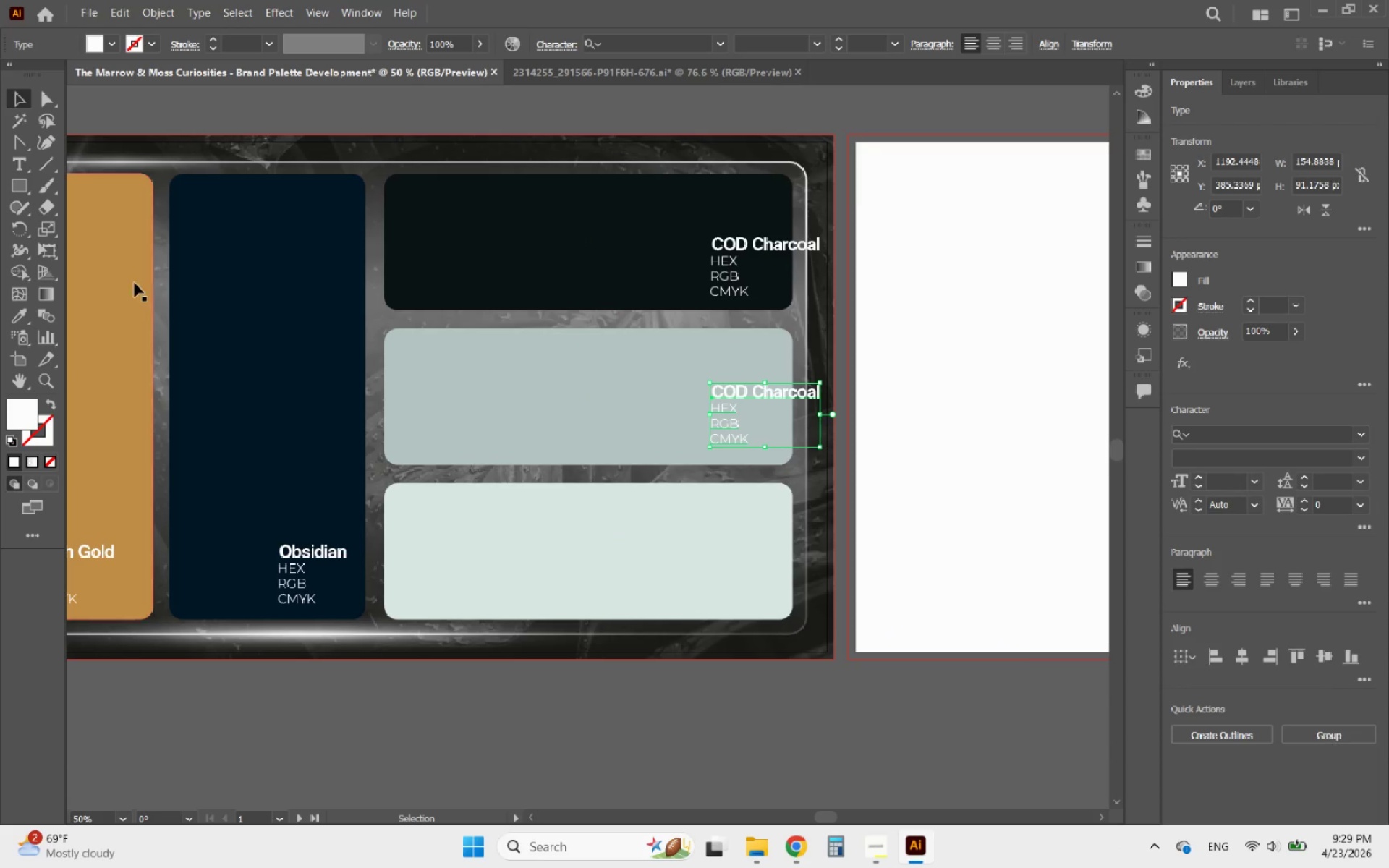 
hold_key(key=ShiftLeft, duration=1.36)
 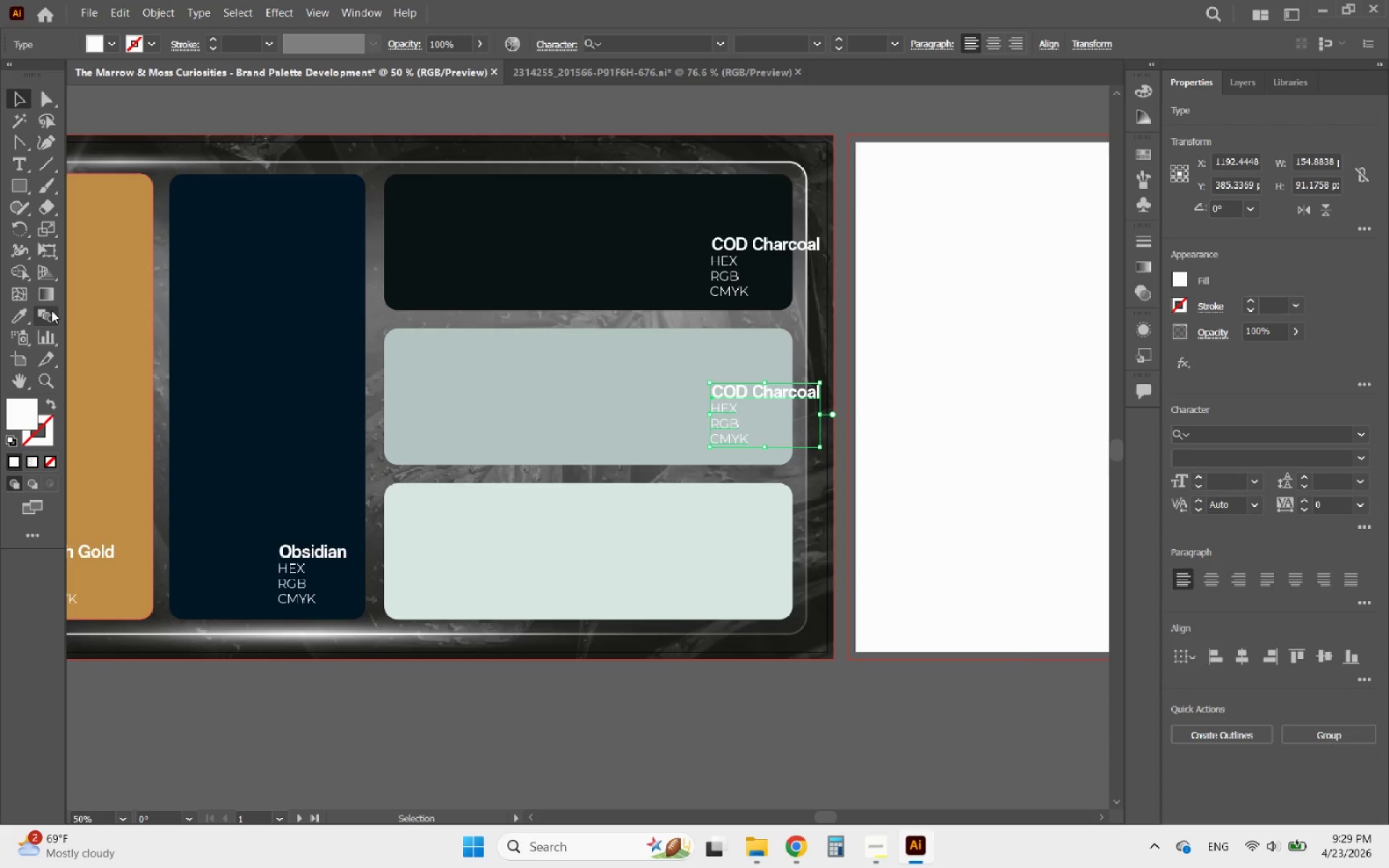 
left_click([22, 310])
 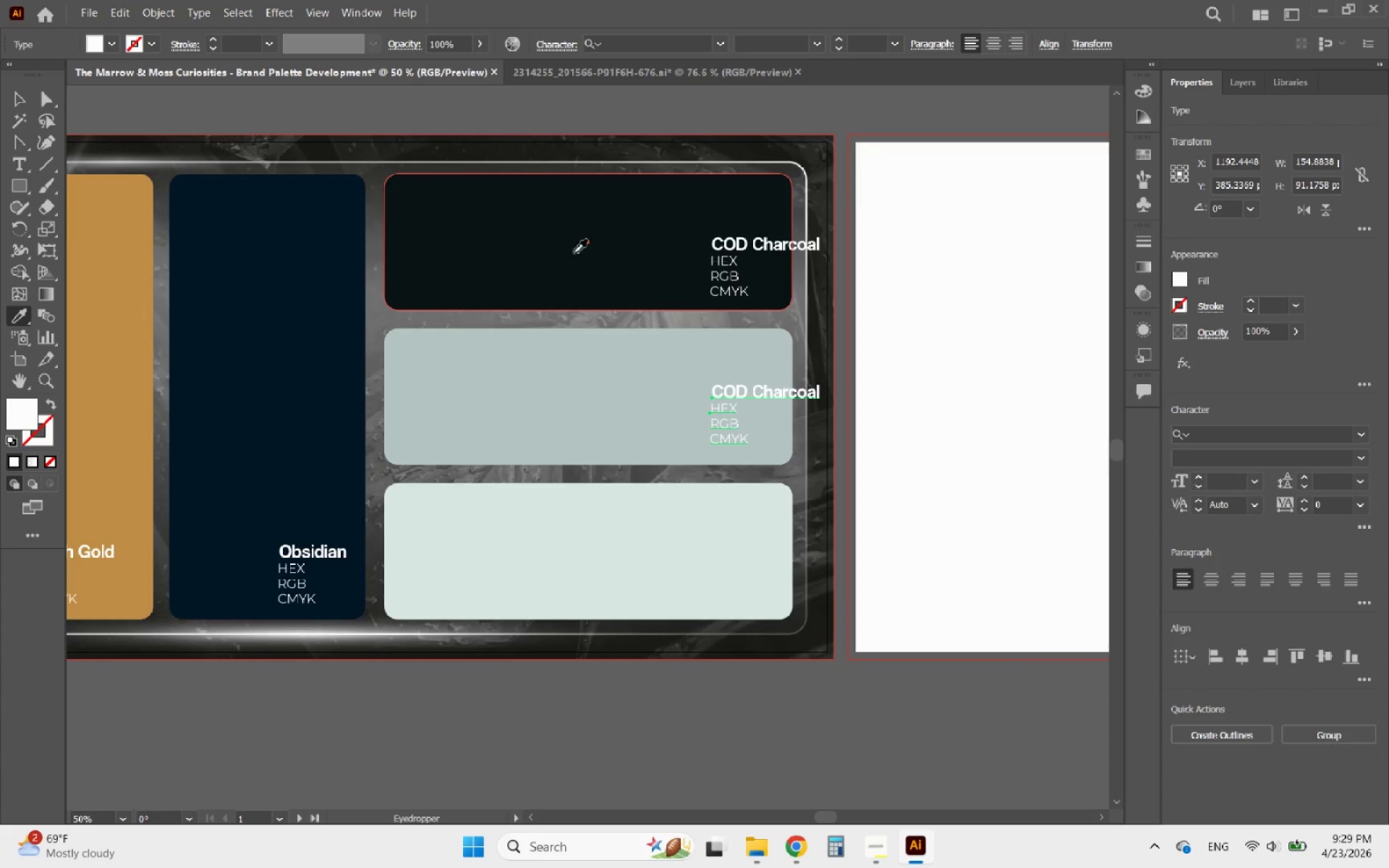 
left_click([559, 249])
 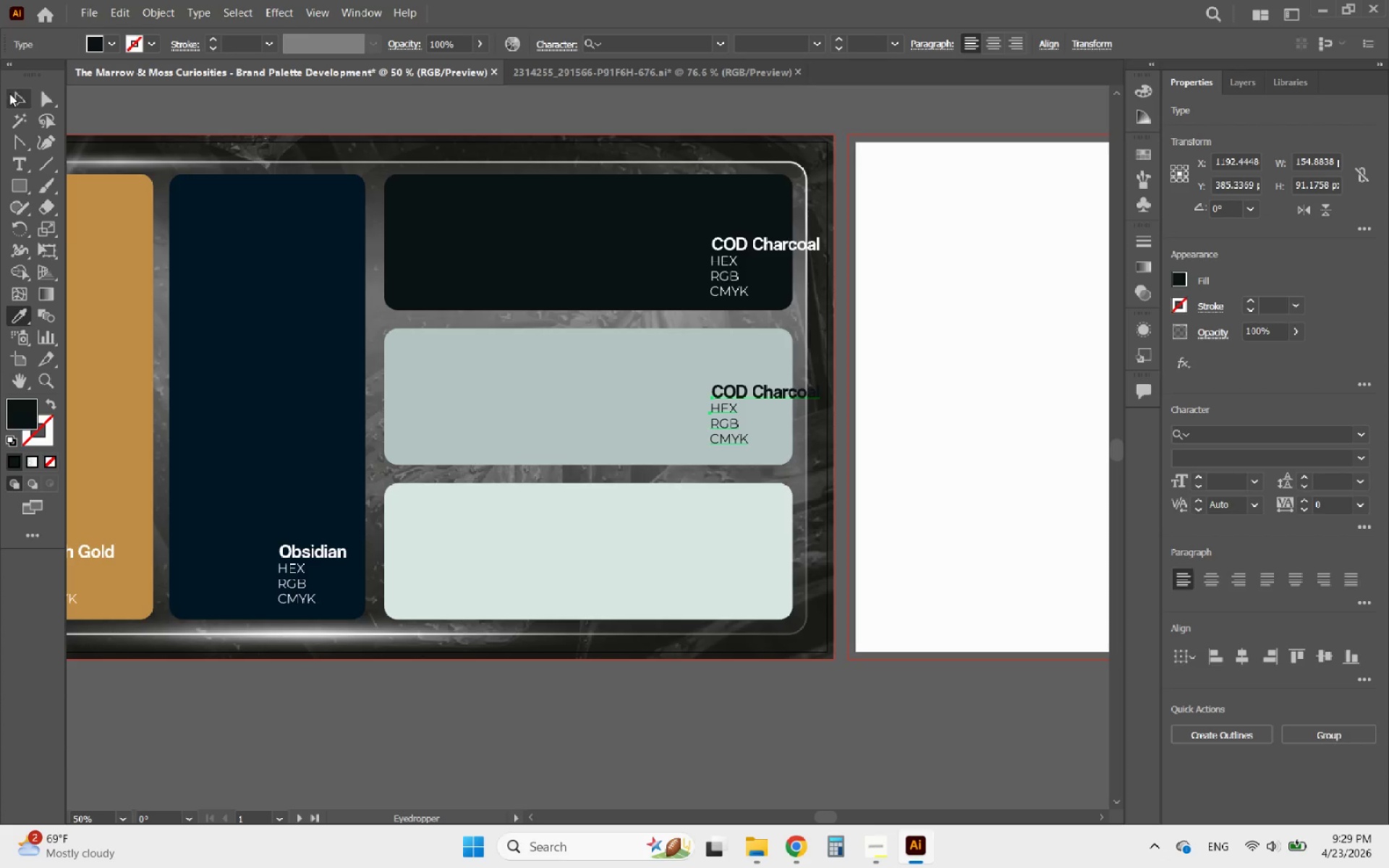 
left_click([12, 102])
 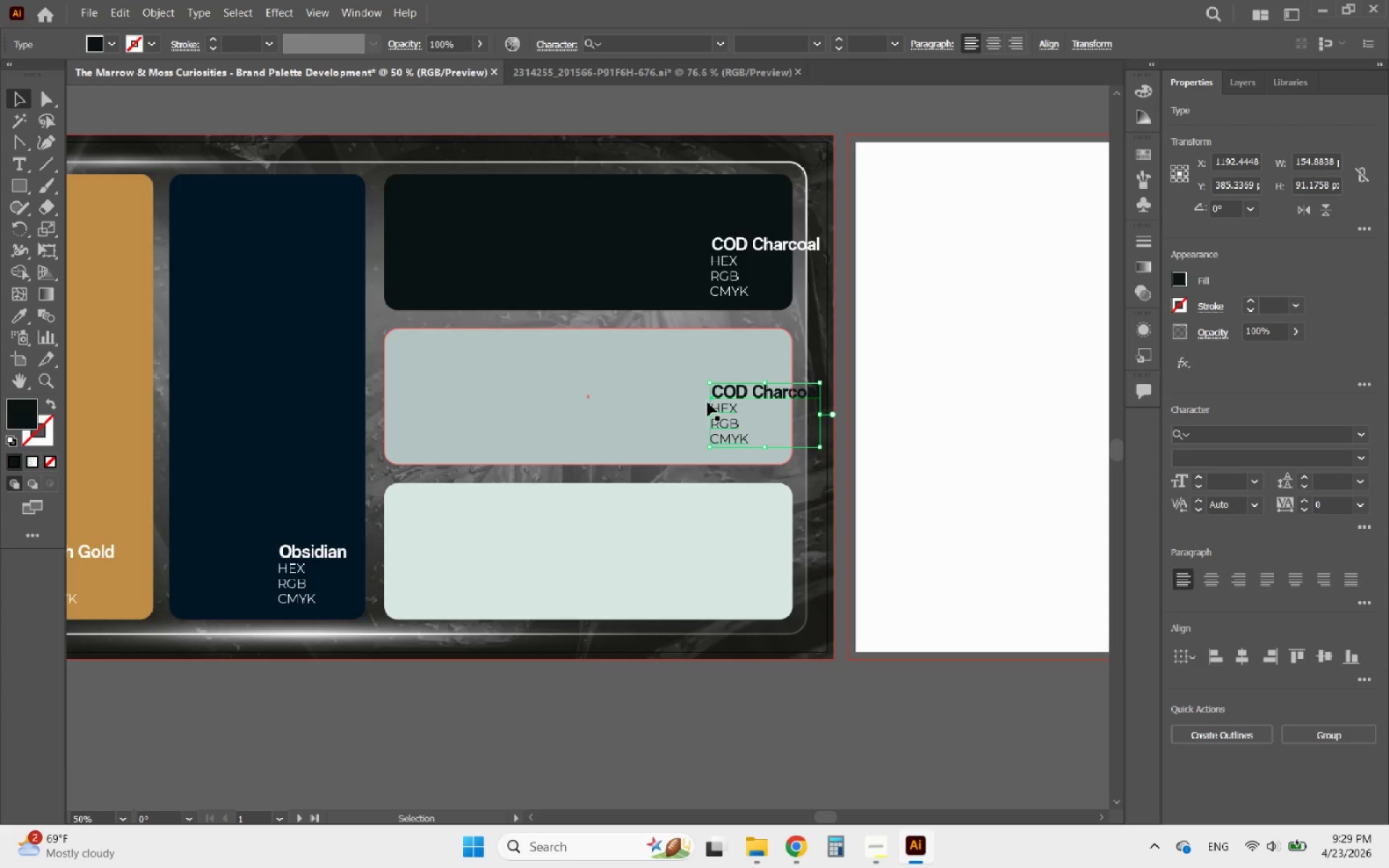 
hold_key(key=AltLeft, duration=2.94)
left_click_drag(start_coordinate=[729, 395], to_coordinate=[704, 565])
 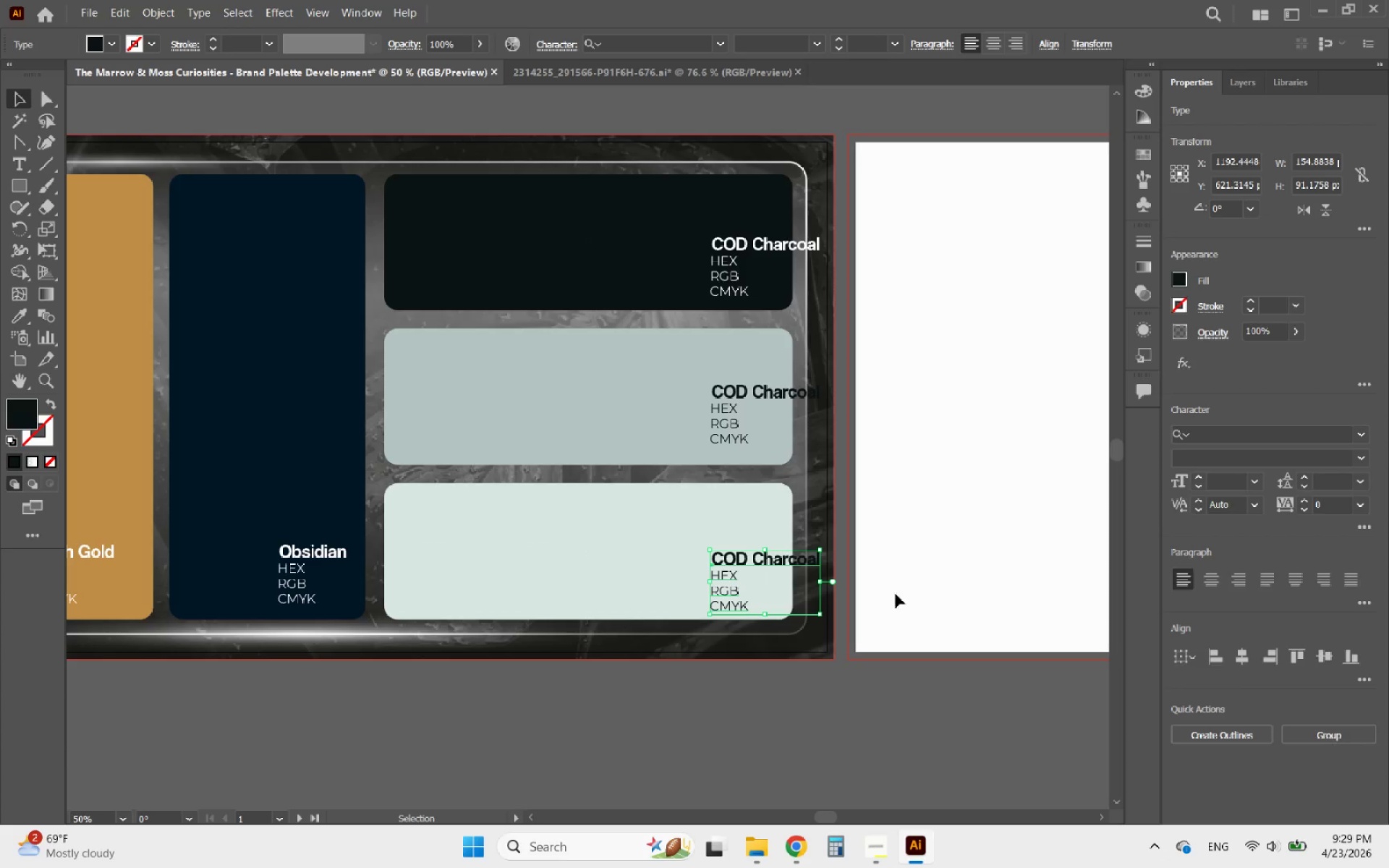 
hold_key(key=ShiftLeft, duration=2.38)
 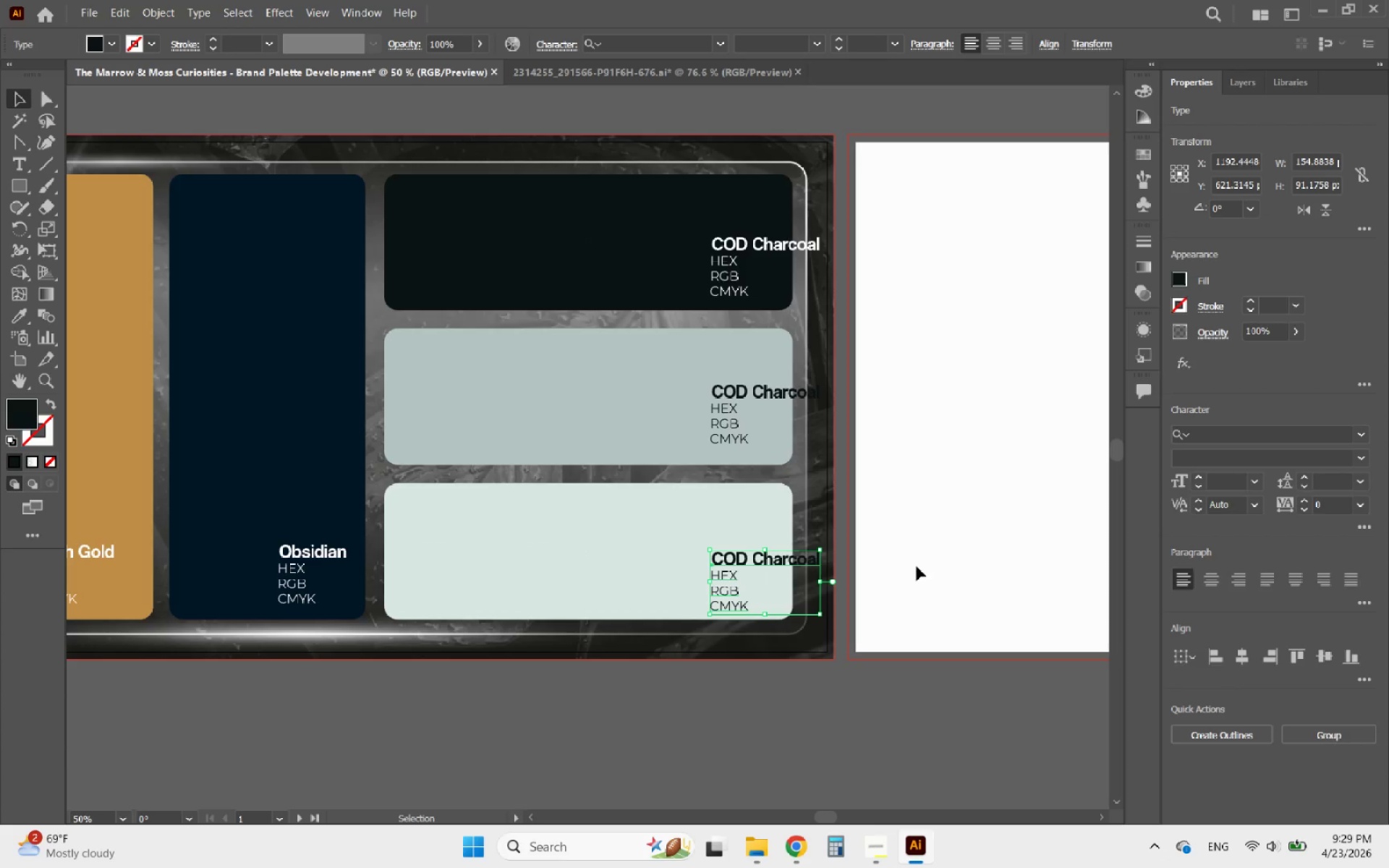 
left_click([917, 564])
 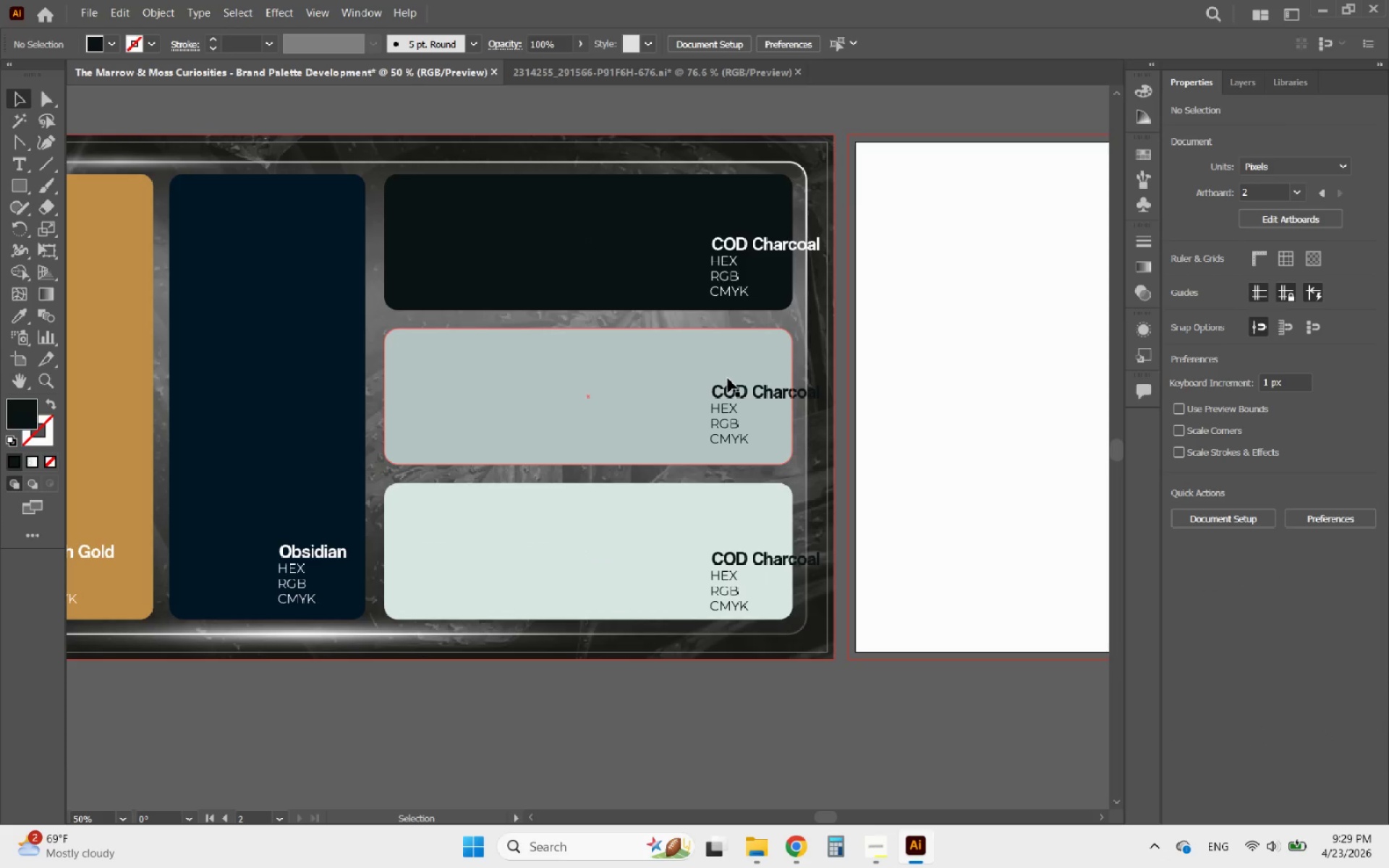 
double_click([734, 388])
 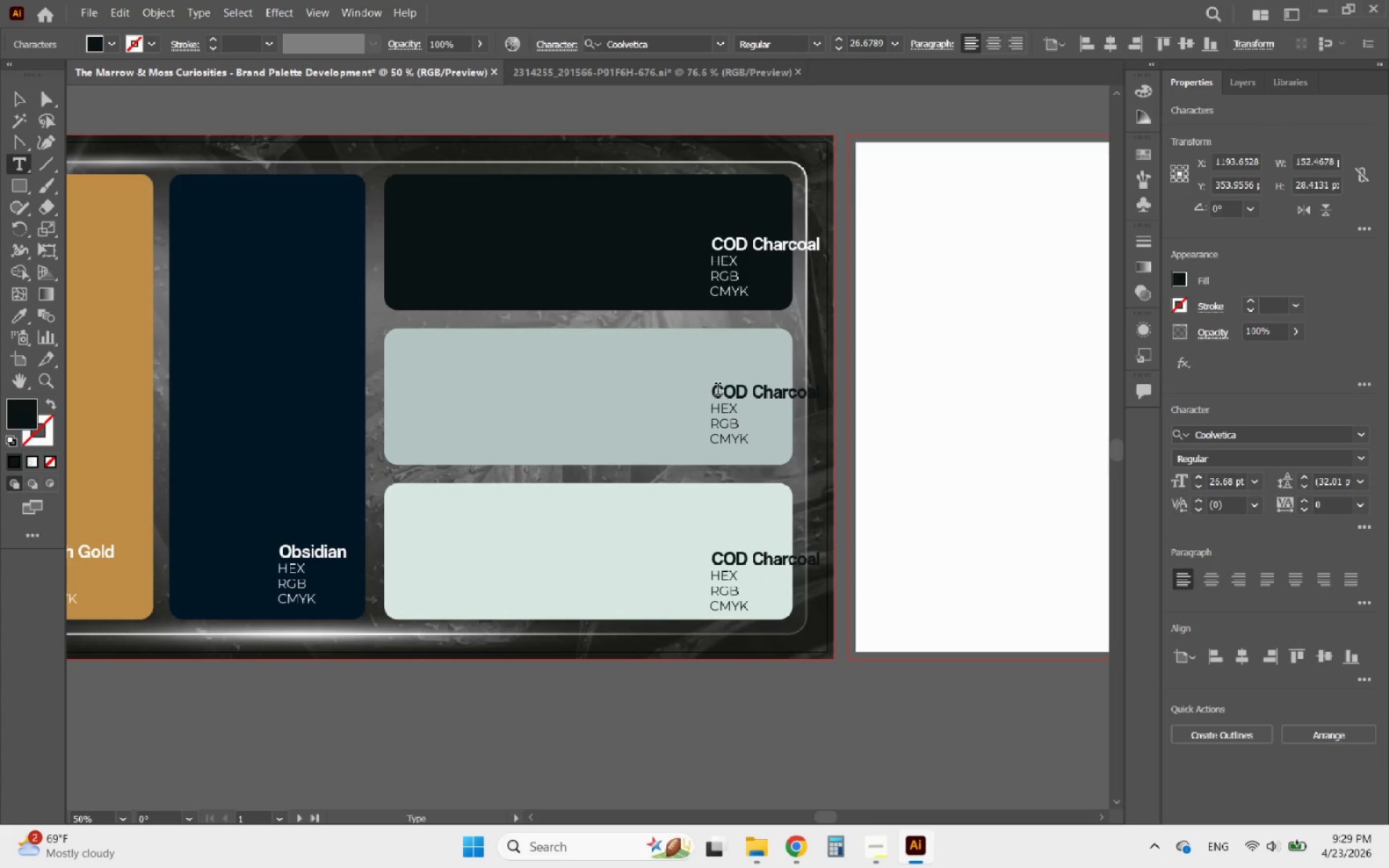 
left_click_drag(start_coordinate=[713, 391], to_coordinate=[860, 385])
 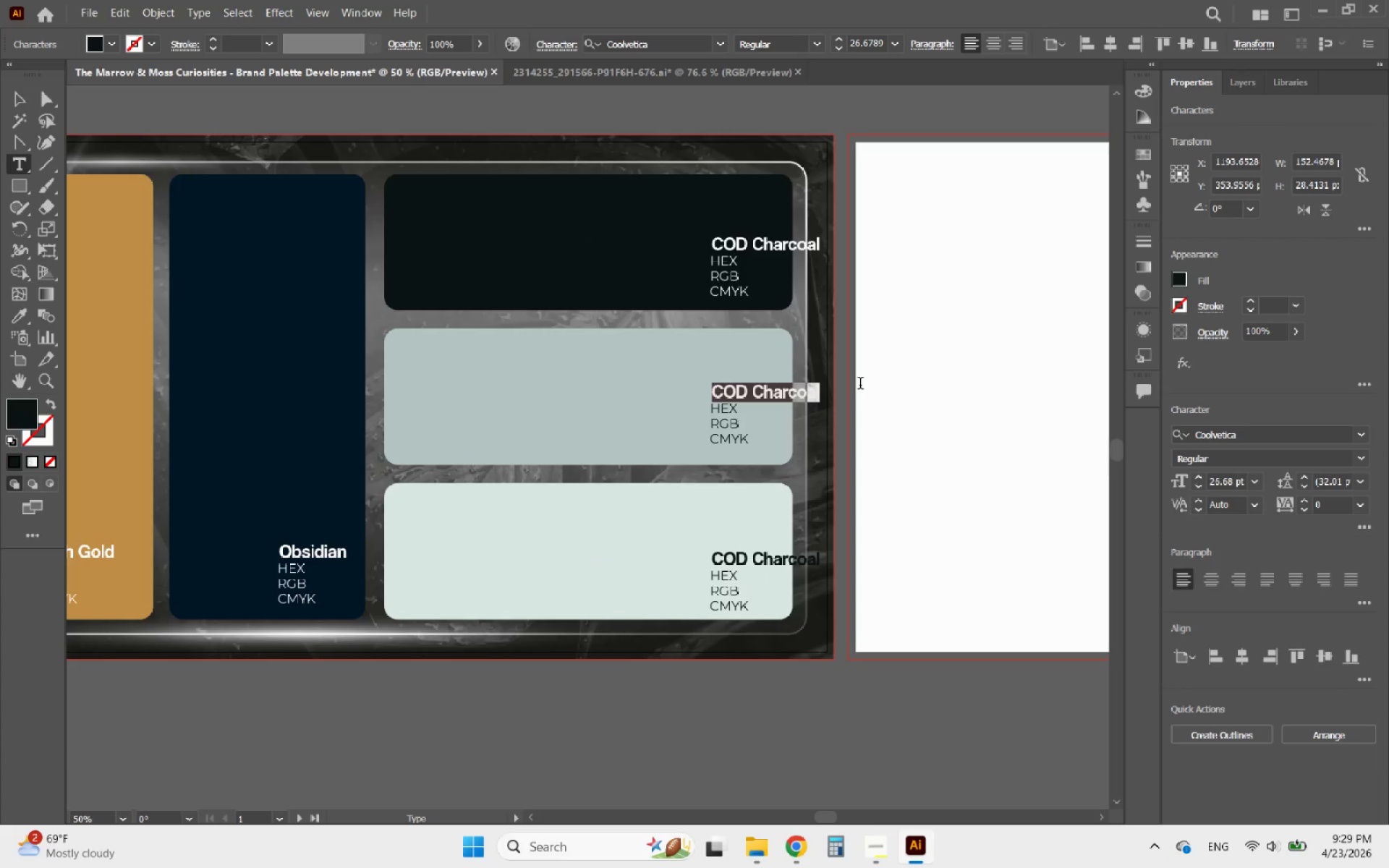 
type(JET )
 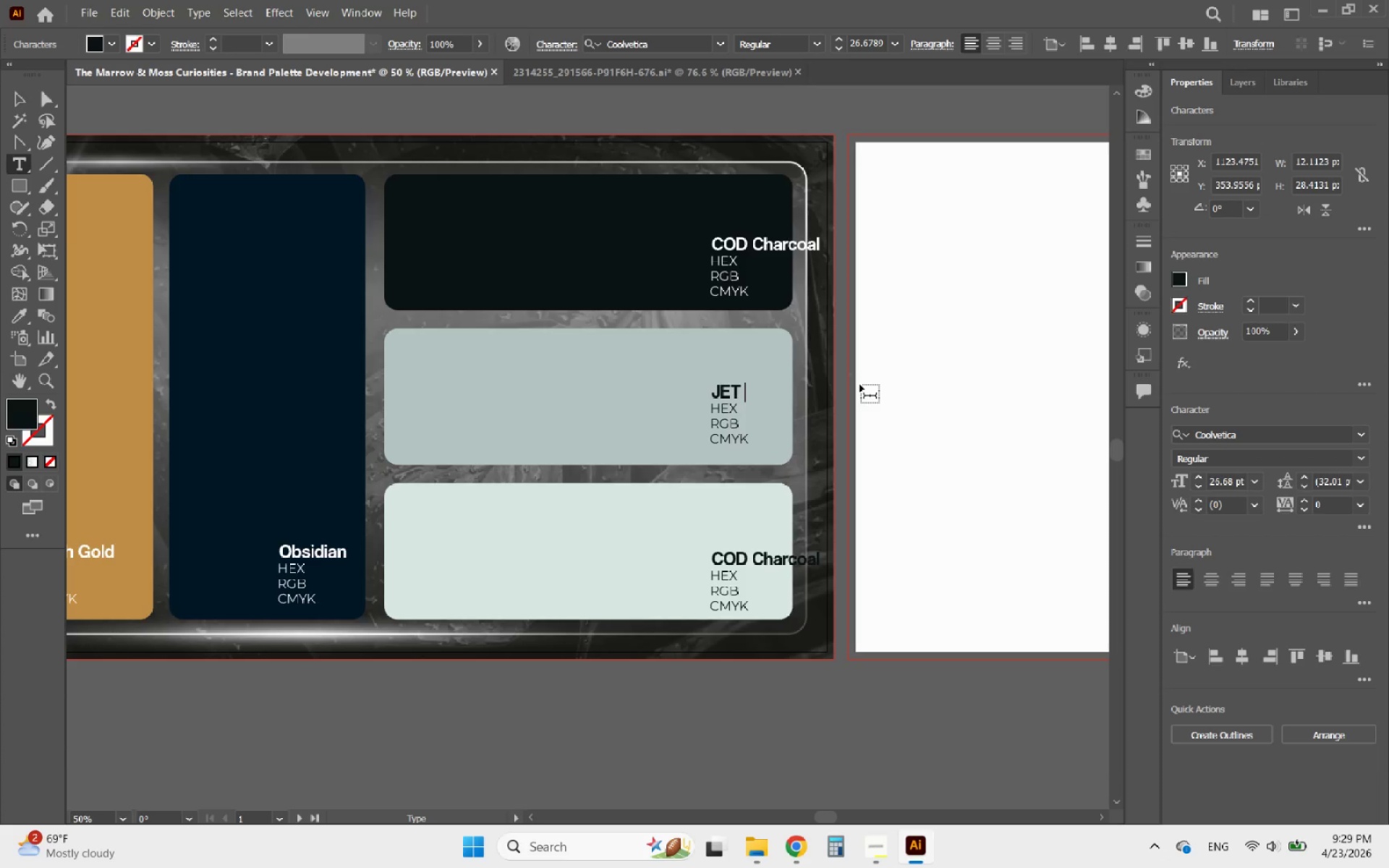 
 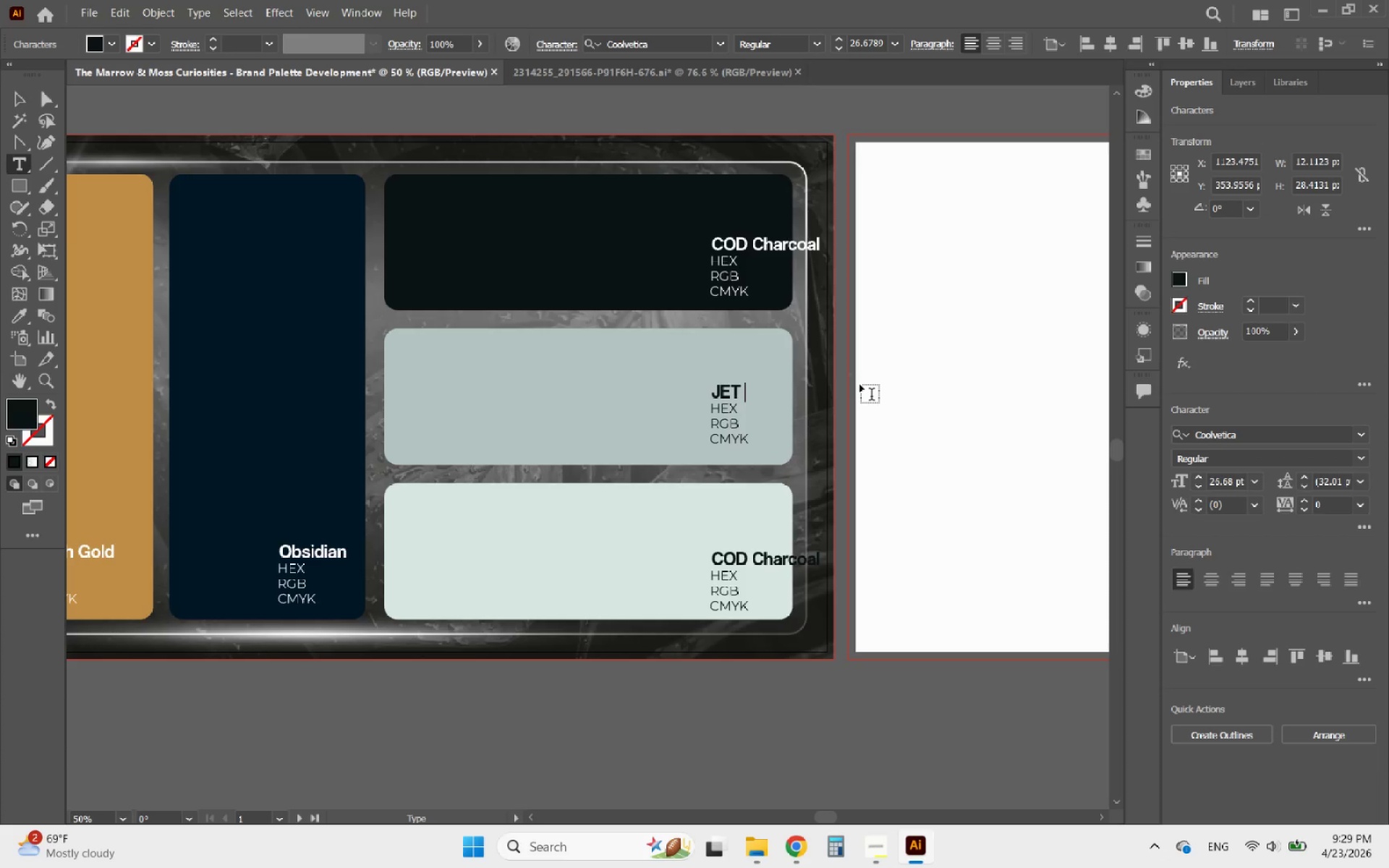 
hold_key(key=ShiftLeft, duration=0.61)
 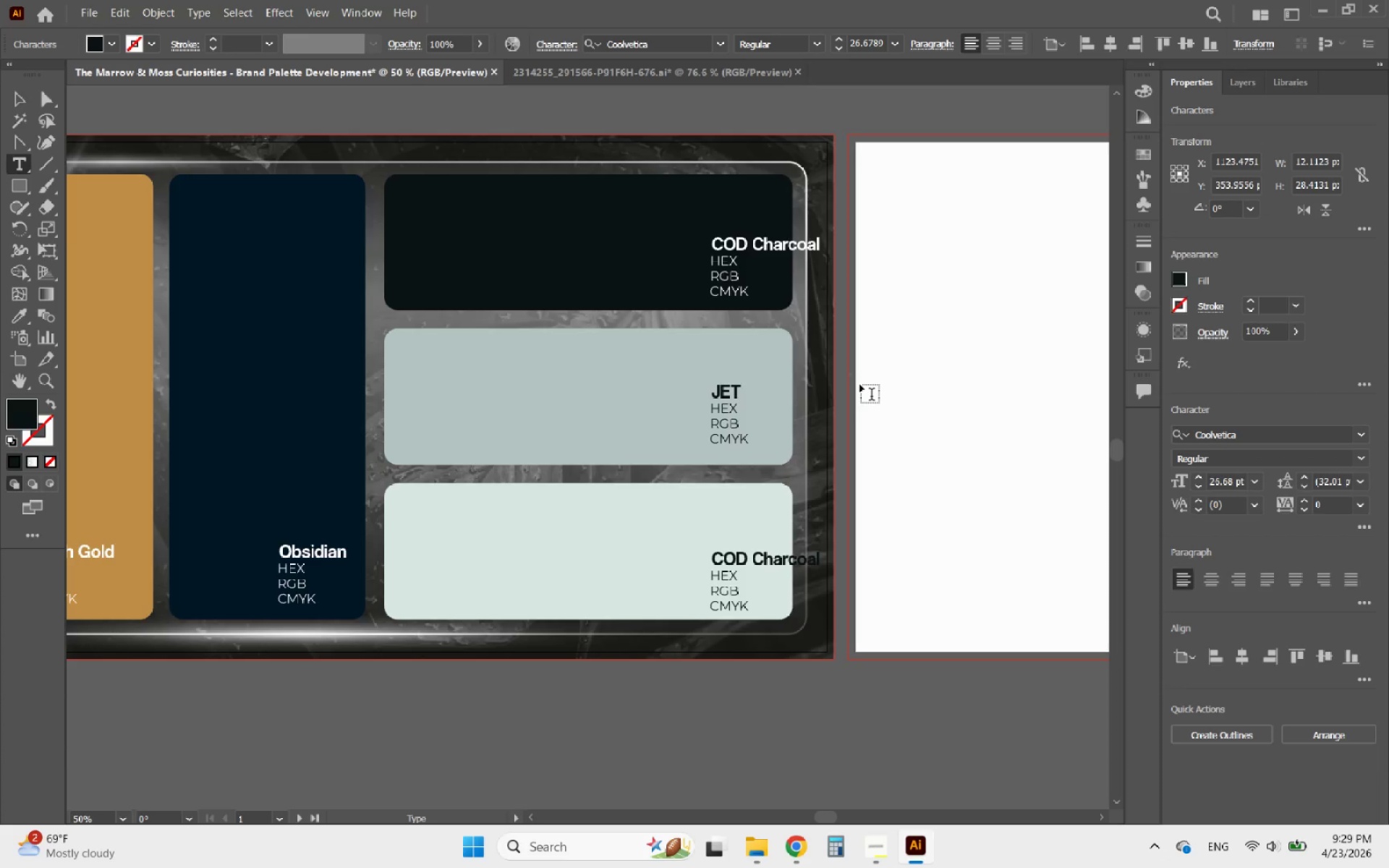 
key(Backspace)
key(Backspace)
key(Backspace)
type(et Stream)
 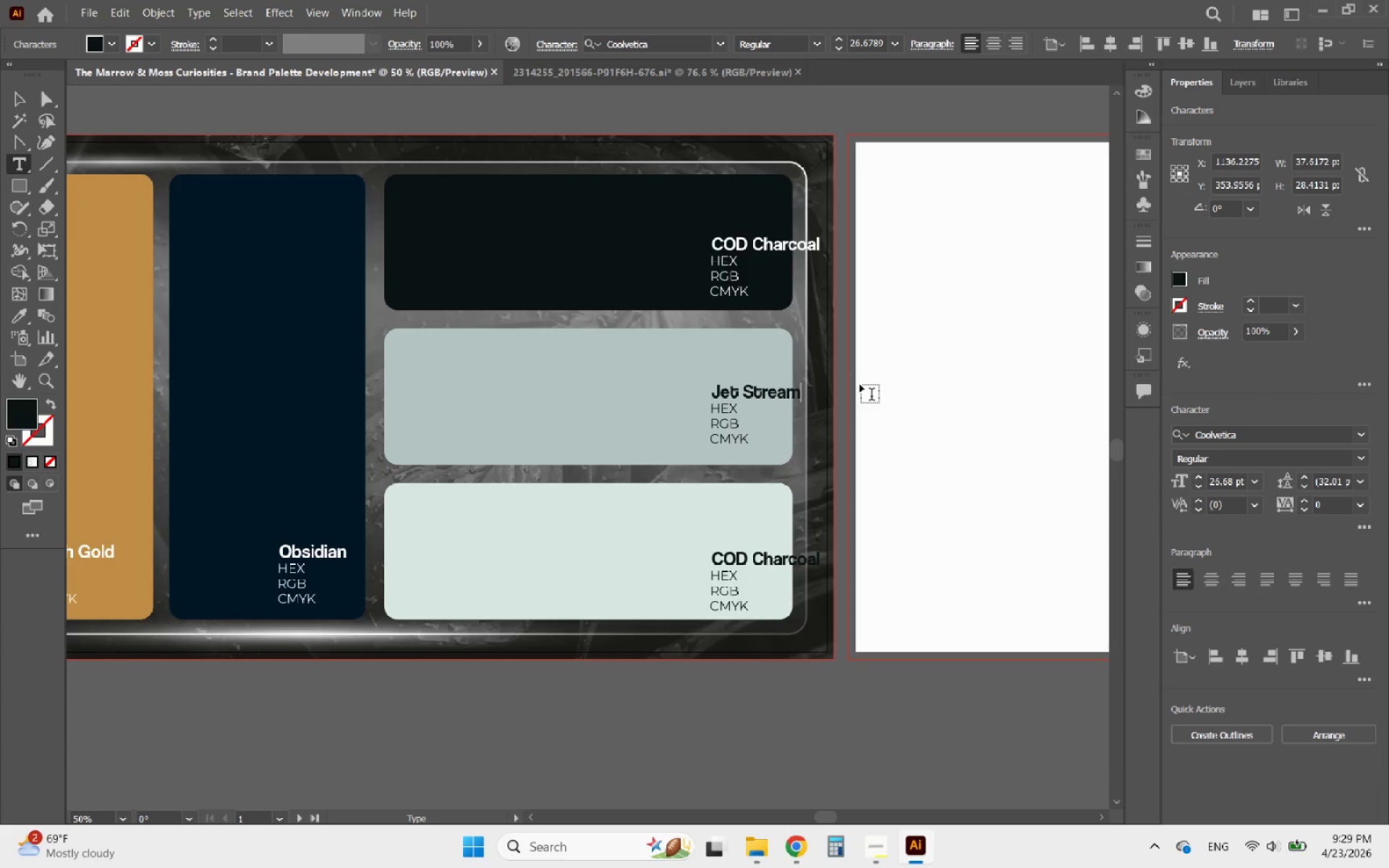 
left_click_drag(start_coordinate=[715, 564], to_coordinate=[845, 563])
 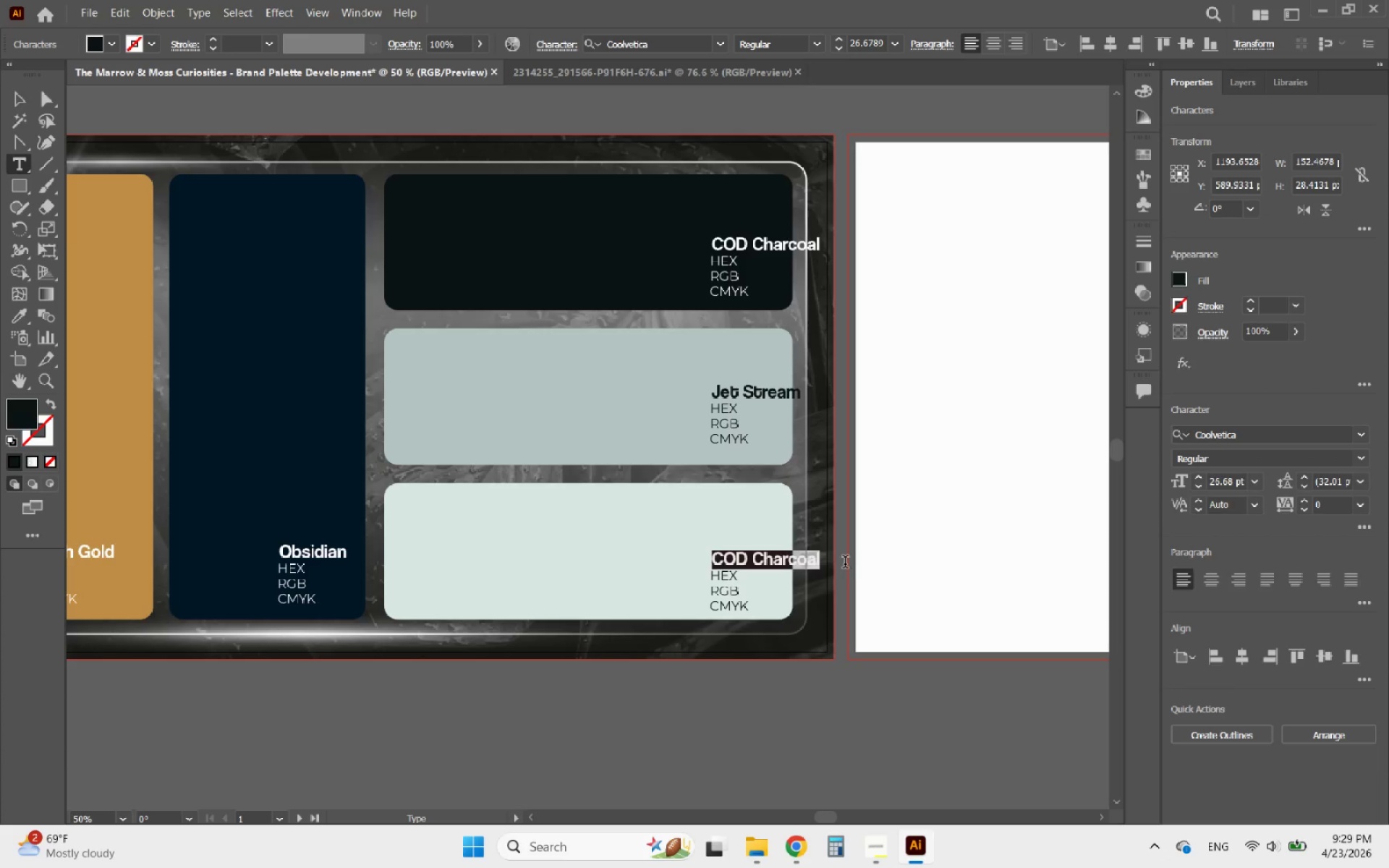 
type(Platim)
key(Backspace)
type(num)
 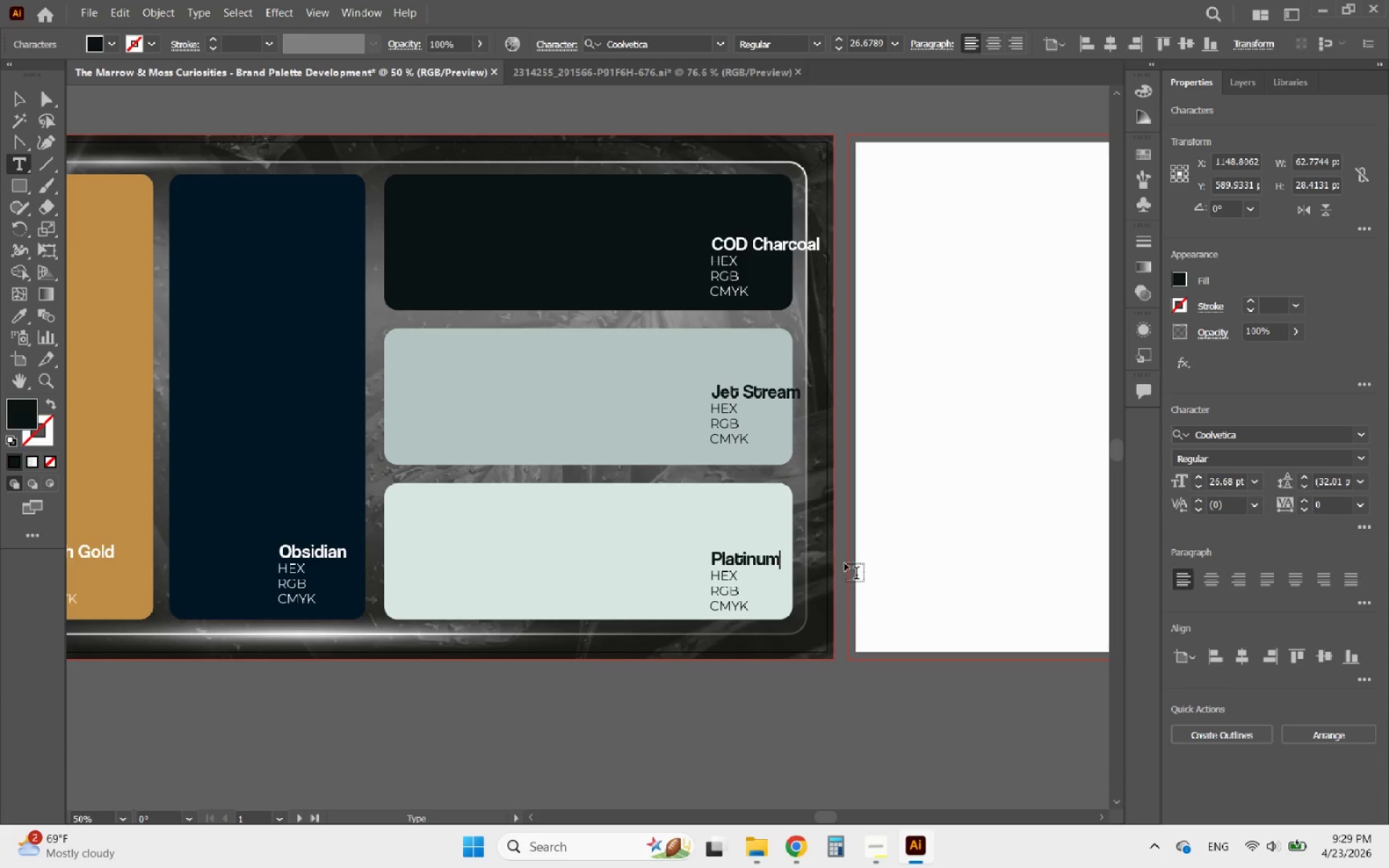 
hold_key(key=AltLeft, duration=2.86)
scroll: coordinate [743, 637], scroll_direction: down, amount: 2.0
 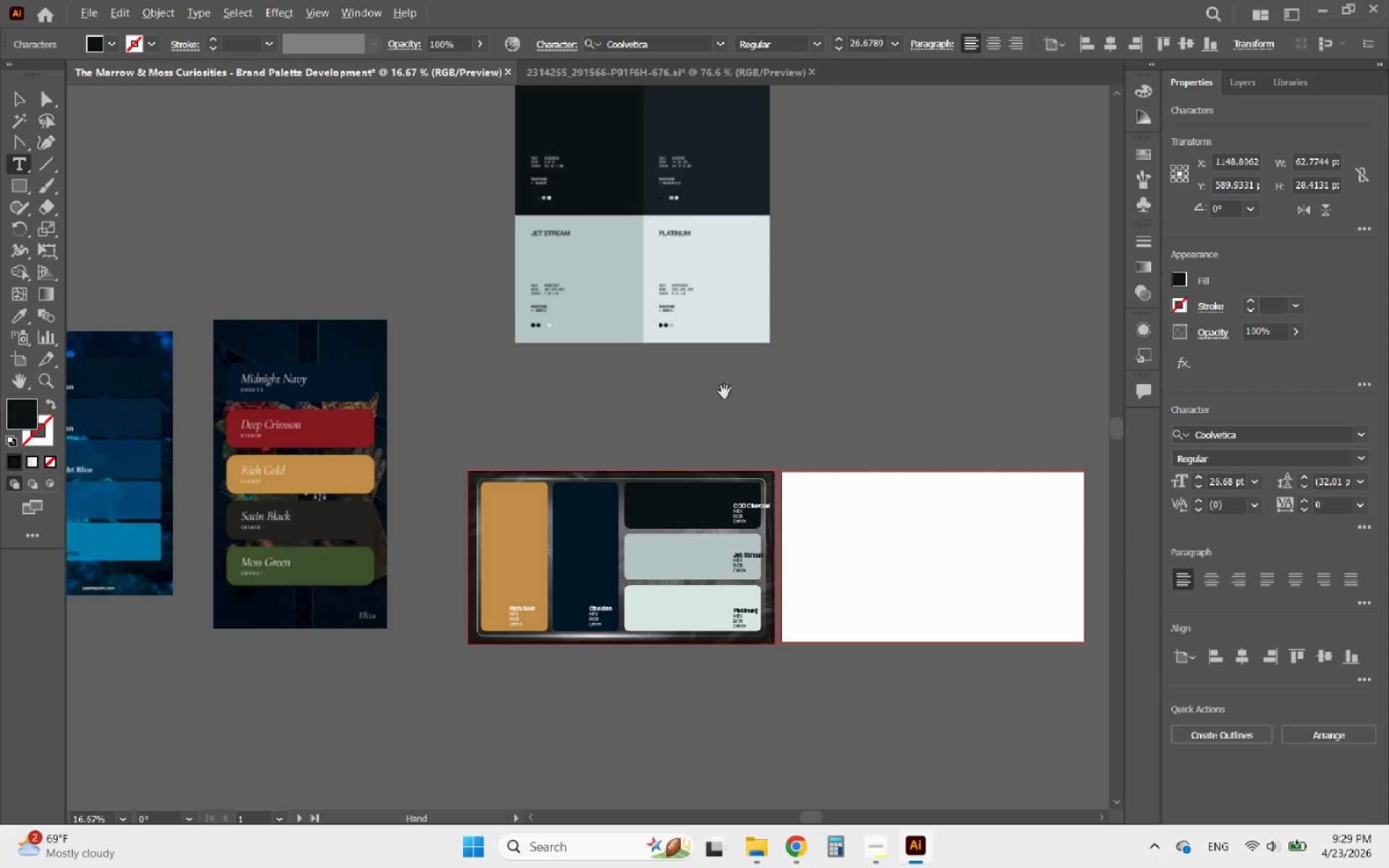 
scroll: coordinate [702, 255], scroll_direction: up, amount: 1.0
 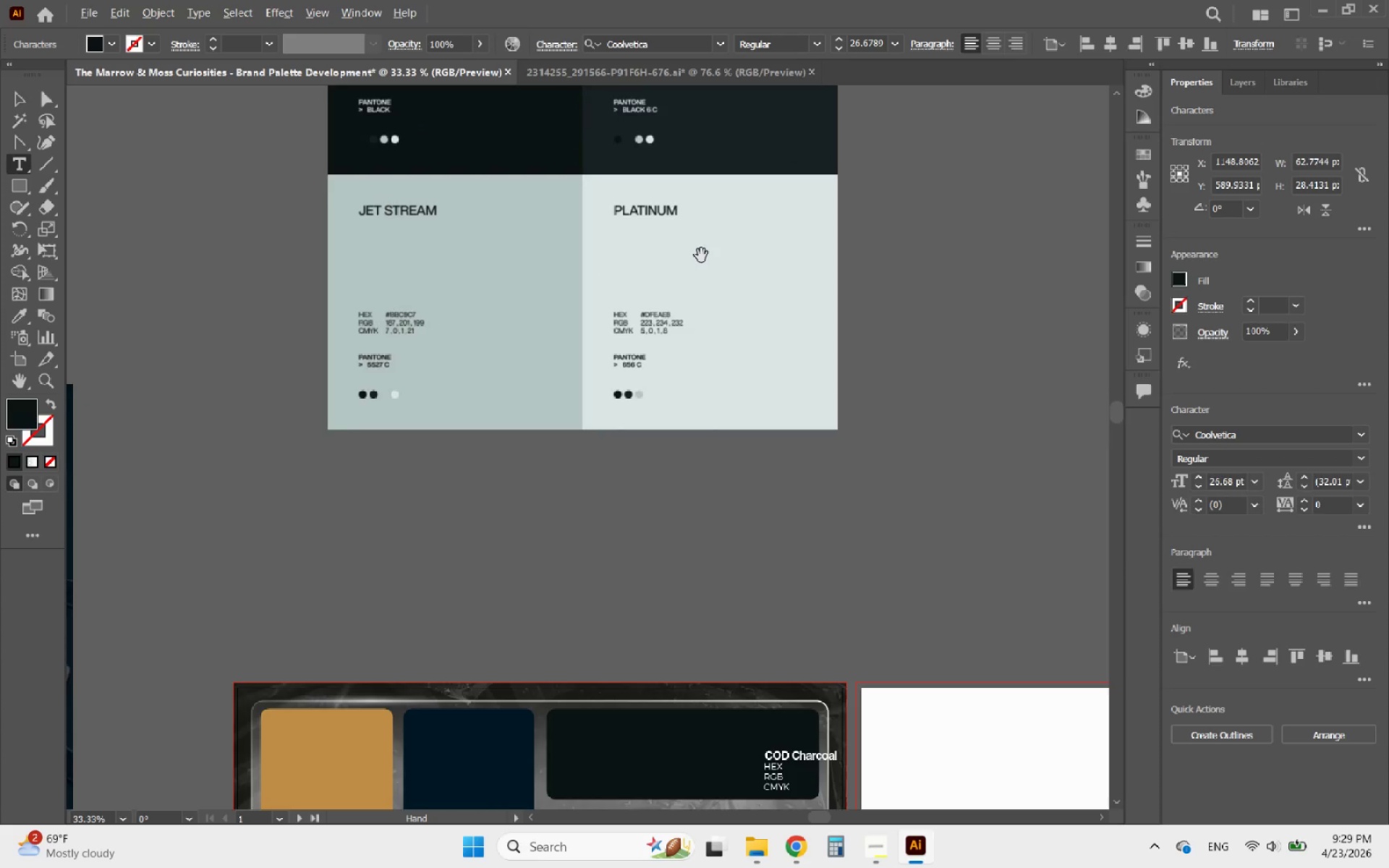 
scroll: coordinate [701, 255], scroll_direction: down, amount: 1.0
 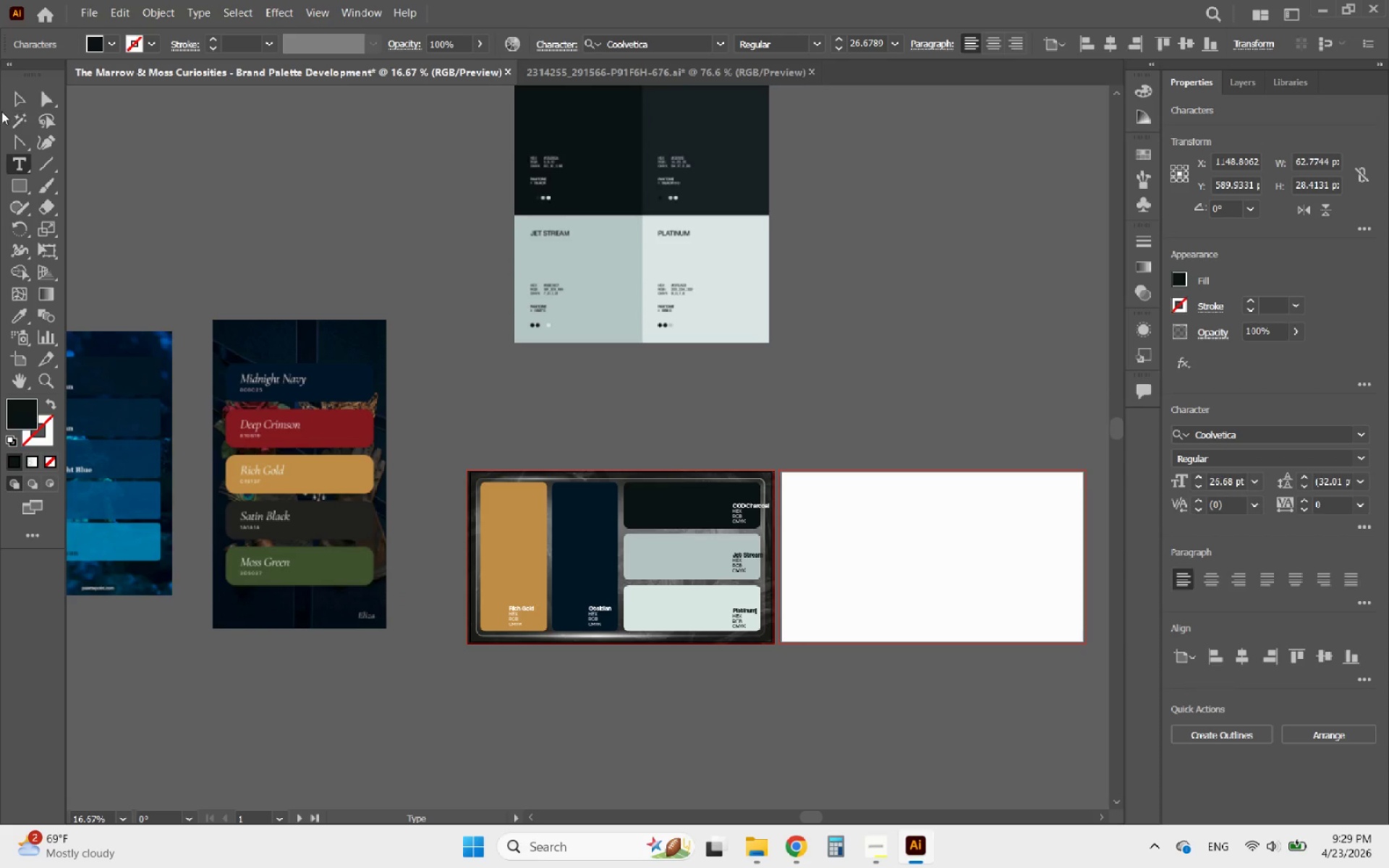 
left_click([14, 106])
 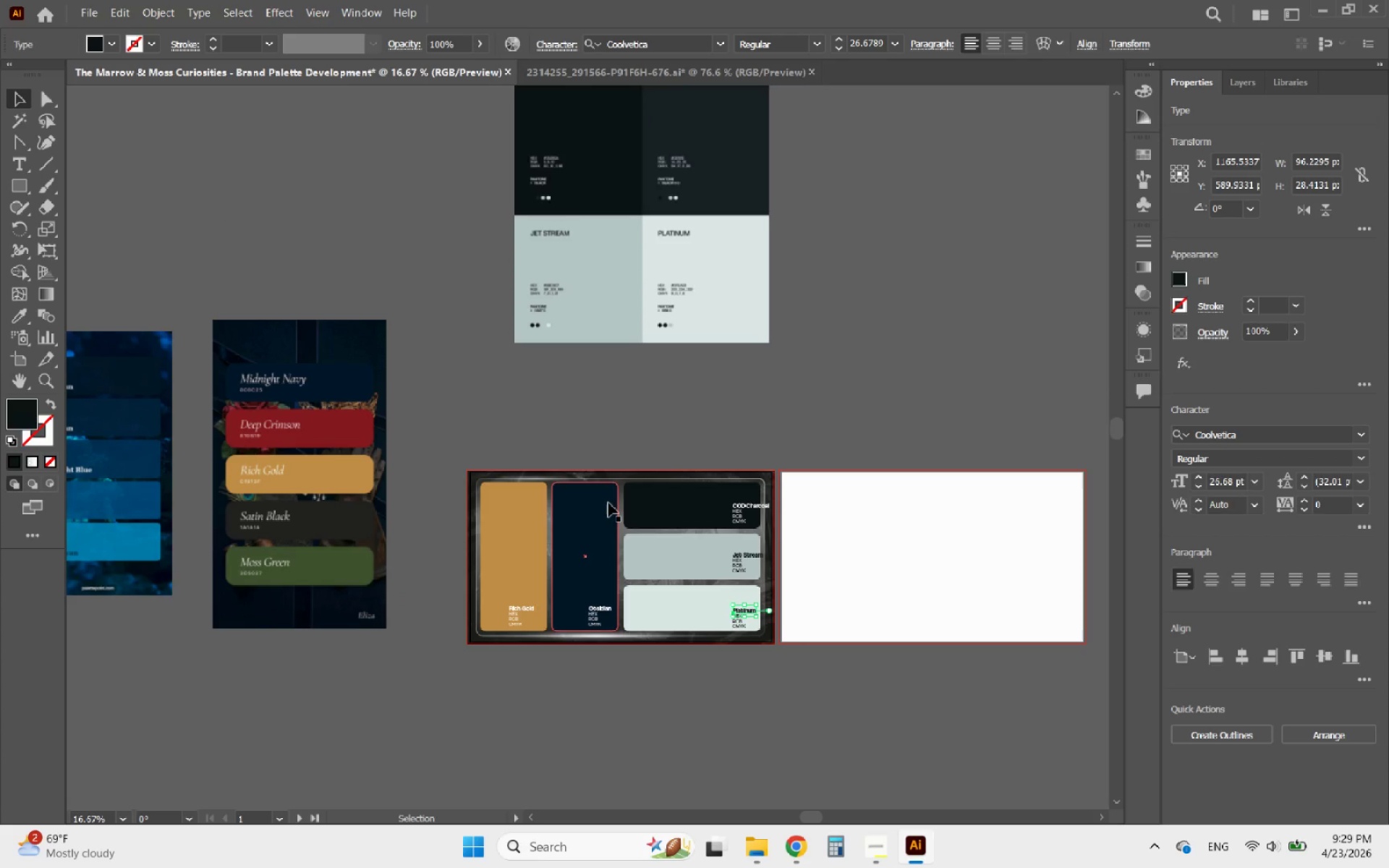 
hold_key(key=AltLeft, duration=0.75)
scroll: coordinate [747, 593], scroll_direction: up, amount: 3.0
 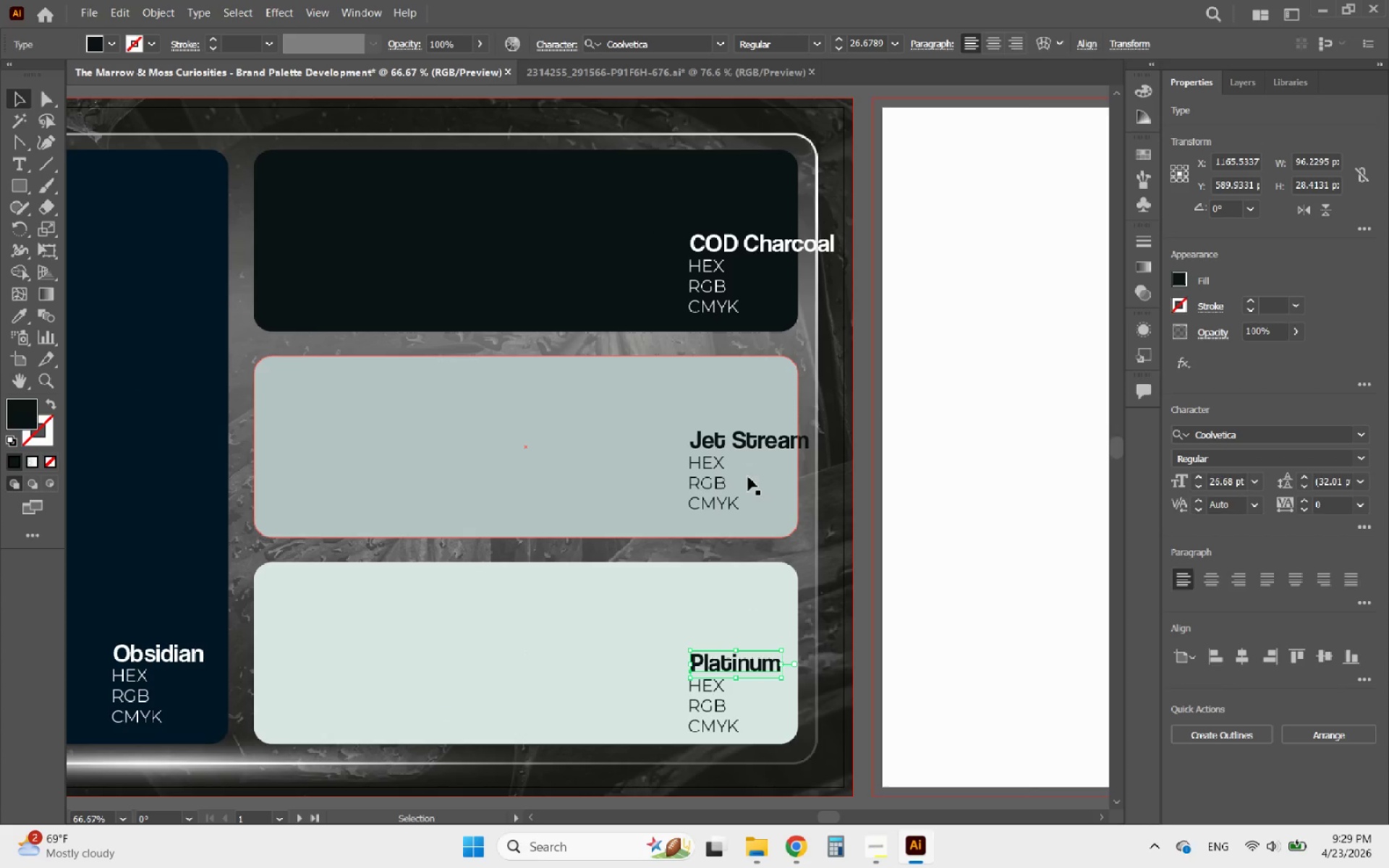 
hold_key(key=ShiftLeft, duration=1.5)
left_click([761, 448])
 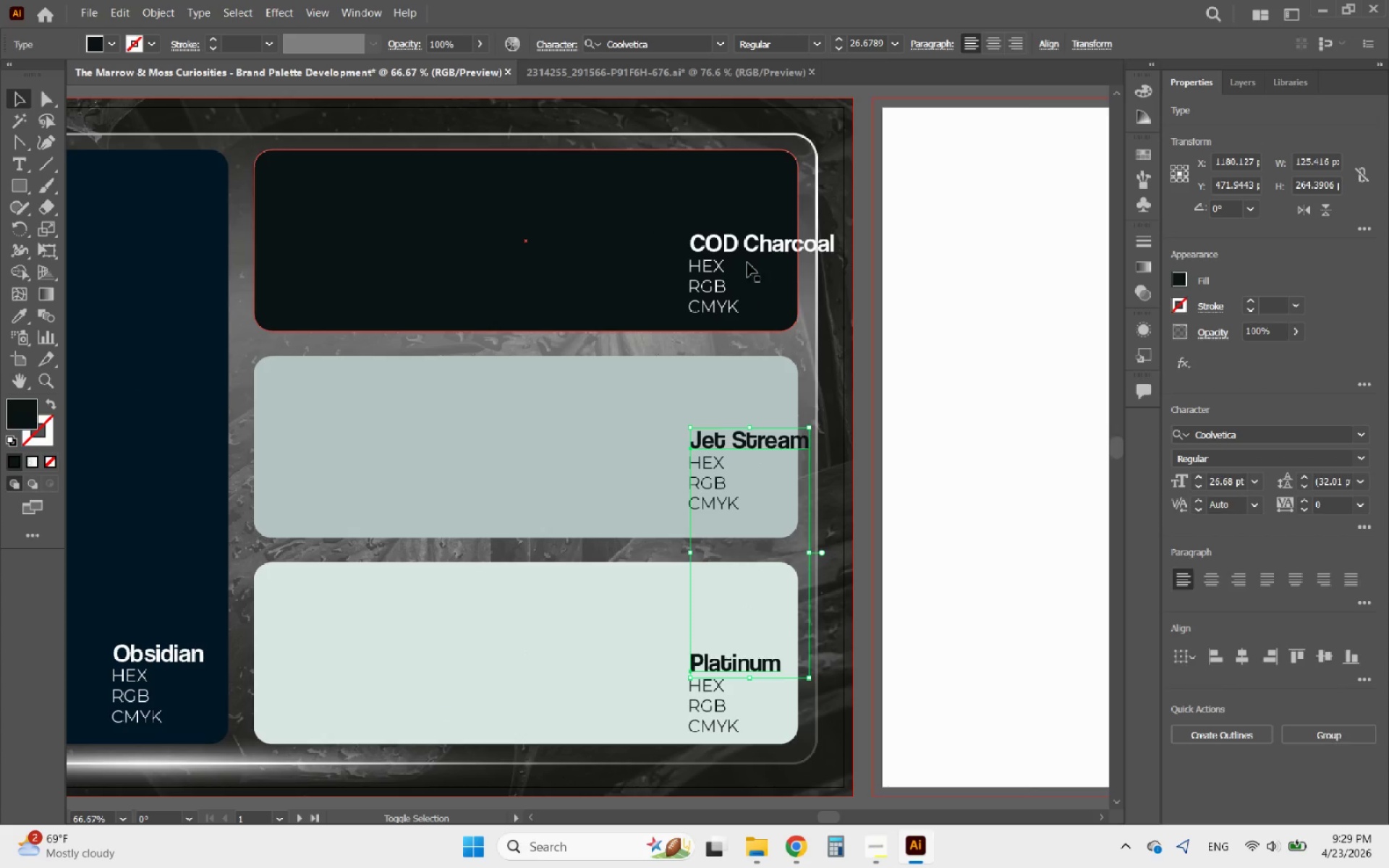 
left_click([743, 255])
 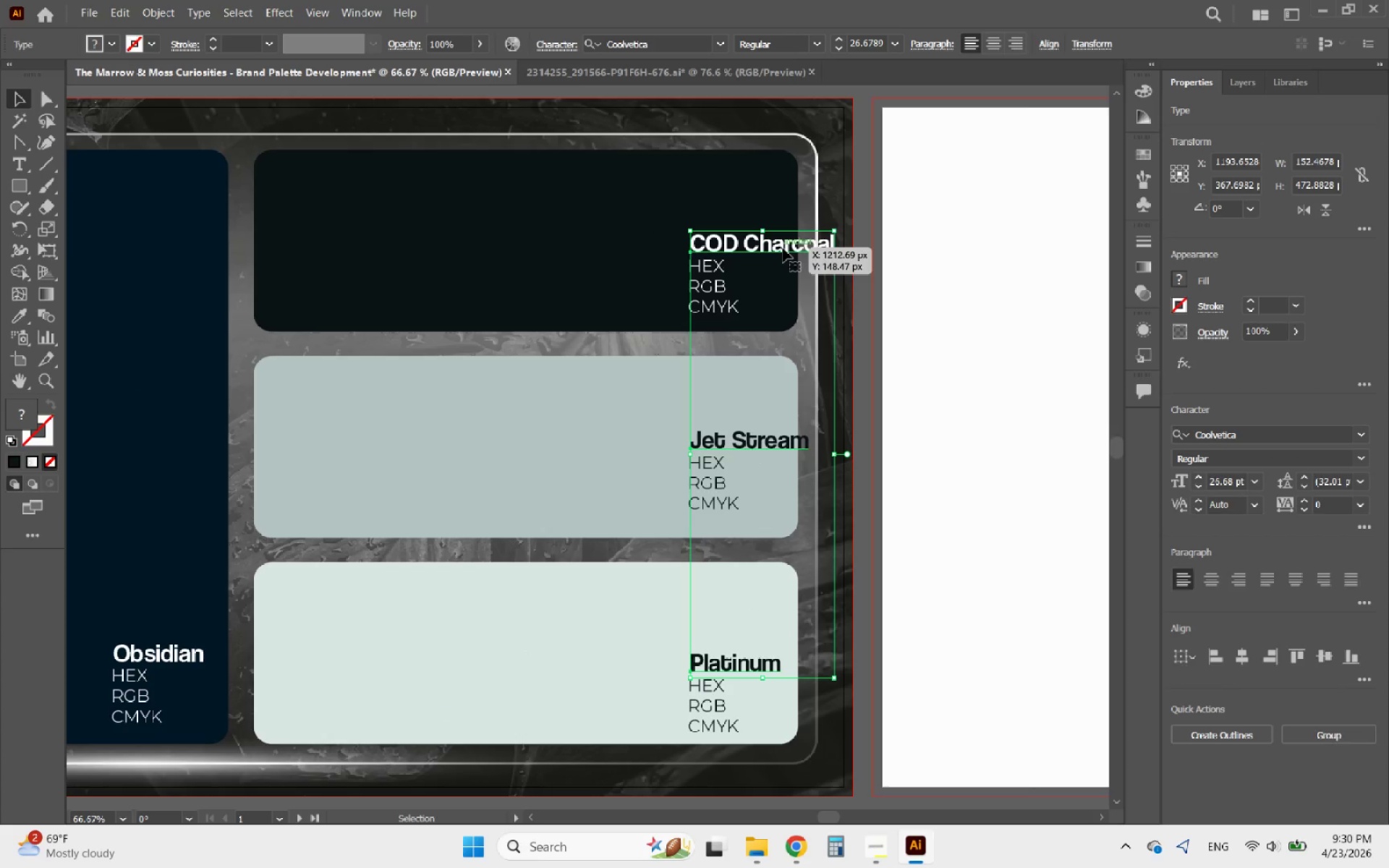 
left_click([783, 248])
 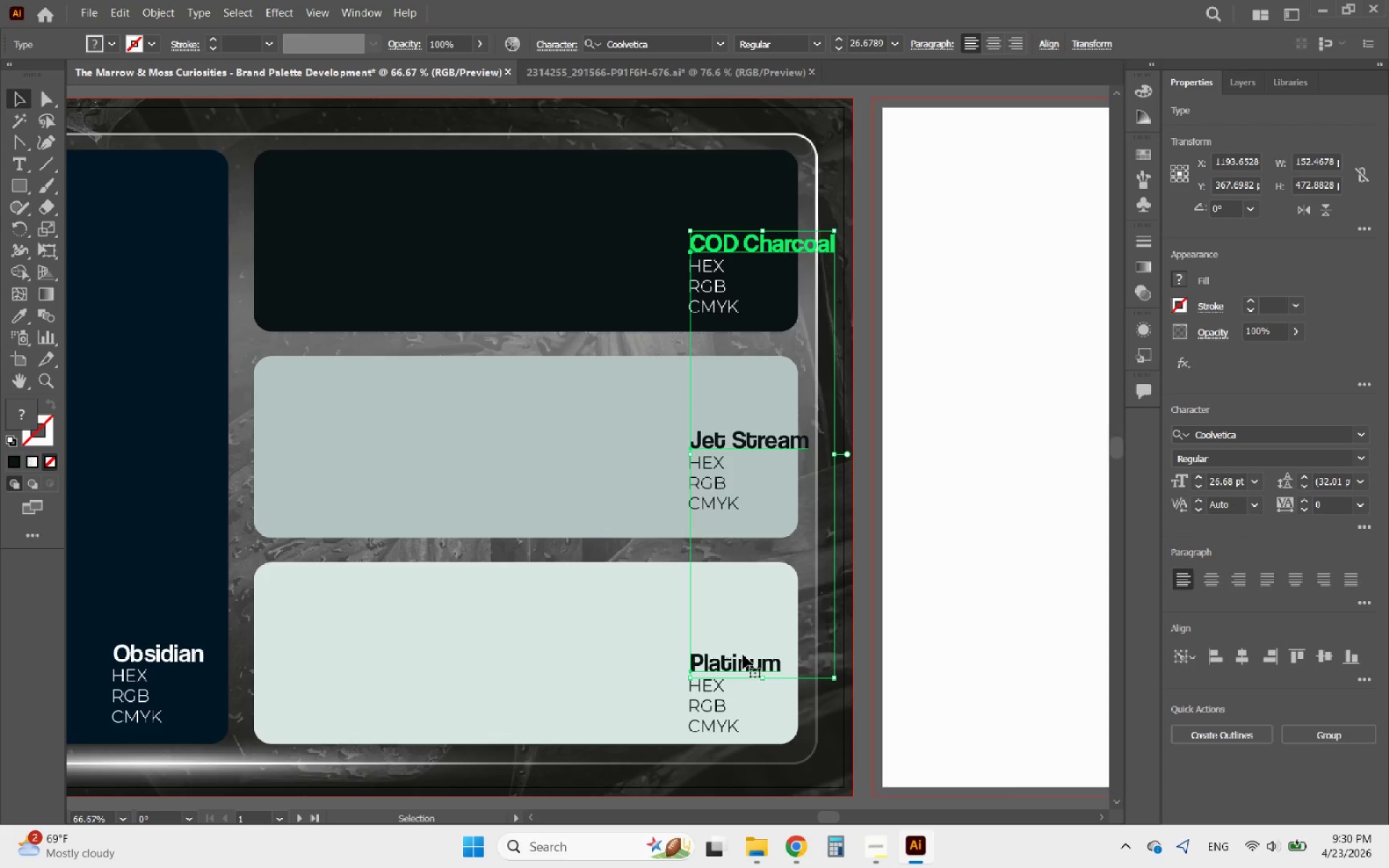 
left_click([740, 656])
 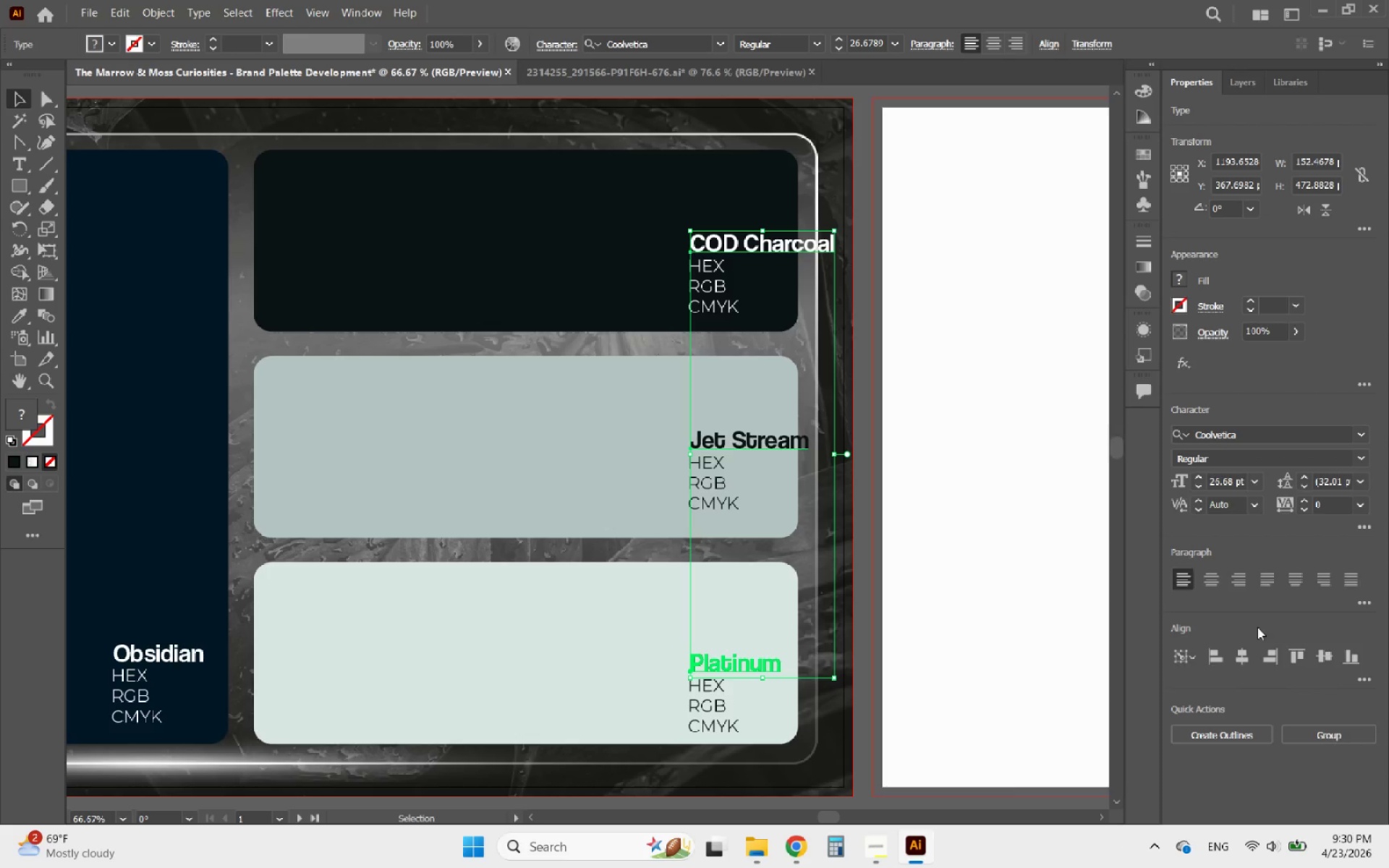 
left_click([1233, 587])
 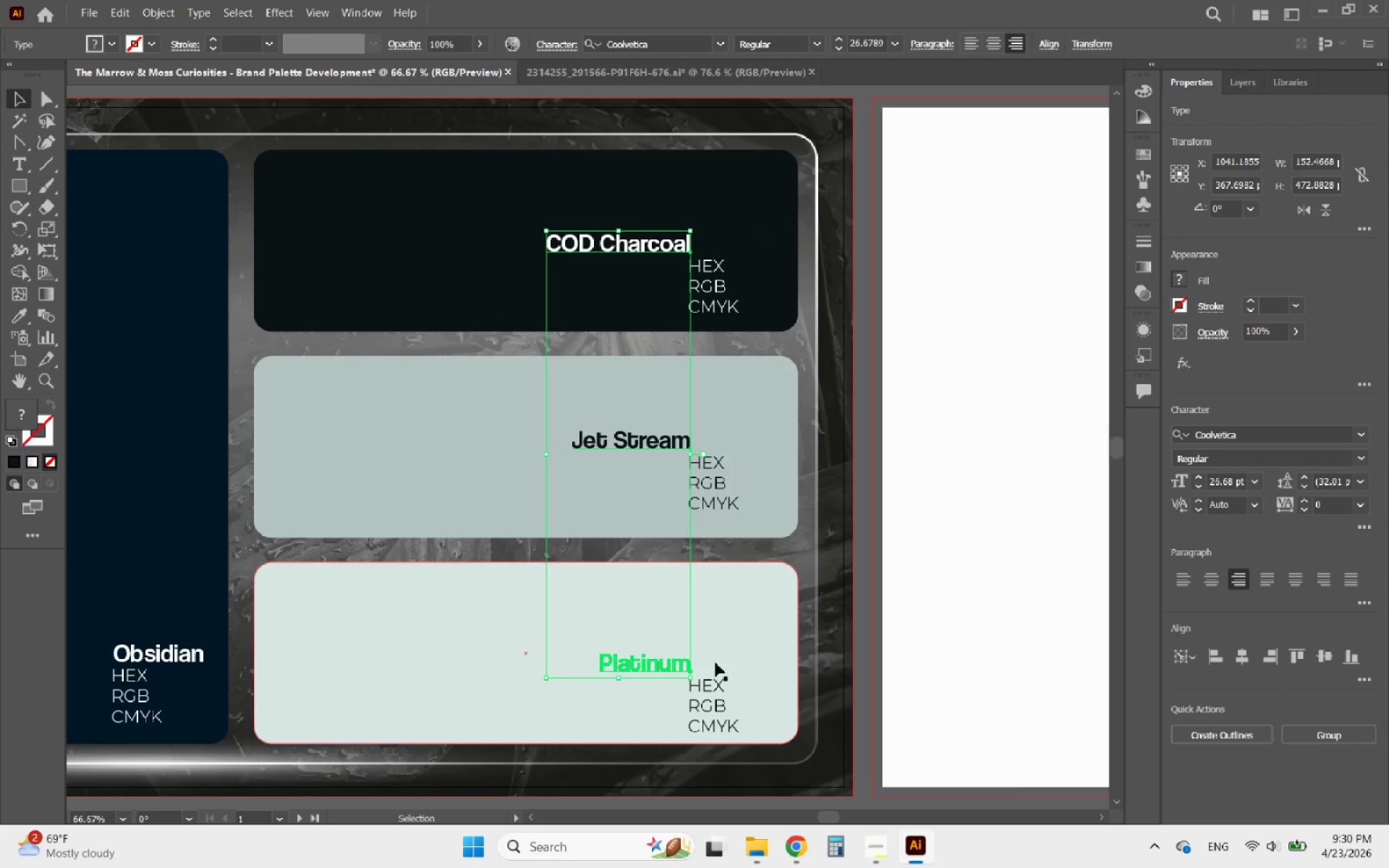 
left_click_drag(start_coordinate=[675, 664], to_coordinate=[762, 661])
 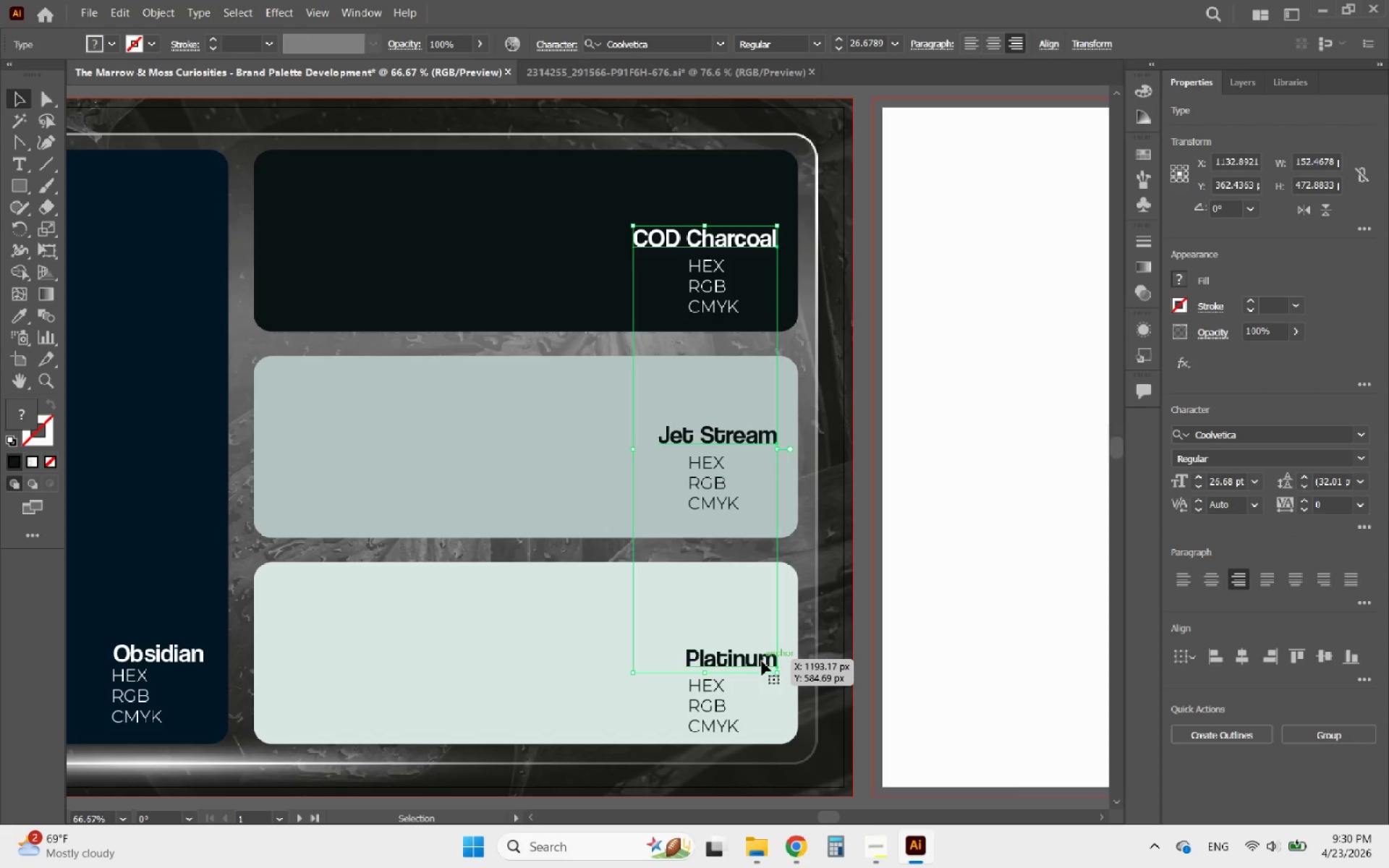 
left_click([762, 661])
 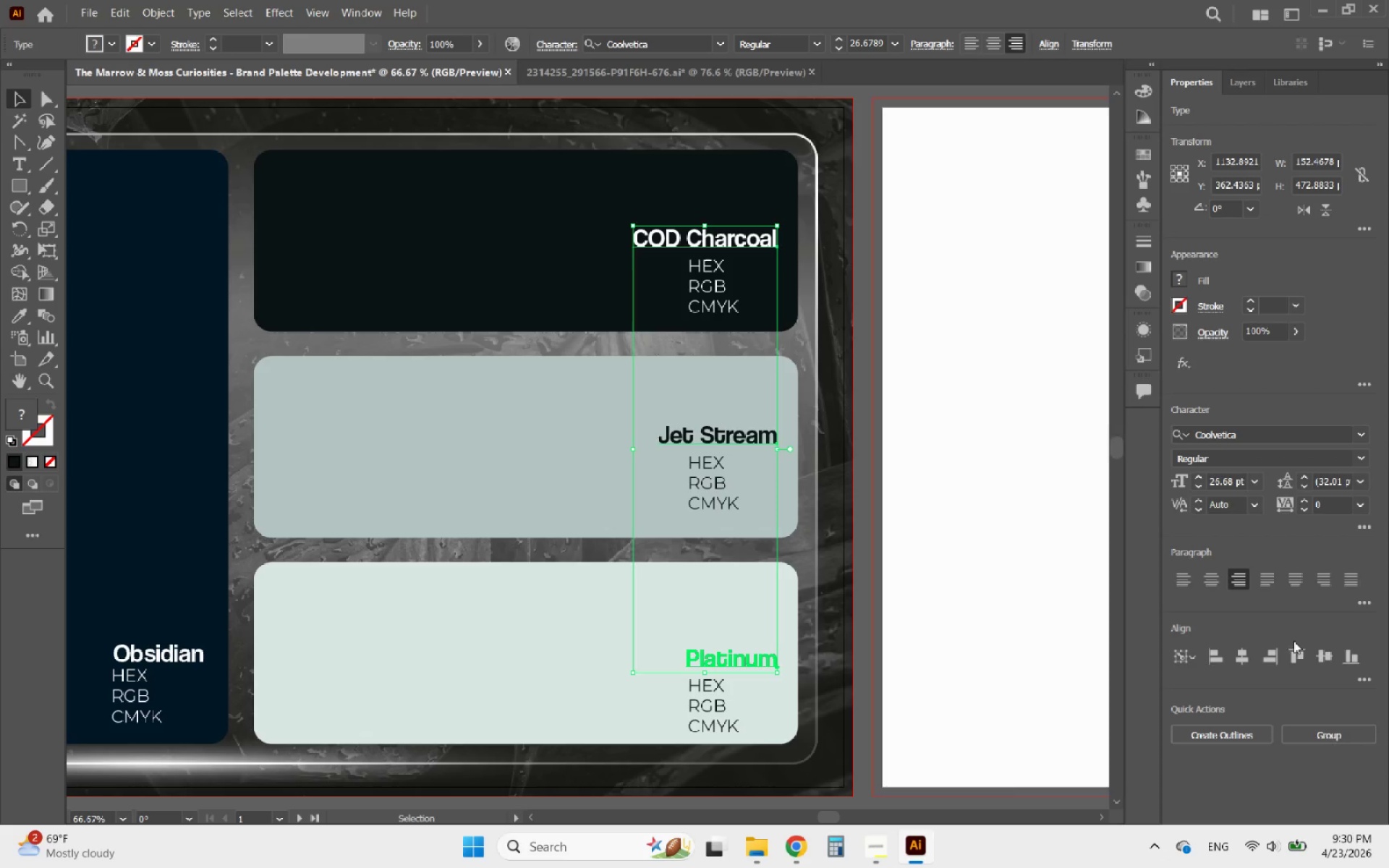 
left_click([1272, 655])
 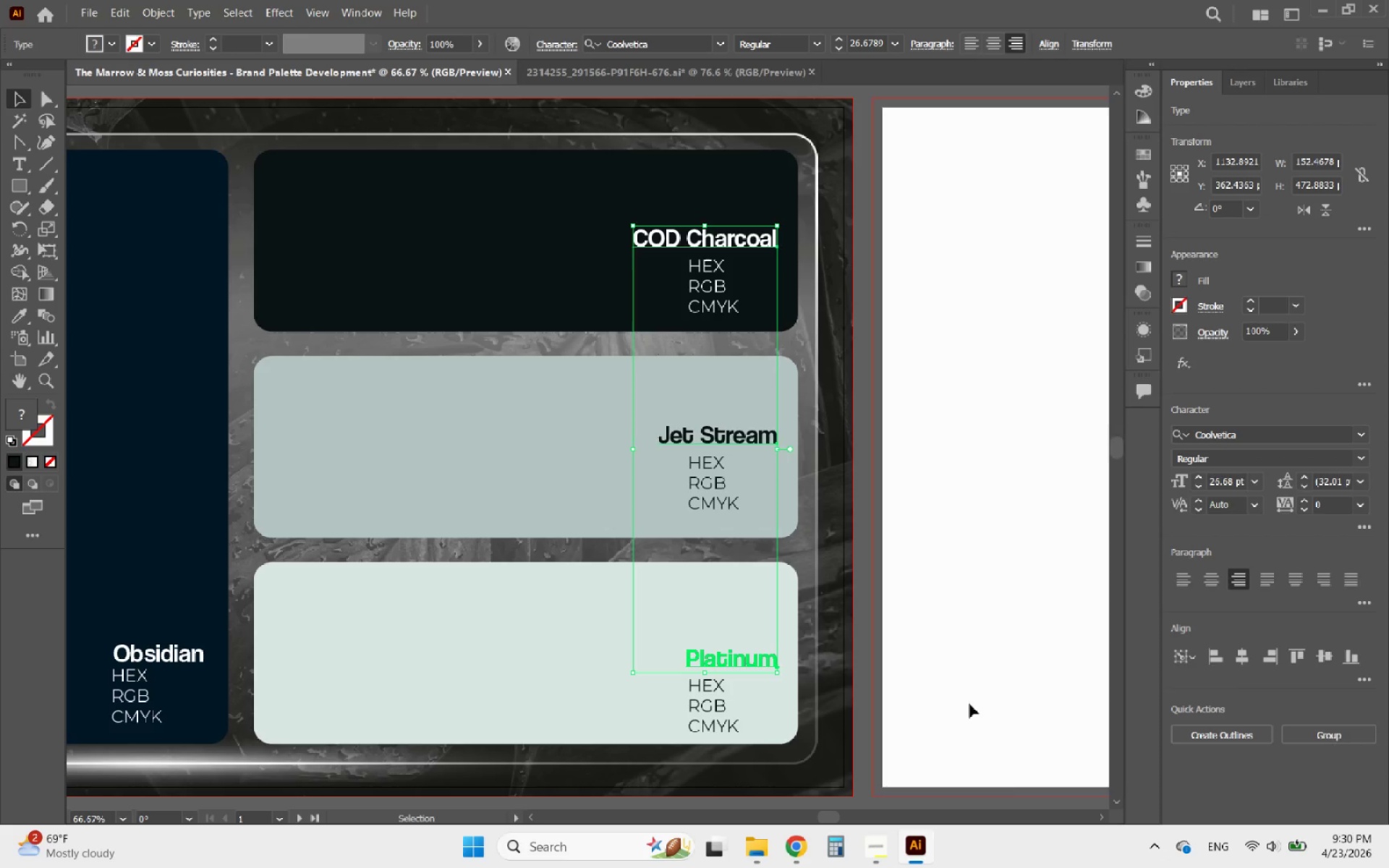 
left_click([932, 697])
 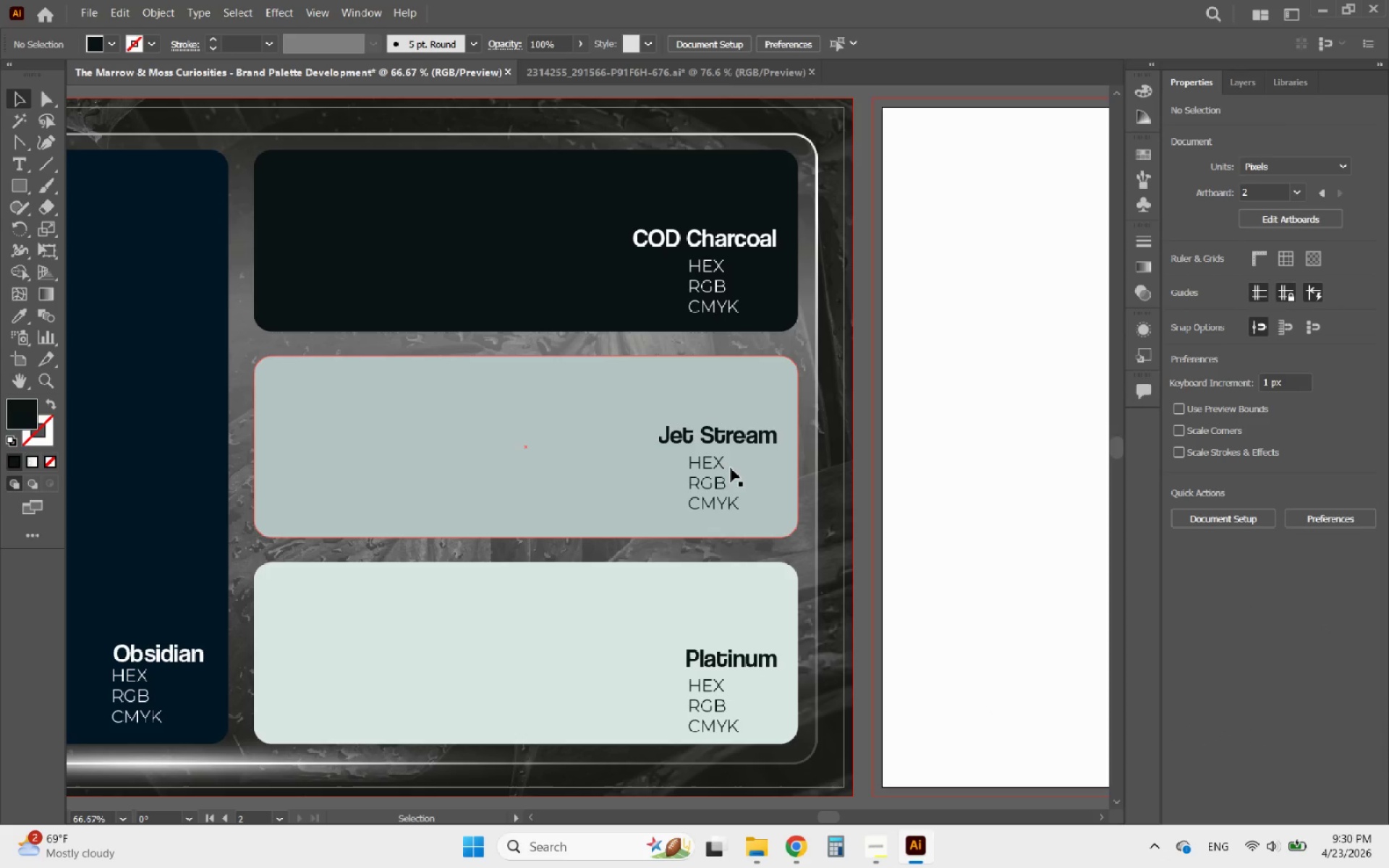 
left_click([703, 468])
 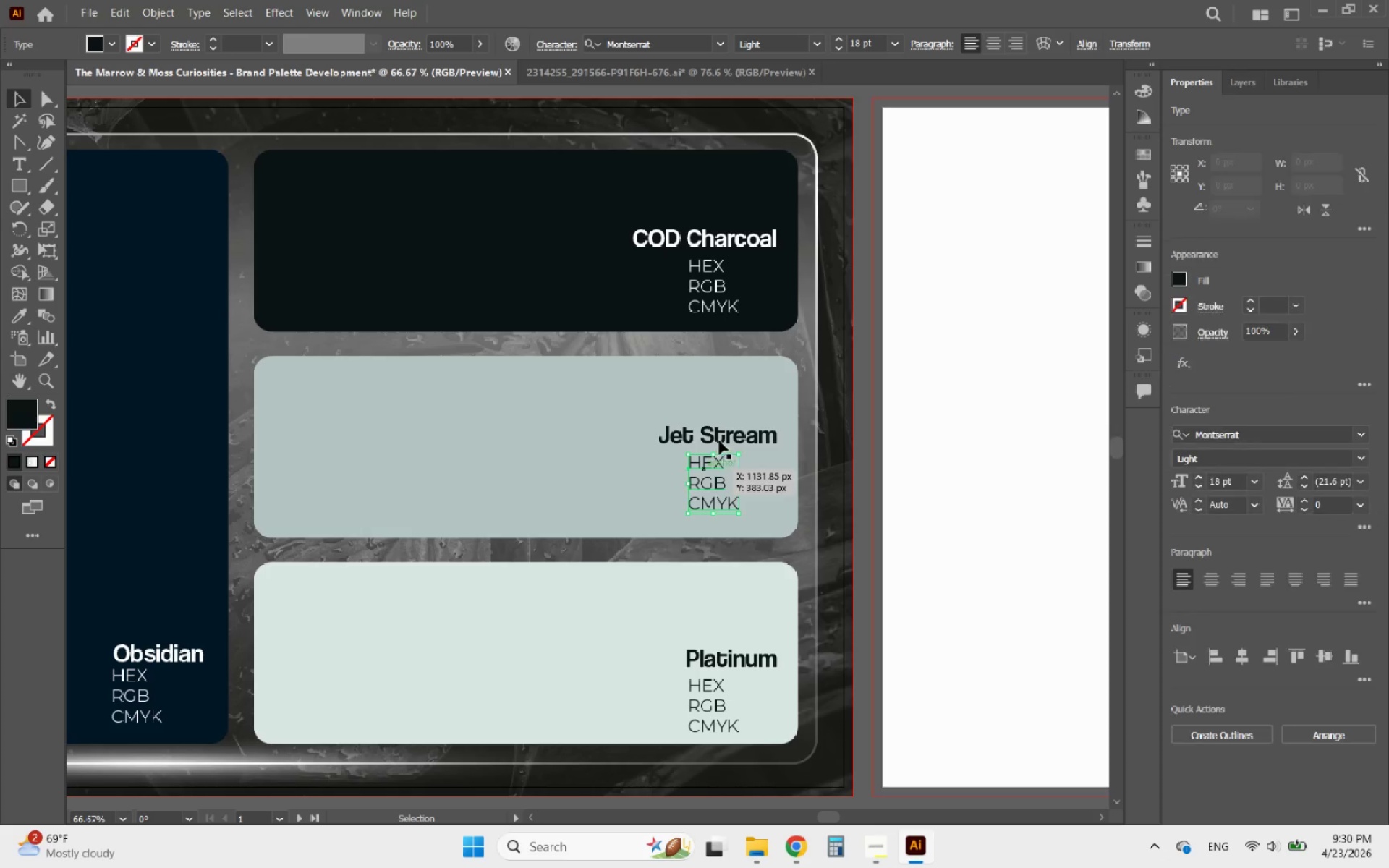 
hold_key(key=ShiftLeft, duration=0.58)
left_click([723, 433])
 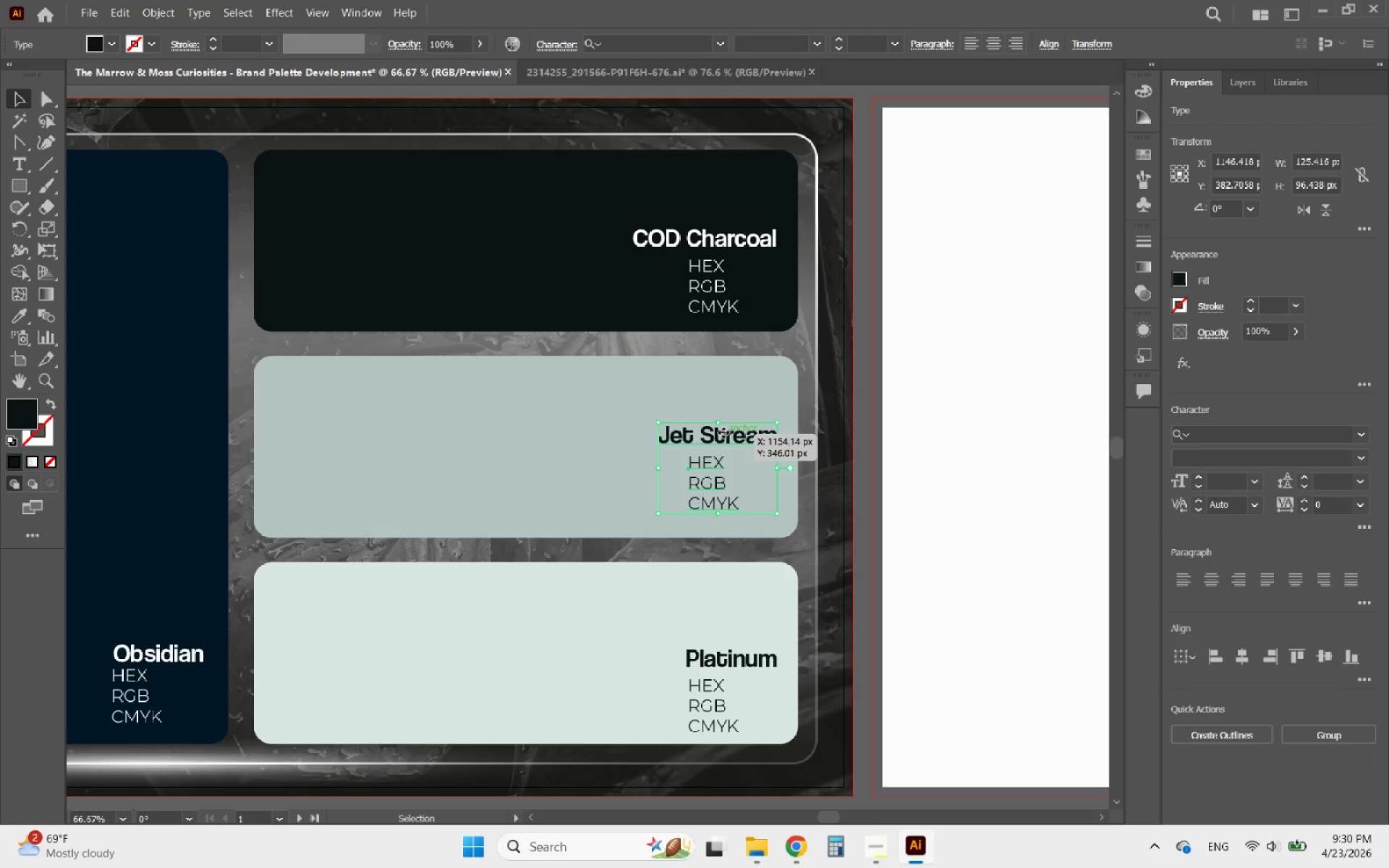 
key(ArrowDown)
 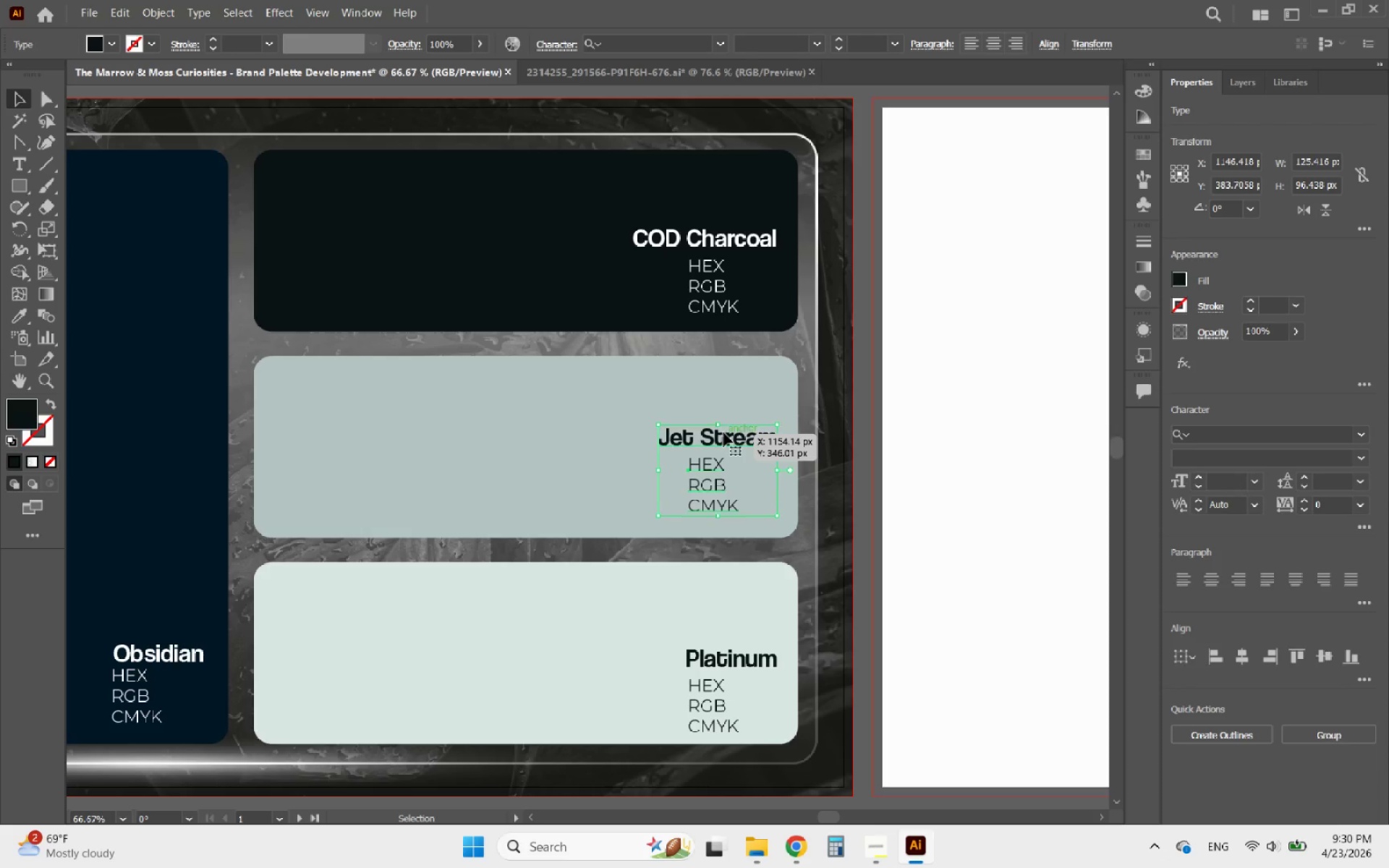 
hold_key(key=ArrowDown, duration=0.64)
 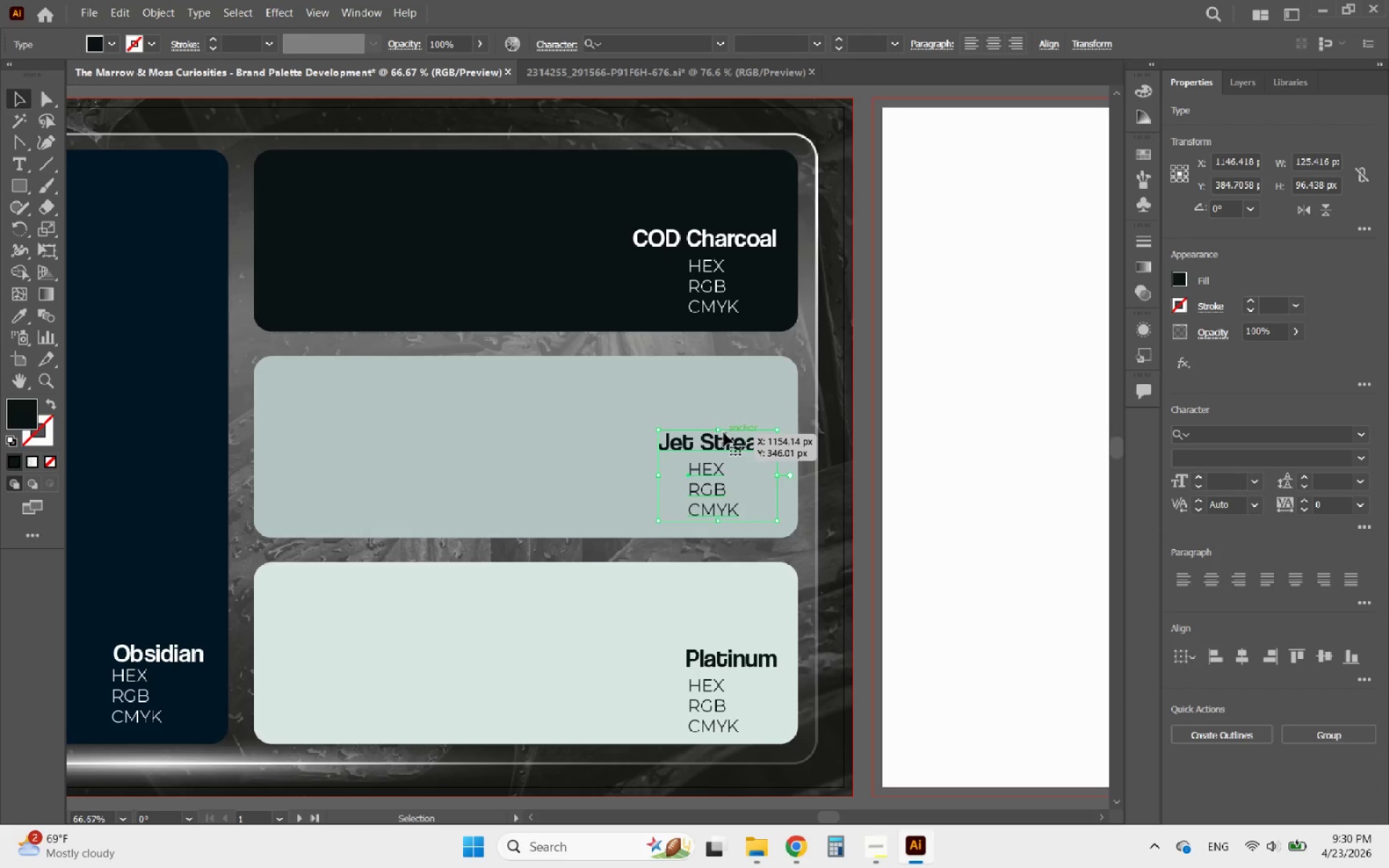 
key(ArrowDown)
 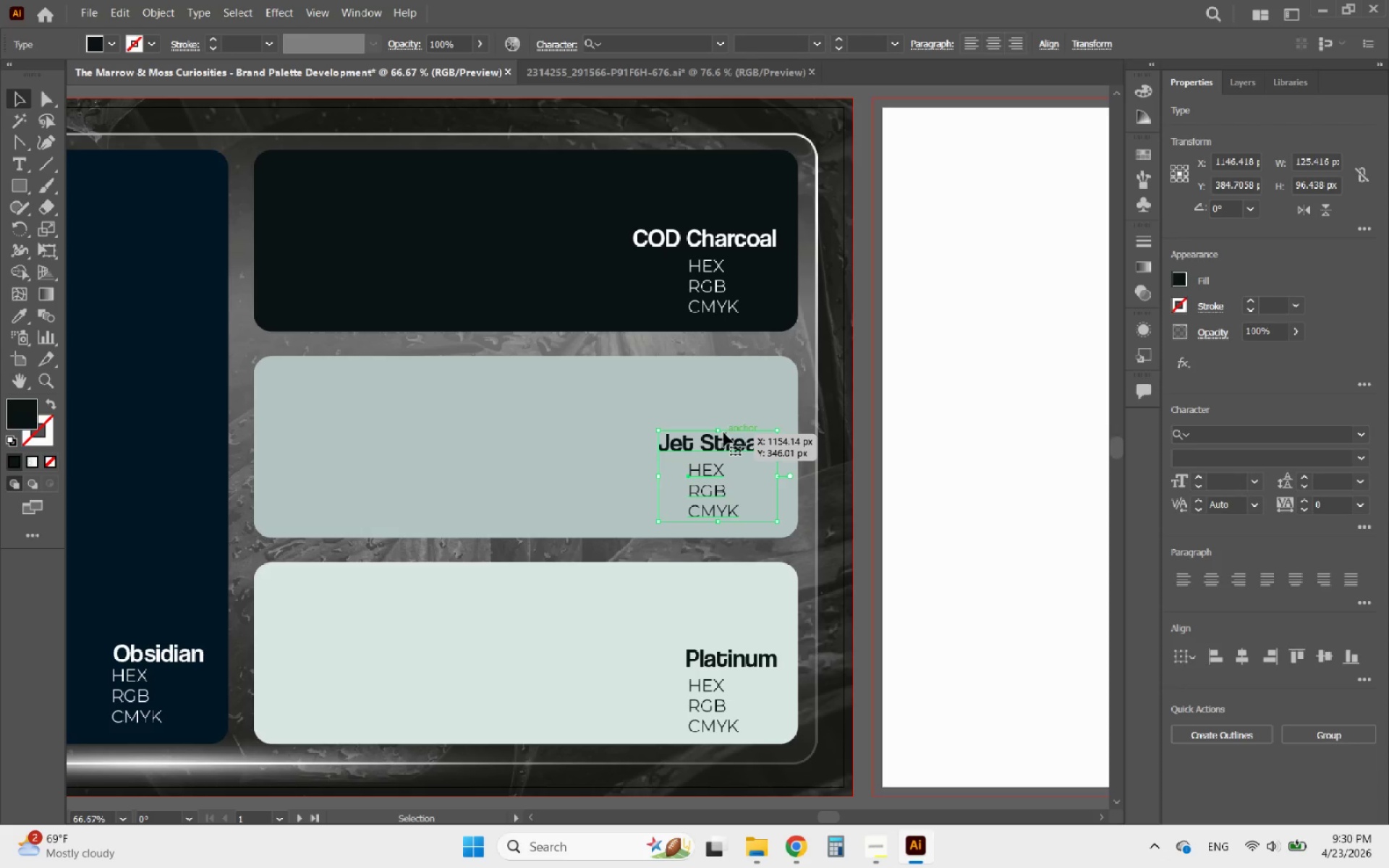 
key(ArrowDown)
 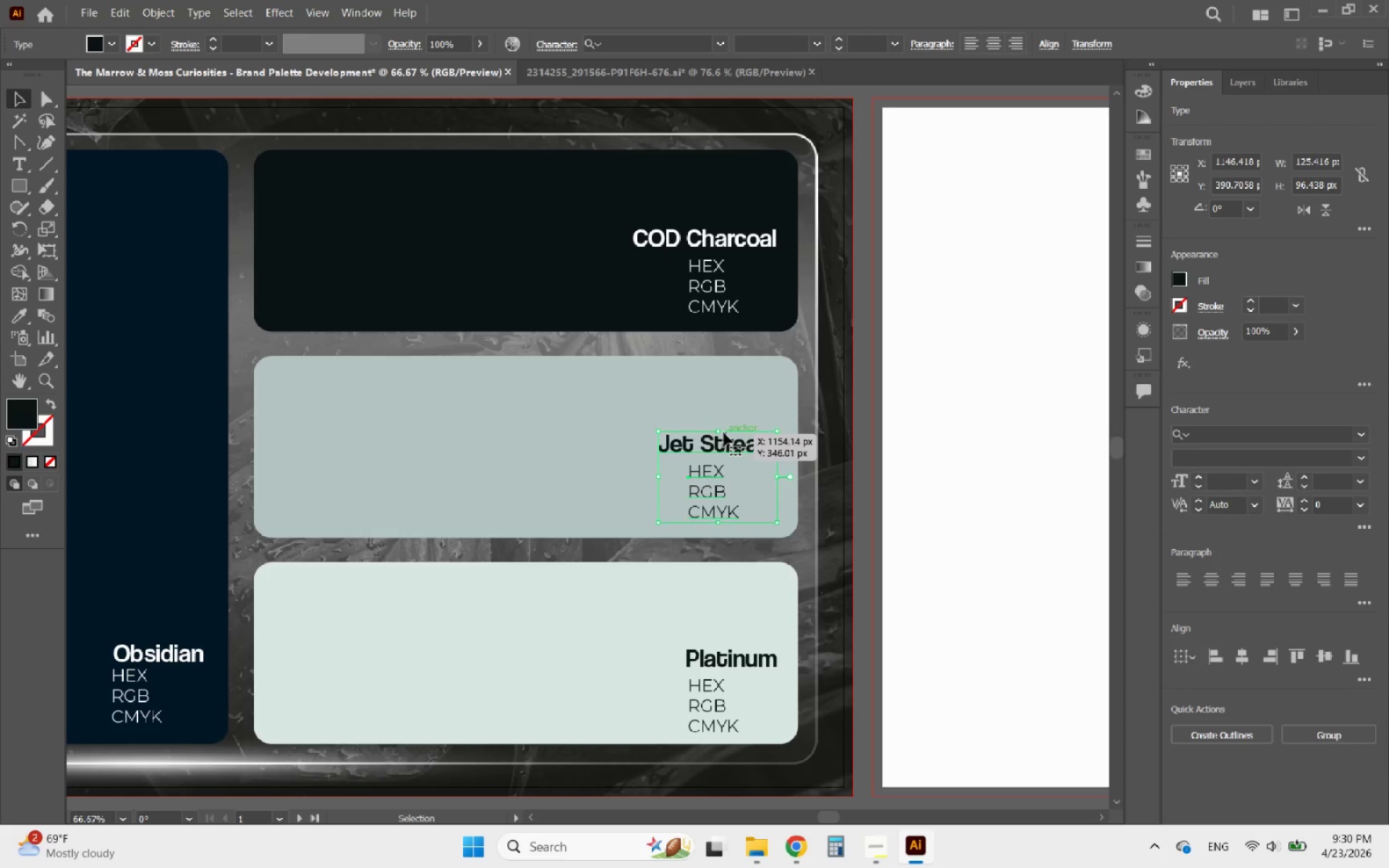 
key(ArrowDown)
 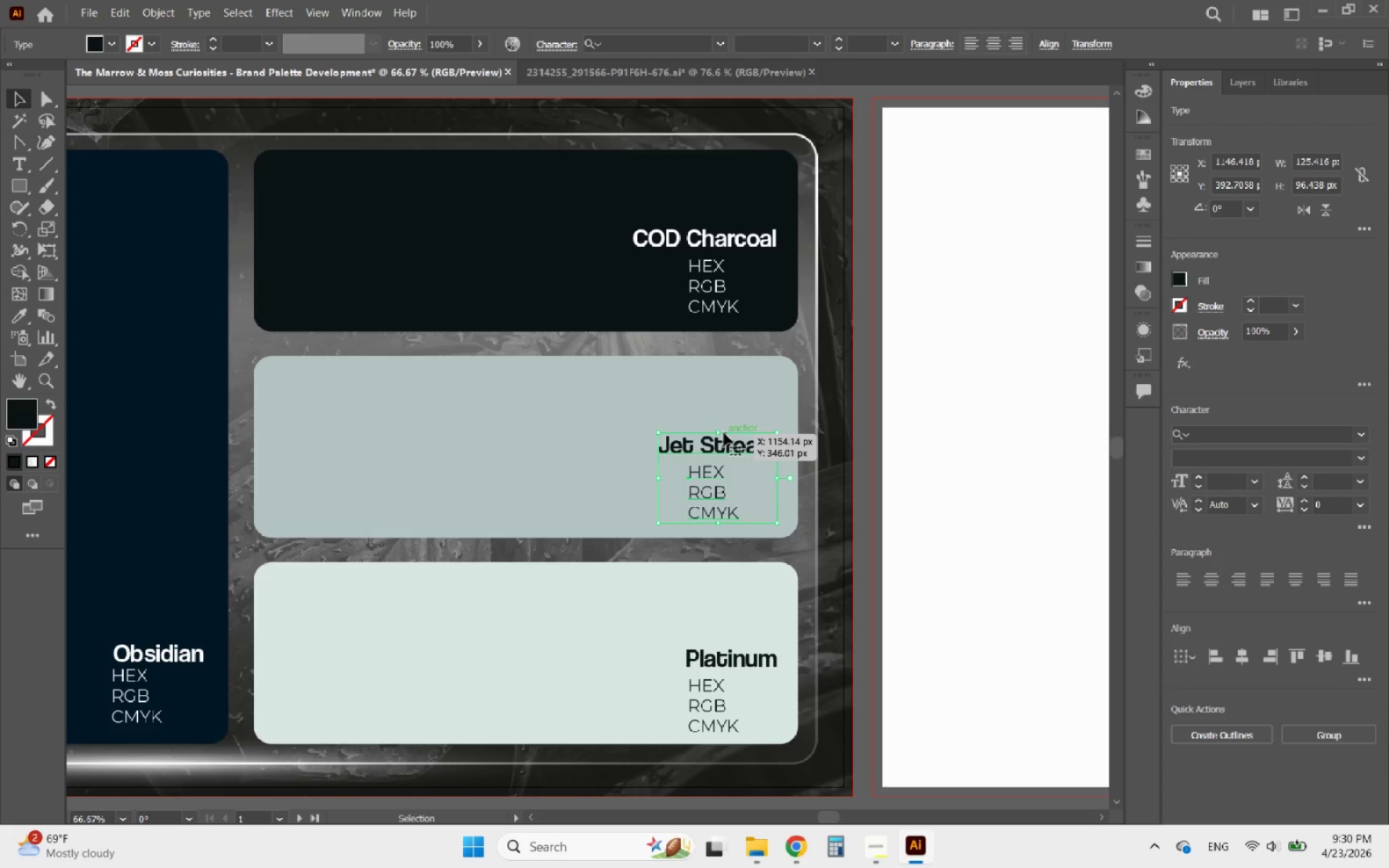 
key(ArrowDown)
 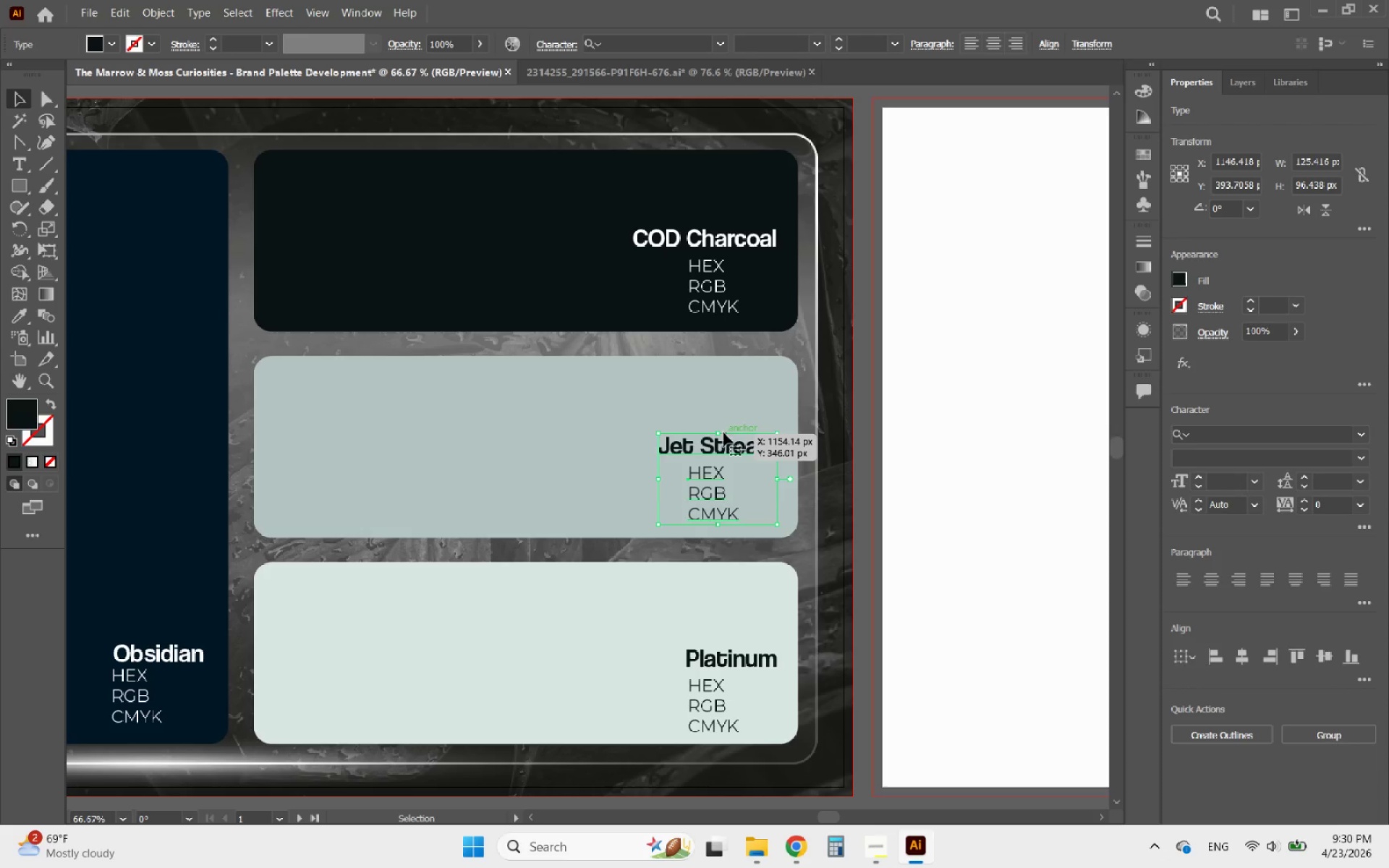 
key(ArrowDown)
 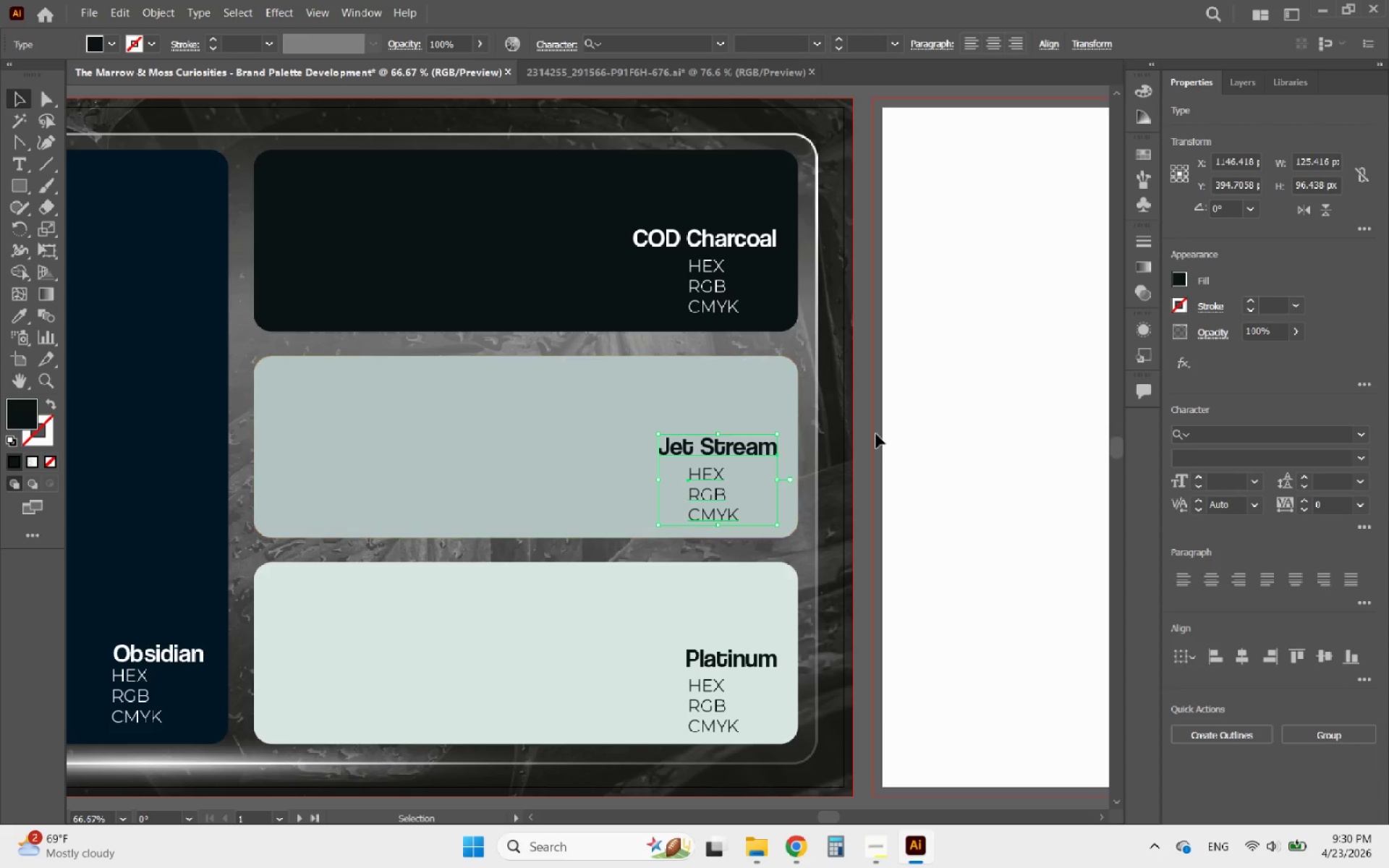 
left_click([946, 495])
 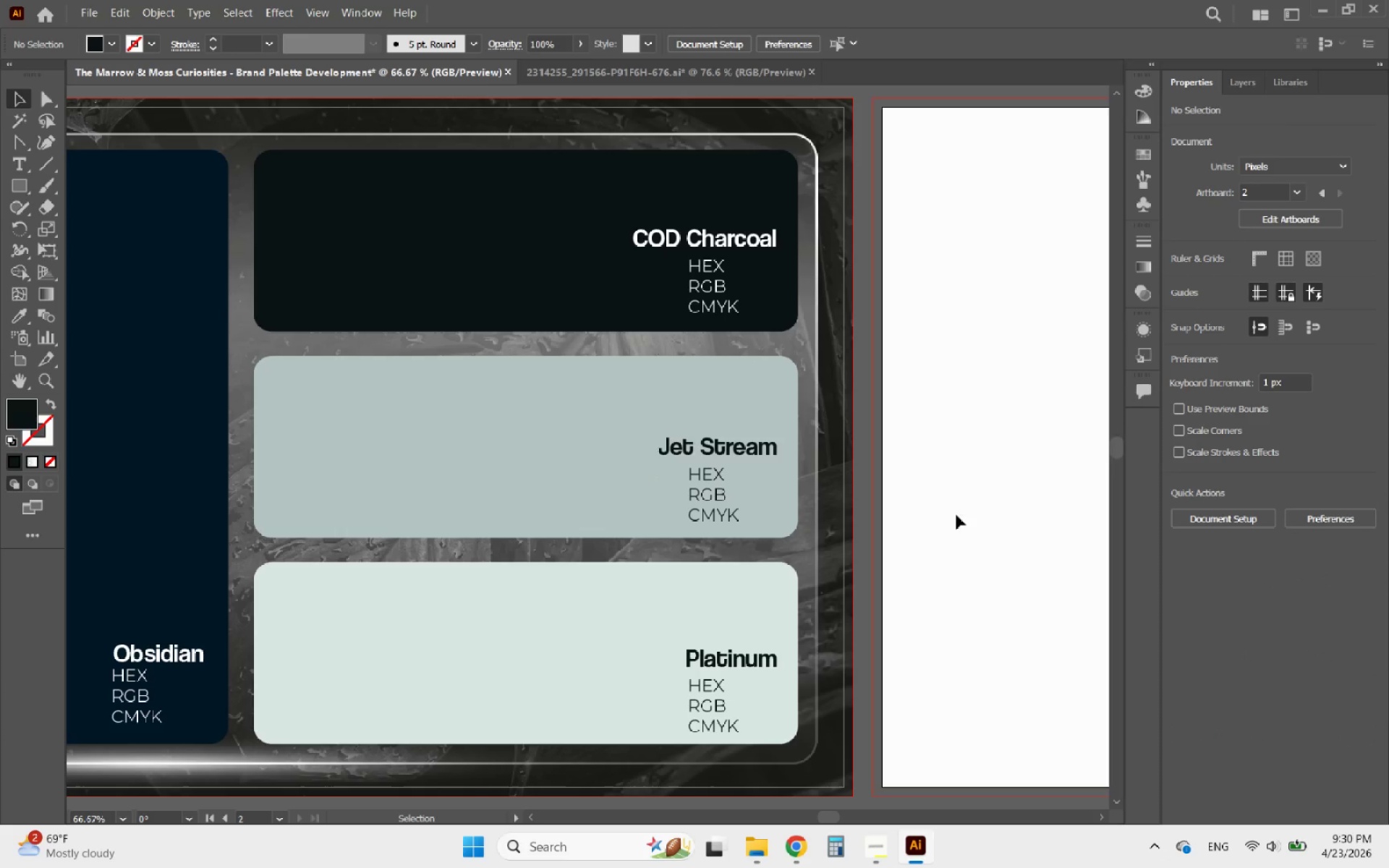 
hold_key(key=AltLeft, duration=5.81)
scroll: coordinate [934, 426], scroll_direction: down, amount: 6.0
 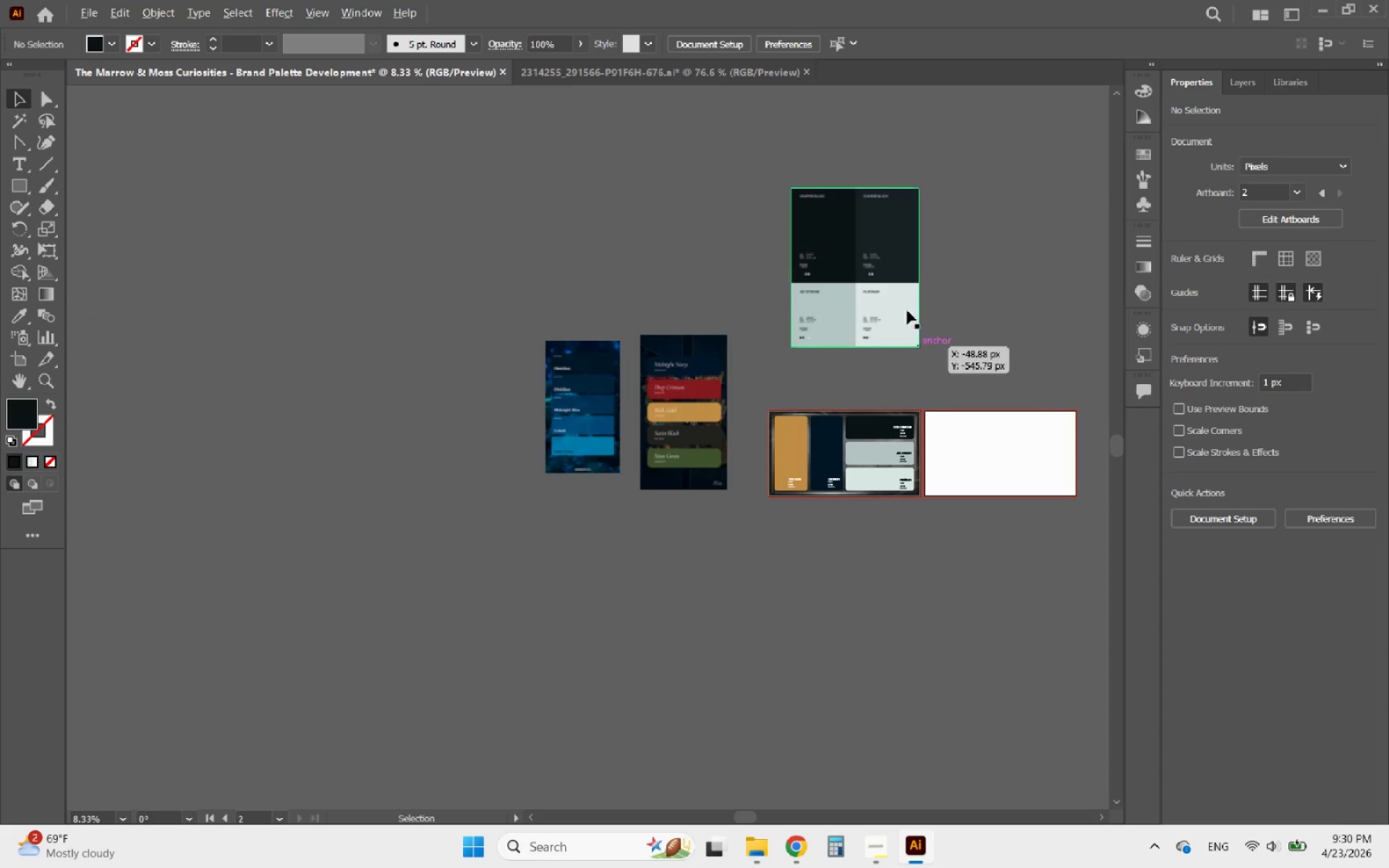 
scroll: coordinate [883, 207], scroll_direction: up, amount: 3.0
 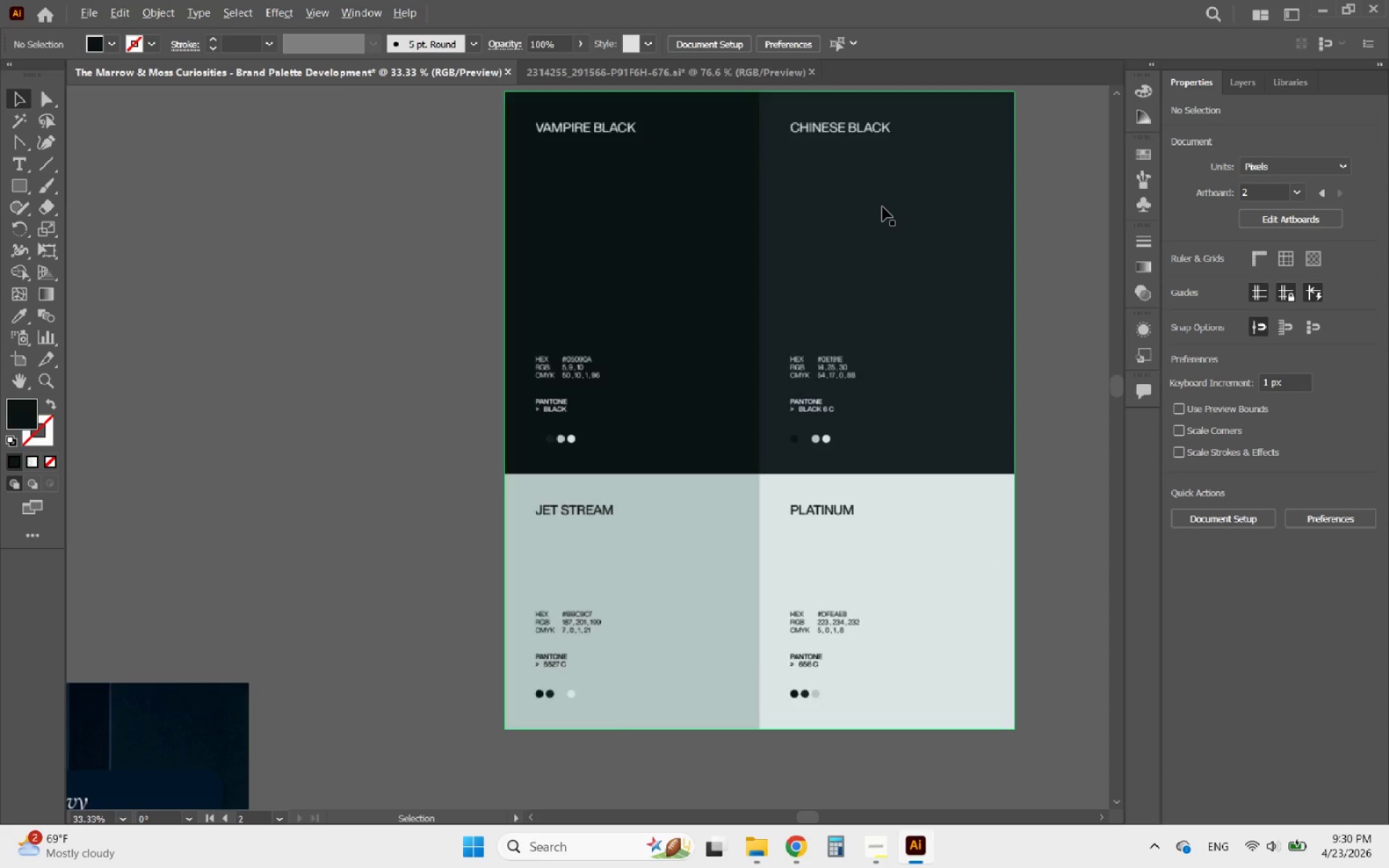 
scroll: coordinate [883, 207], scroll_direction: down, amount: 3.0
 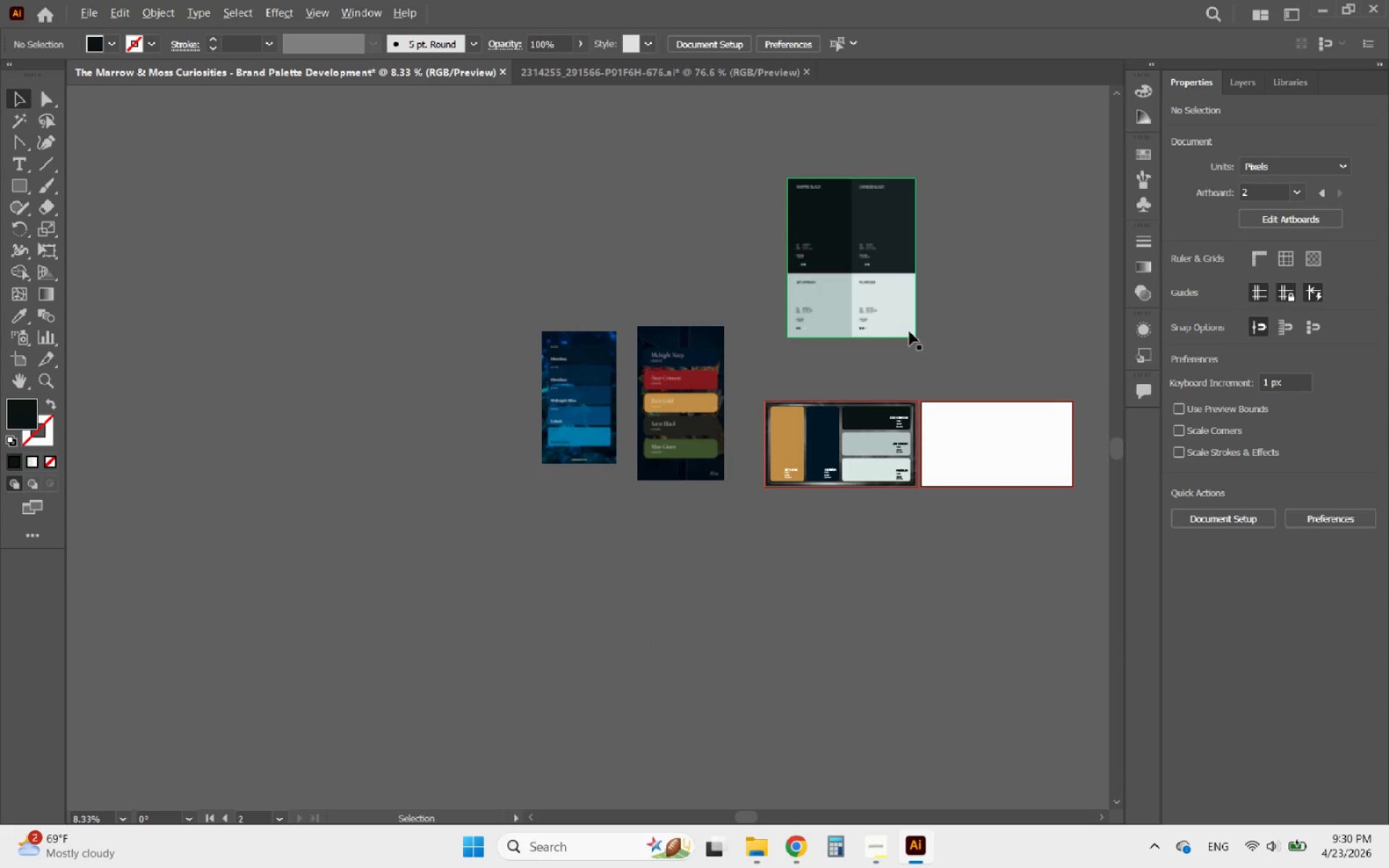 
scroll: coordinate [814, 469], scroll_direction: up, amount: 2.0
 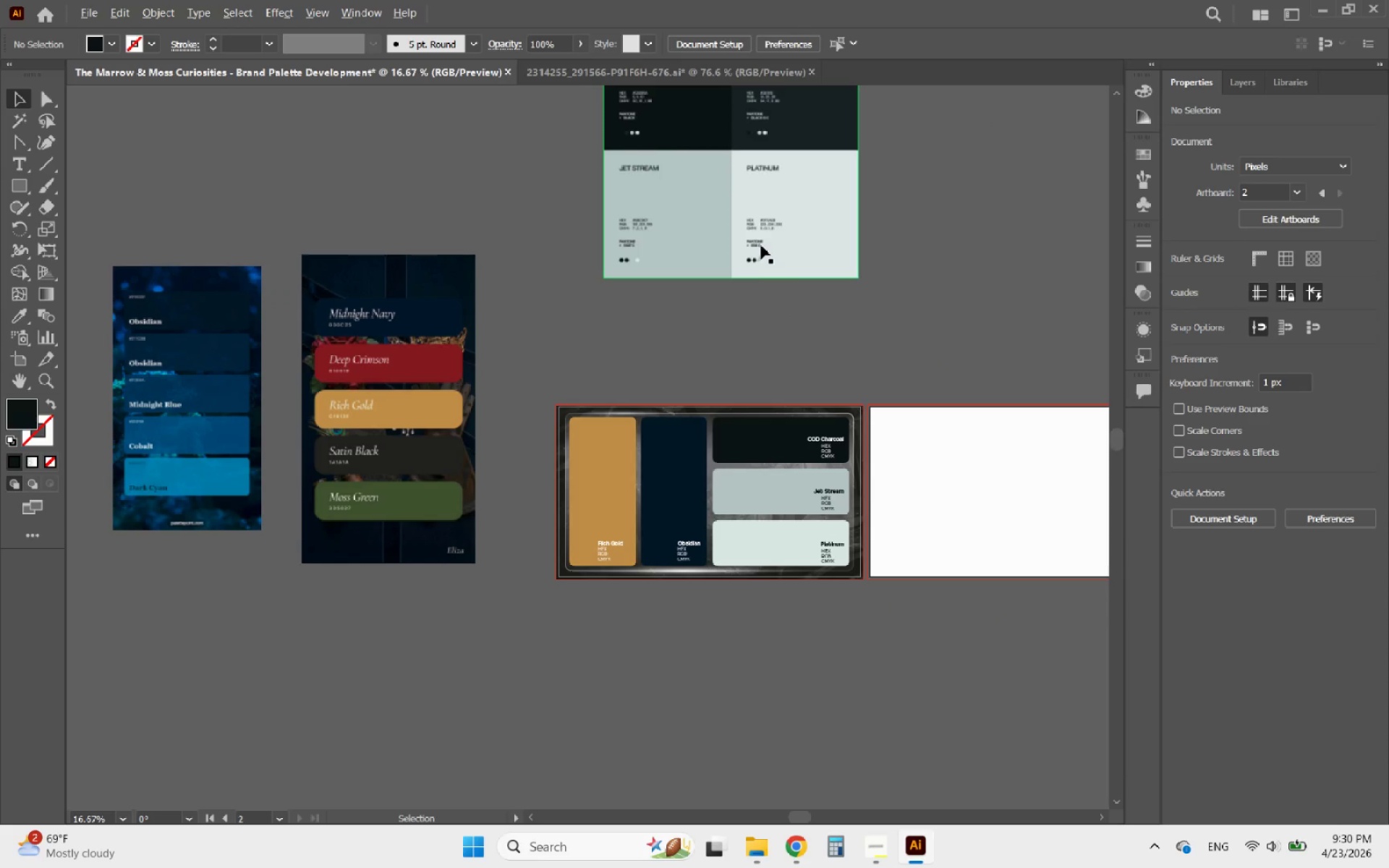 
scroll: coordinate [797, 290], scroll_direction: down, amount: 1.0
 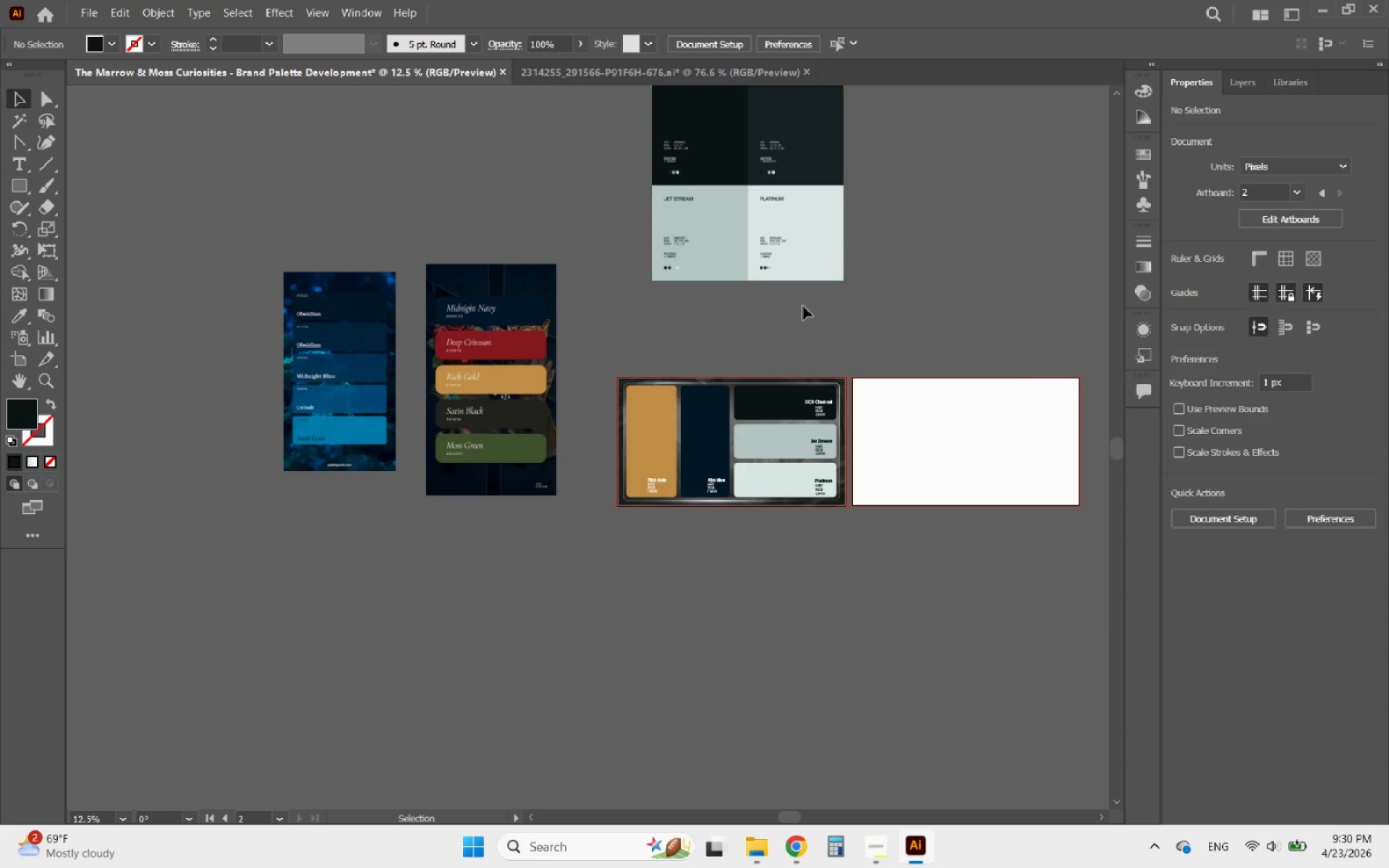 
hold_key(key=AltLeft, duration=7.42)
 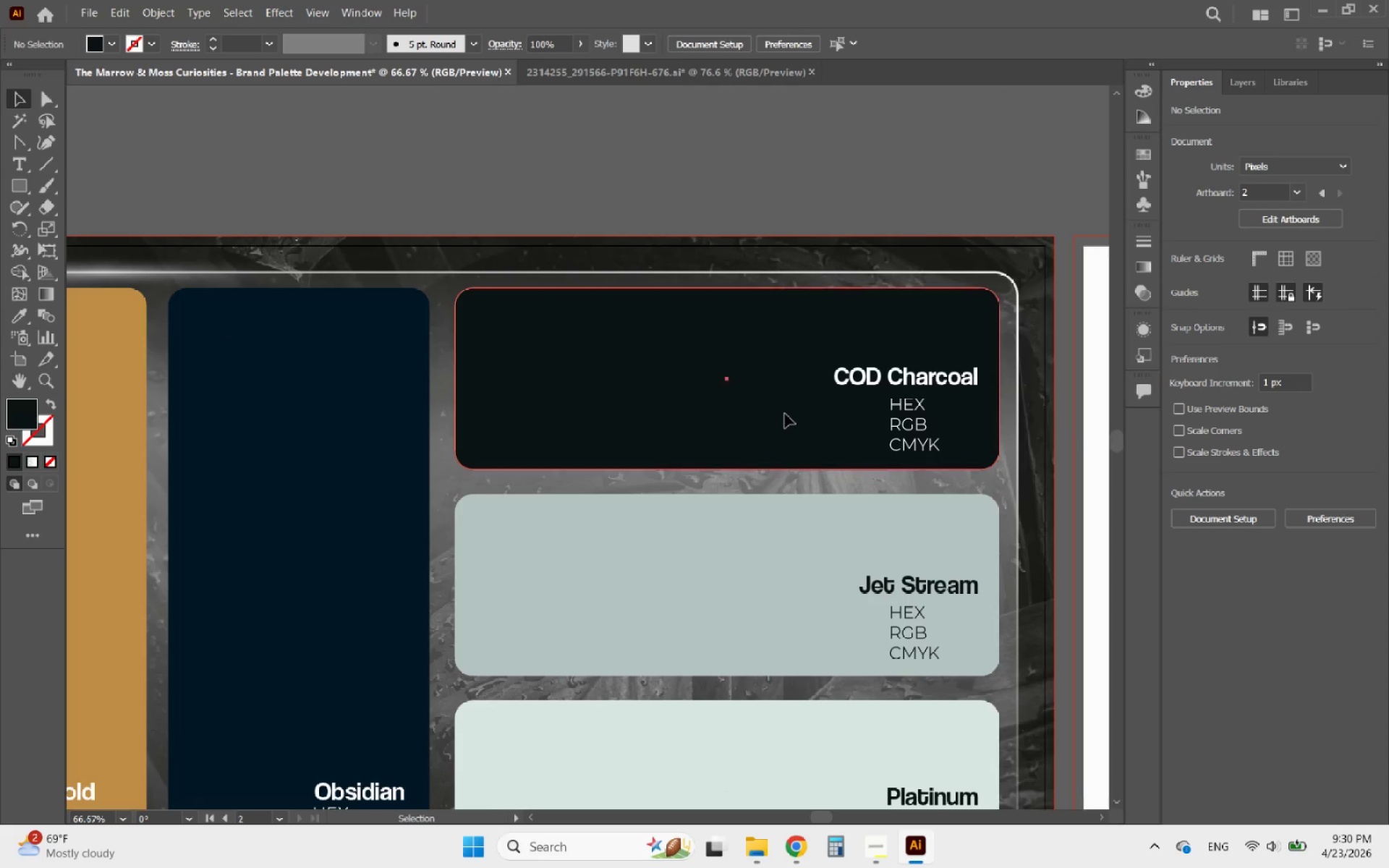 
scroll: coordinate [697, 160], scroll_direction: up, amount: 8.0
 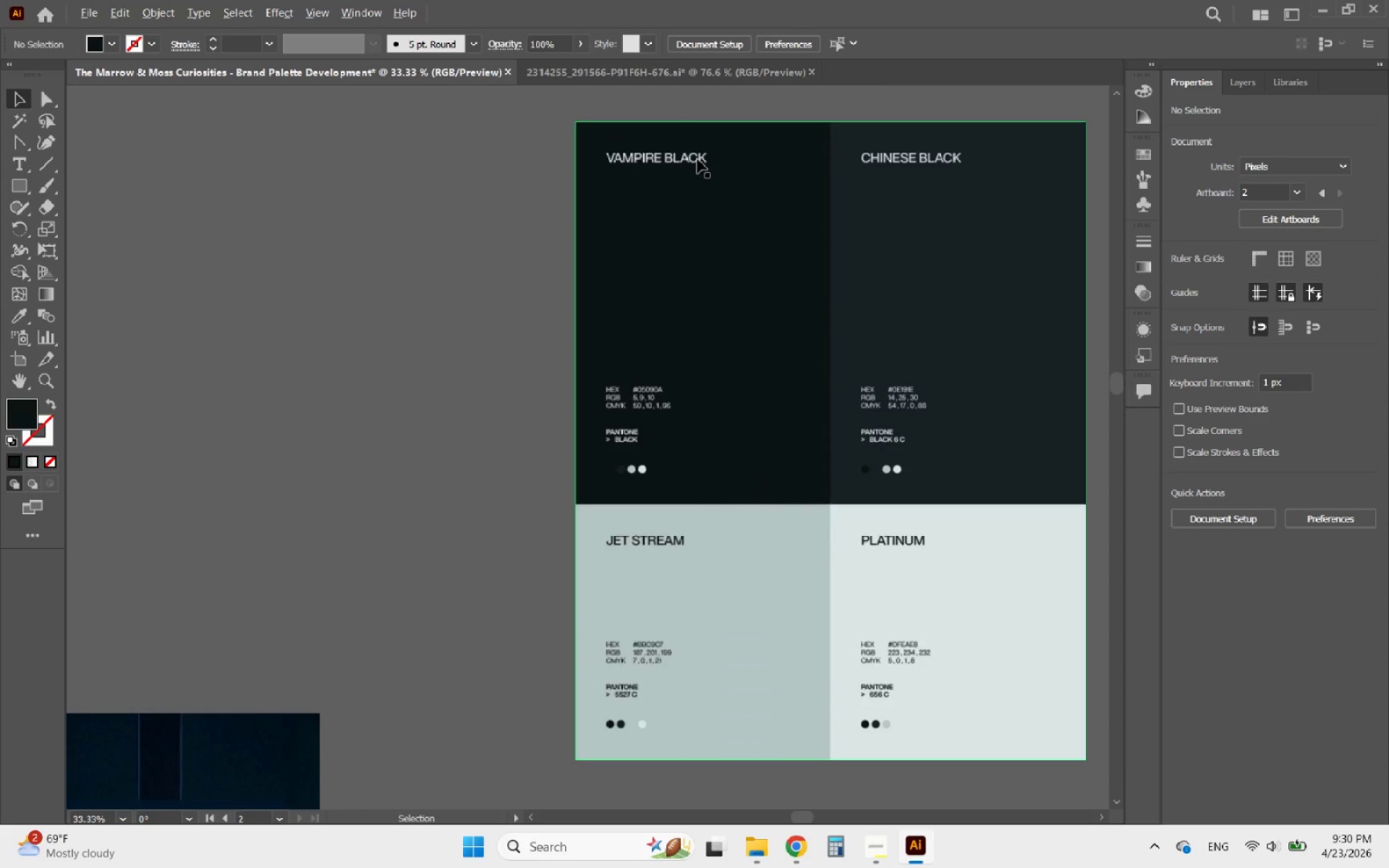 
scroll: coordinate [697, 159], scroll_direction: down, amount: 3.0
 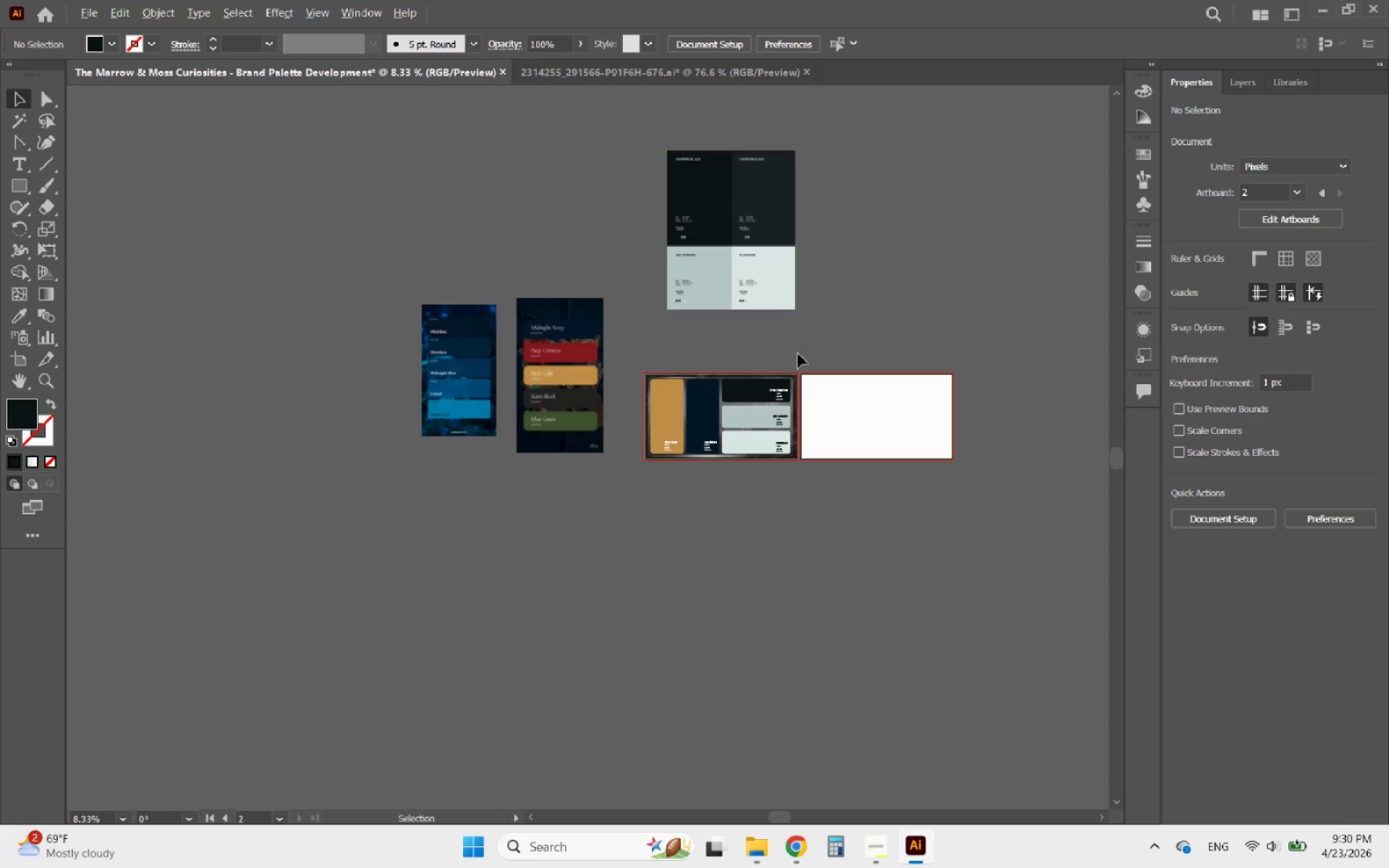 
scroll: coordinate [603, 150], scroll_direction: up, amount: 4.0
 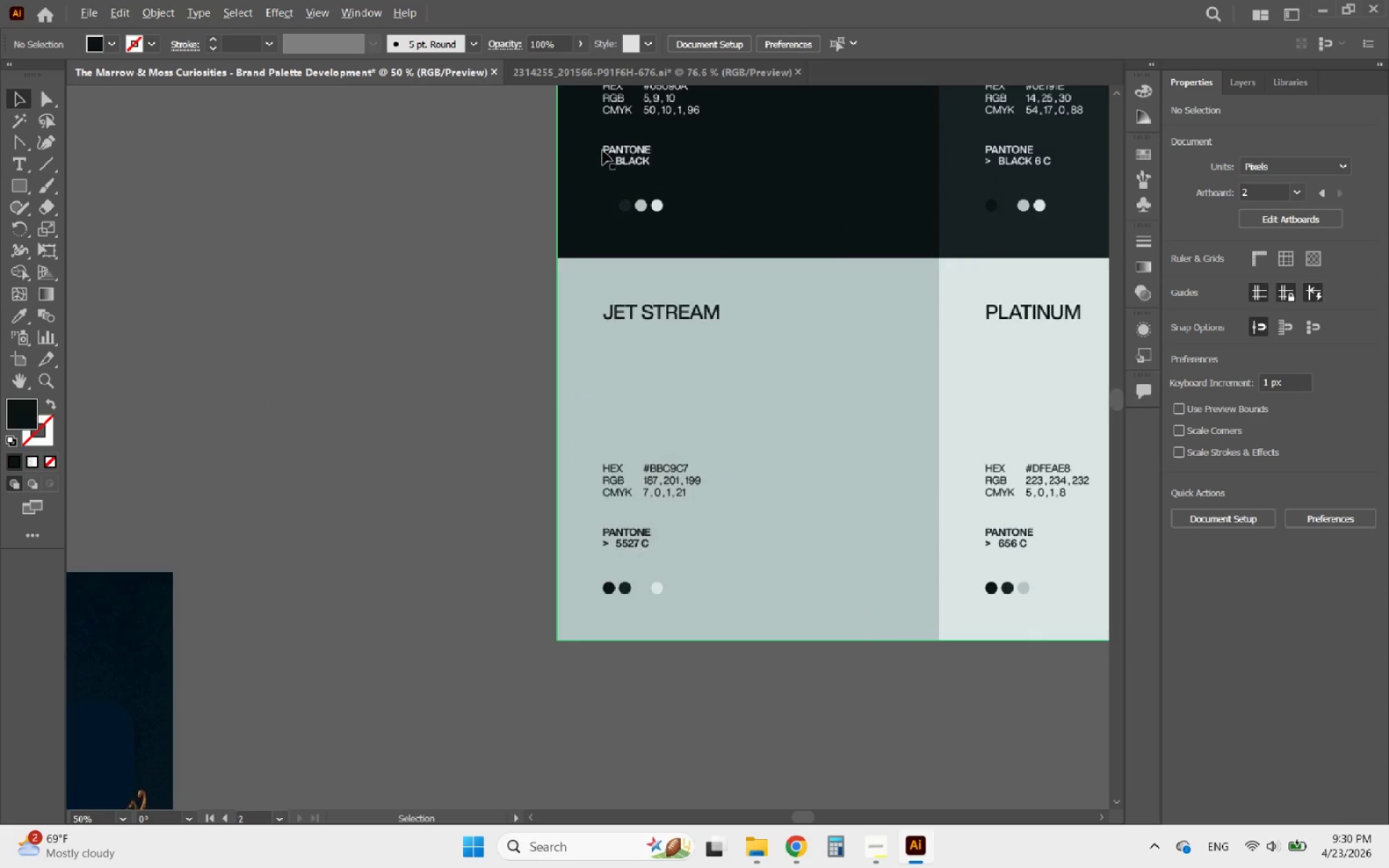 
scroll: coordinate [603, 150], scroll_direction: none, amount: 0.0
 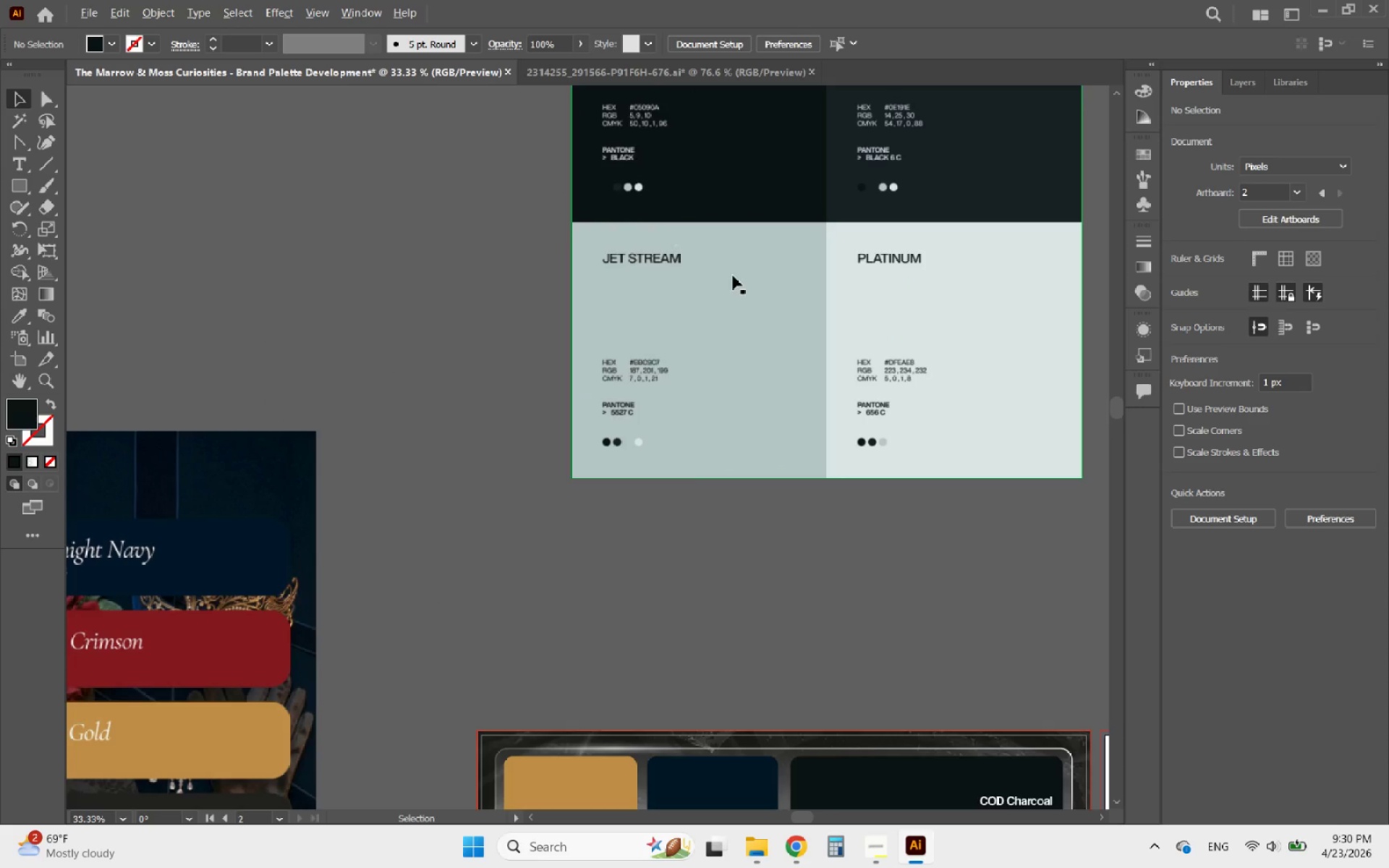 
scroll: coordinate [768, 287], scroll_direction: down, amount: 1.0
 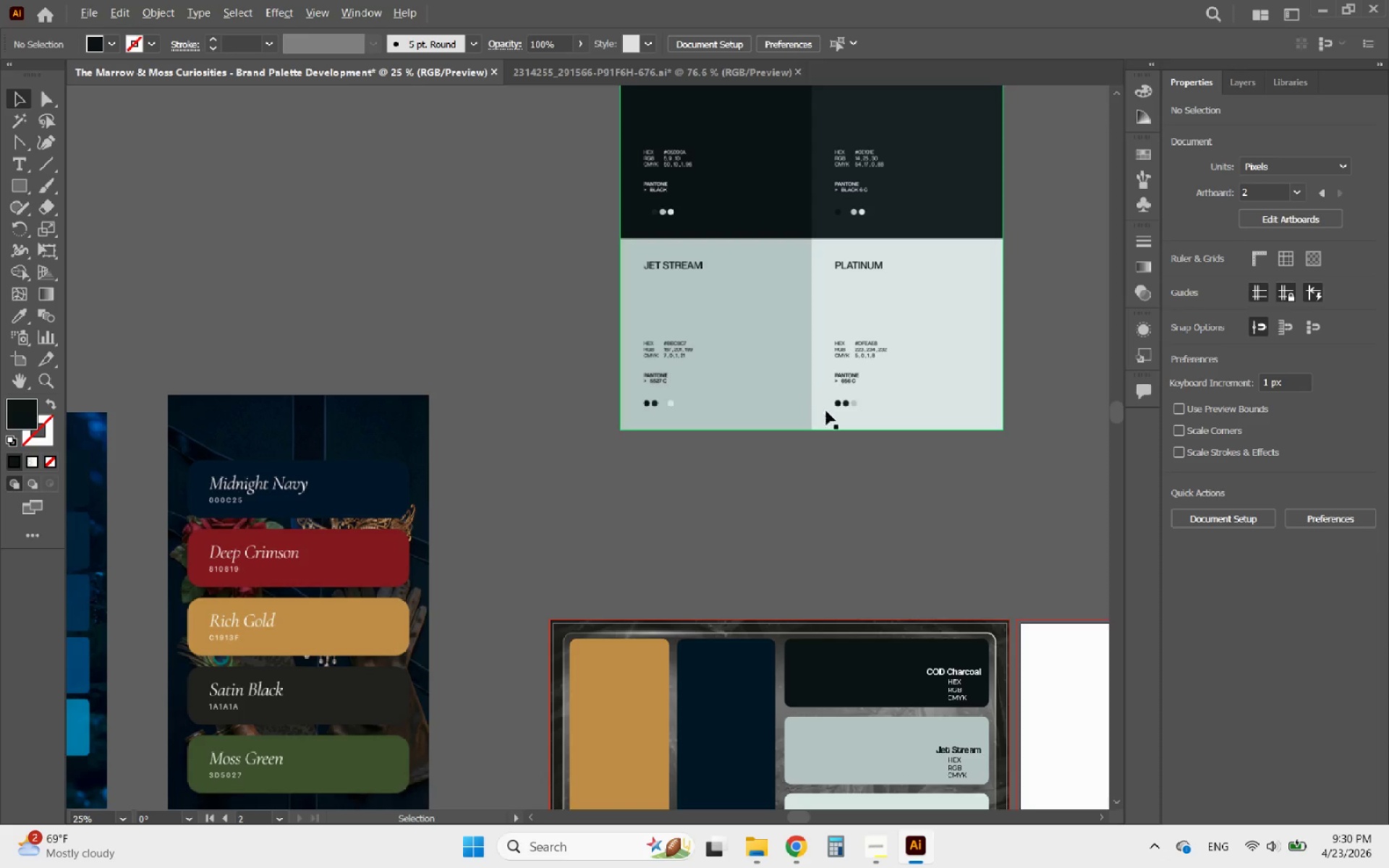 
scroll: coordinate [953, 706], scroll_direction: up, amount: 2.0
 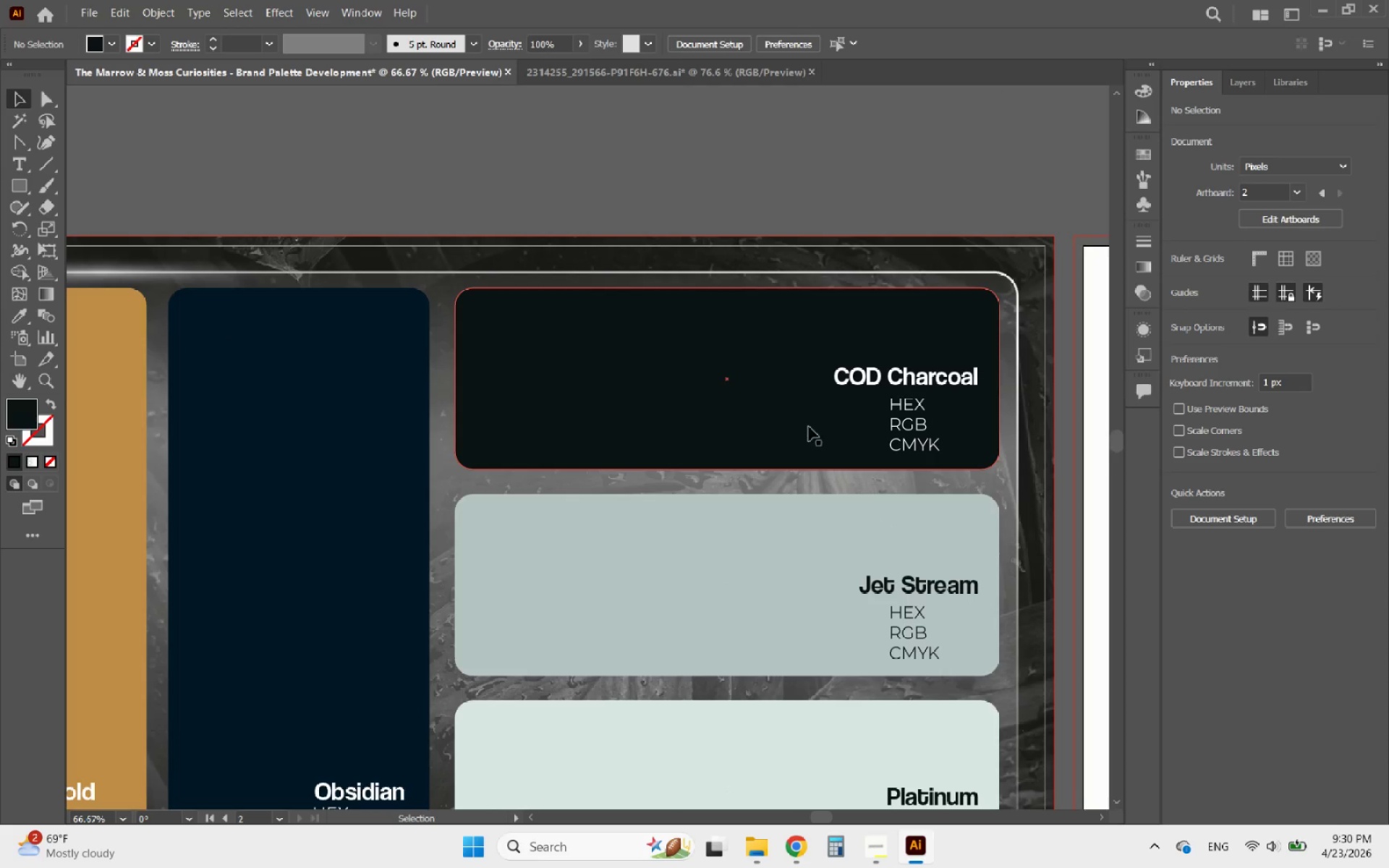 
left_click([785, 414])
 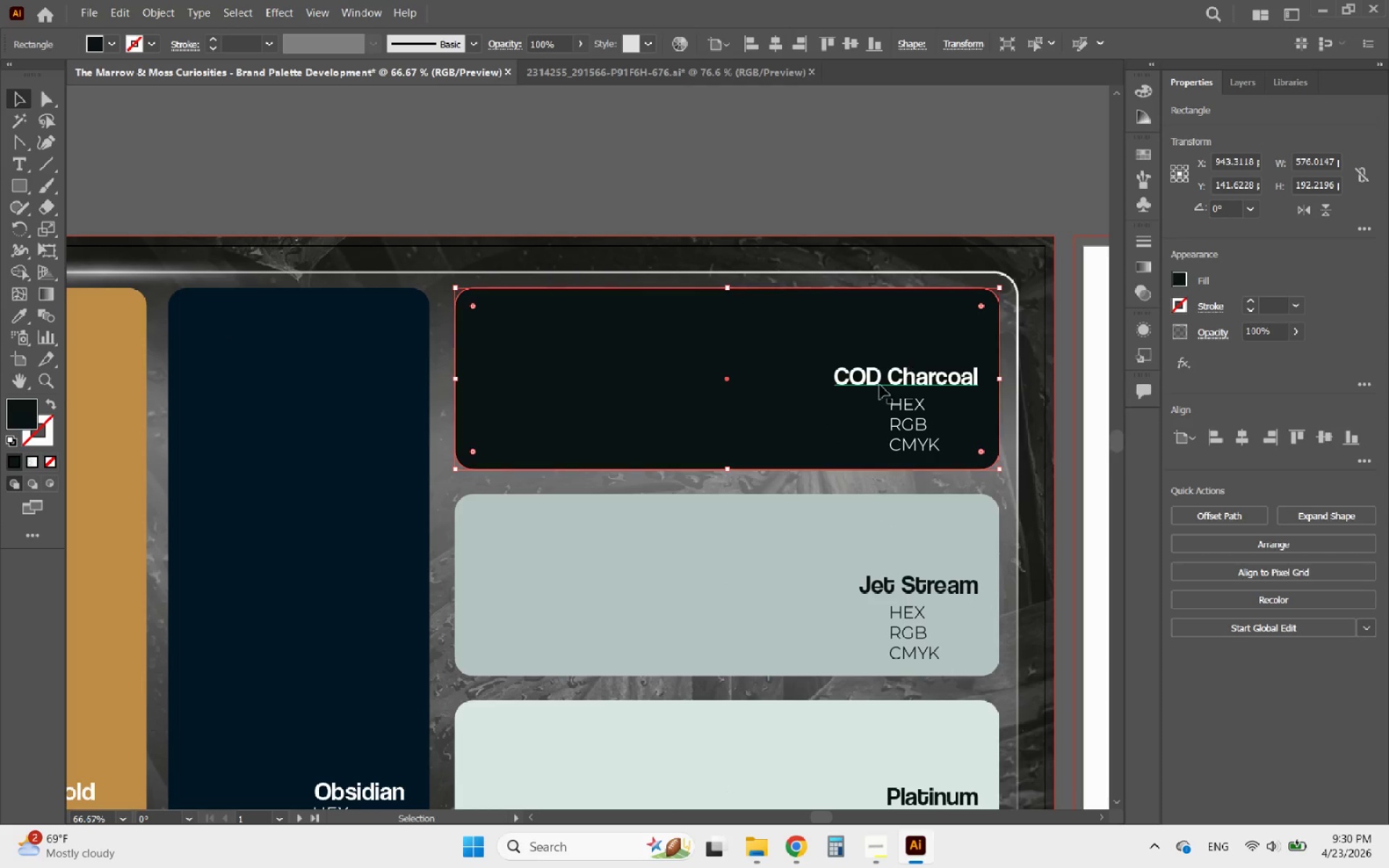 
double_click([875, 391])
 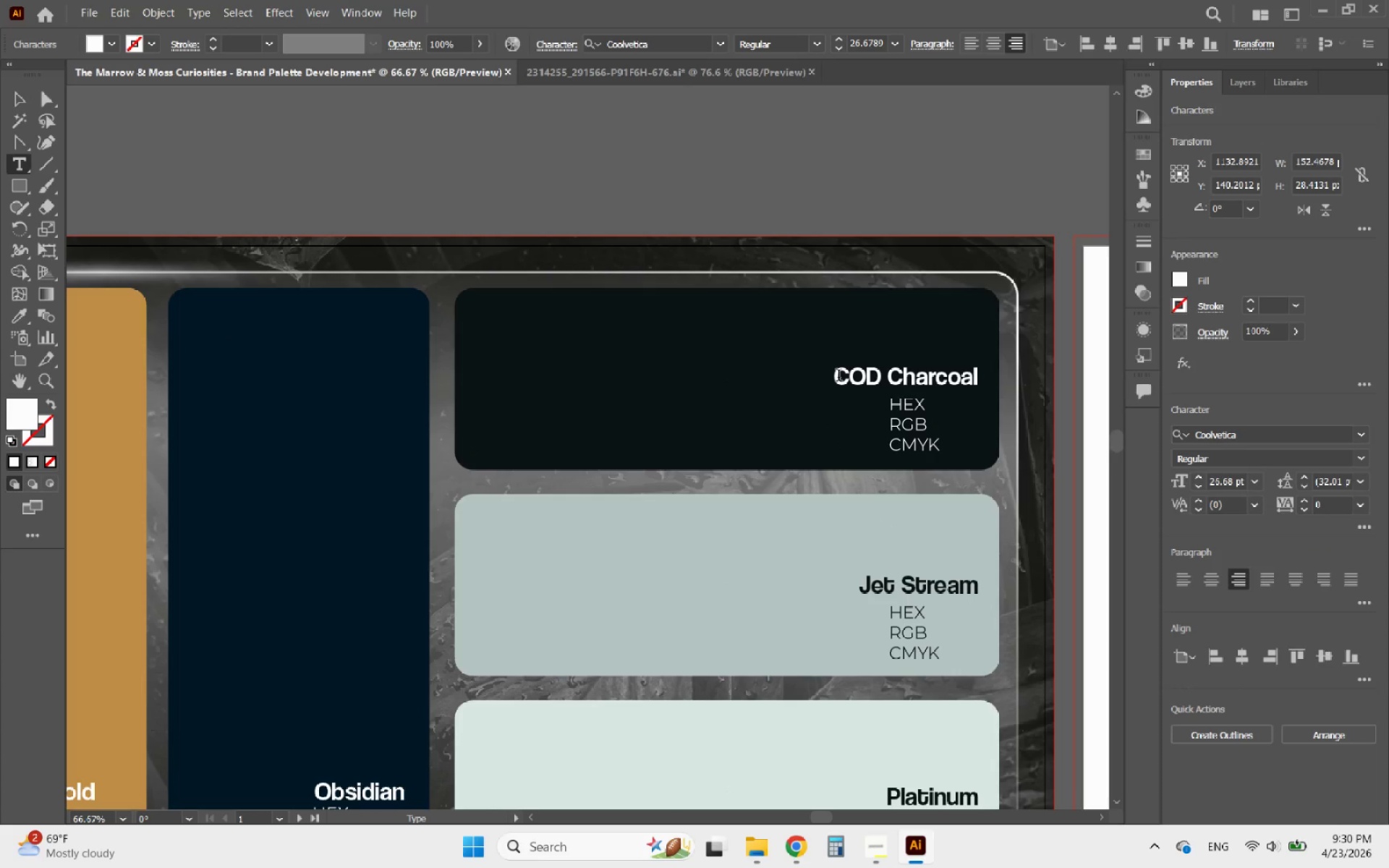 
left_click_drag(start_coordinate=[838, 377], to_coordinate=[1019, 363])
 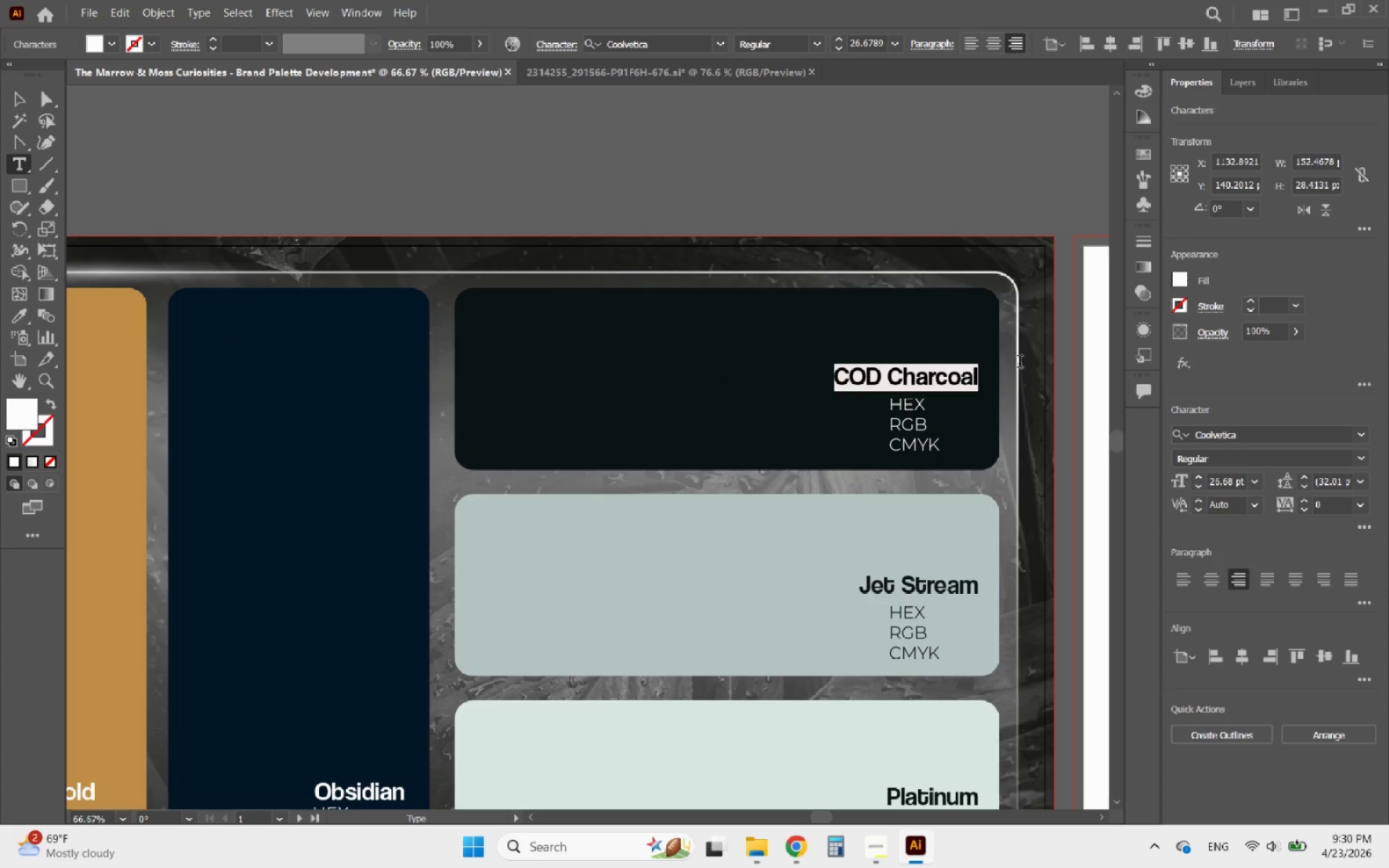 
type(Vampire Black)
 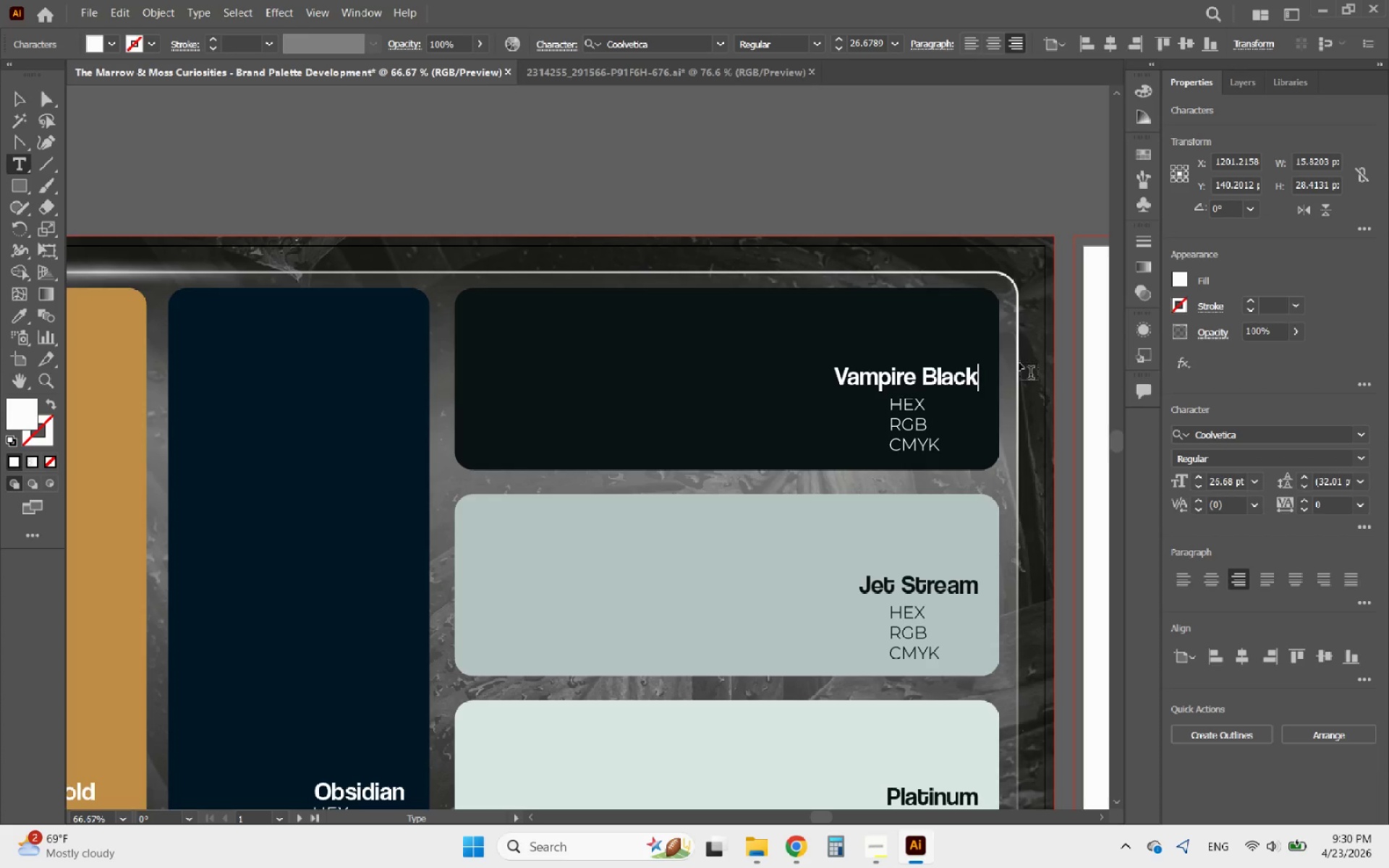 
hold_key(key=AltLeft, duration=0.73)
scroll: coordinate [853, 362], scroll_direction: none, amount: 0.0
 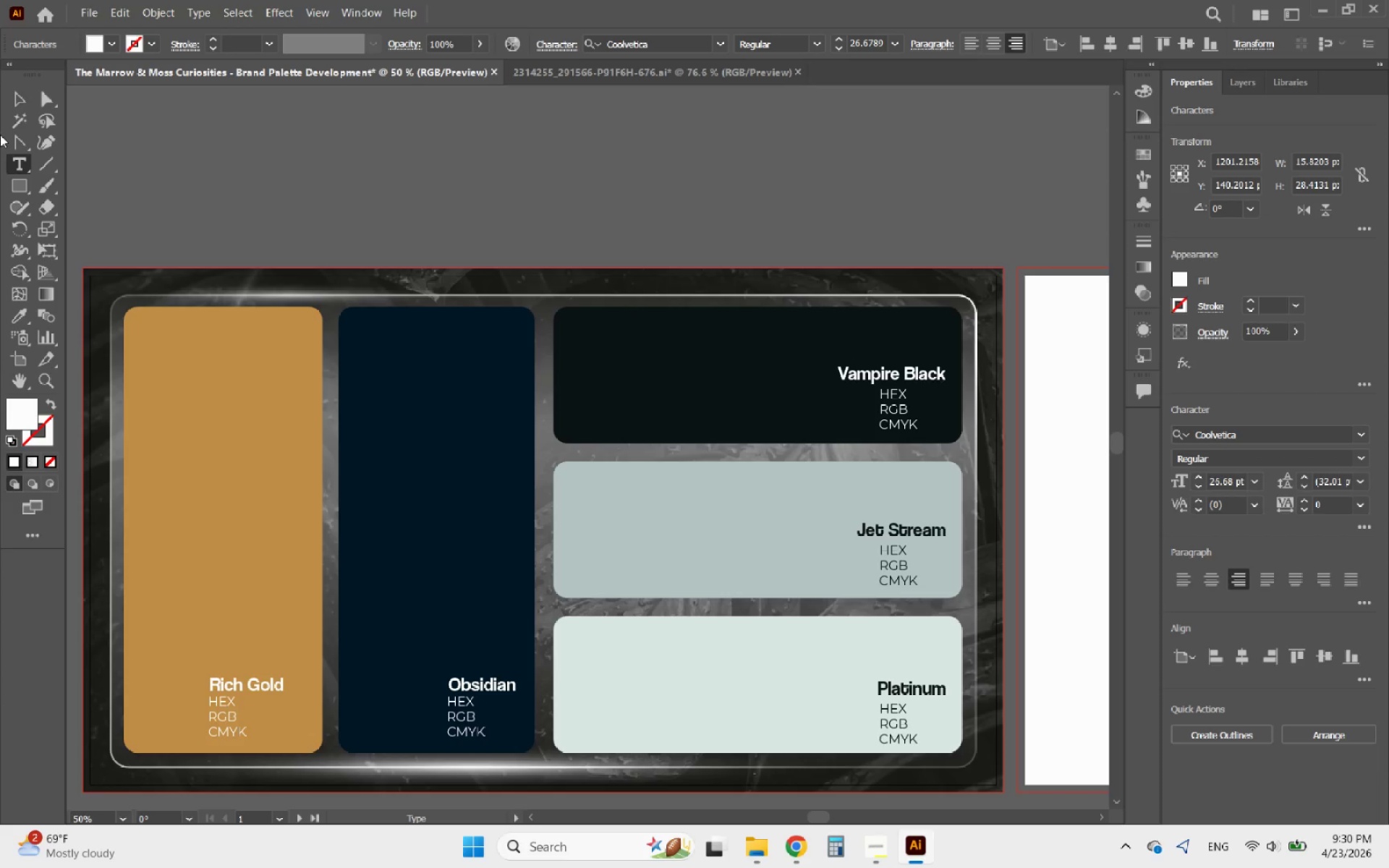 
left_click([14, 99])
 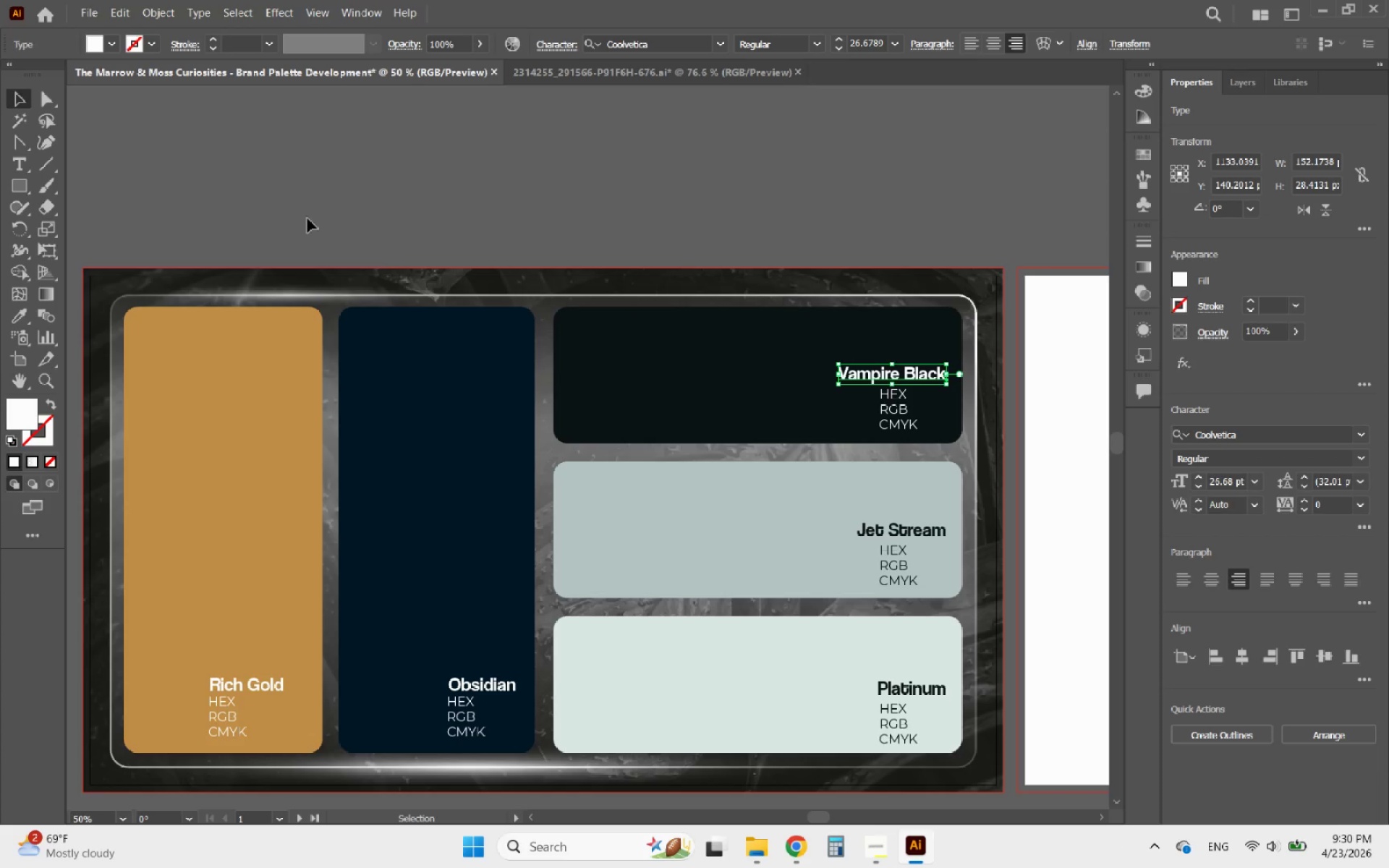 
hold_key(key=AltLeft, duration=0.73)
scroll: coordinate [377, 252], scroll_direction: down, amount: 1.0
 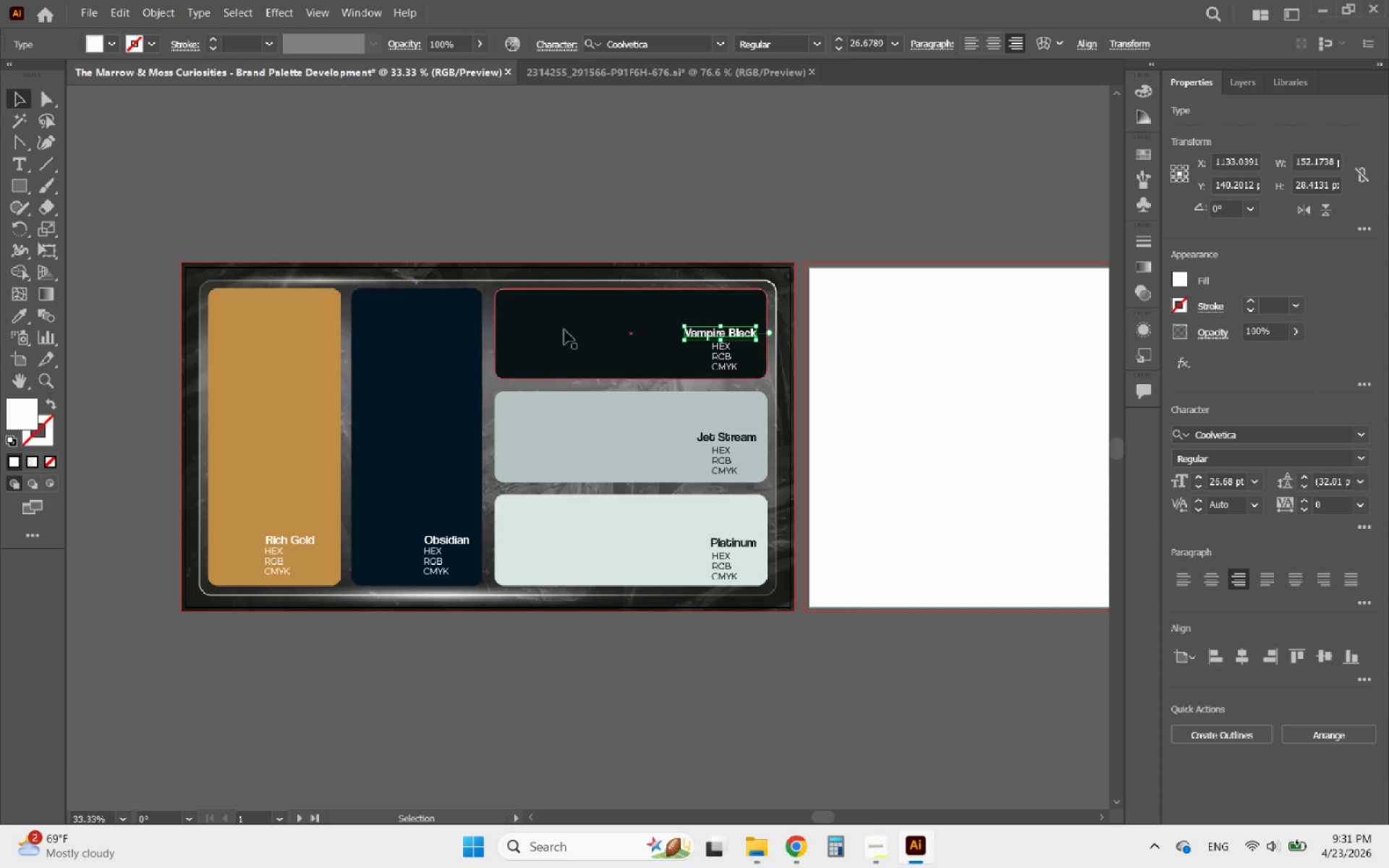 
hold_key(key=AltLeft, duration=0.94)
scroll: coordinate [729, 349], scroll_direction: up, amount: 2.0
 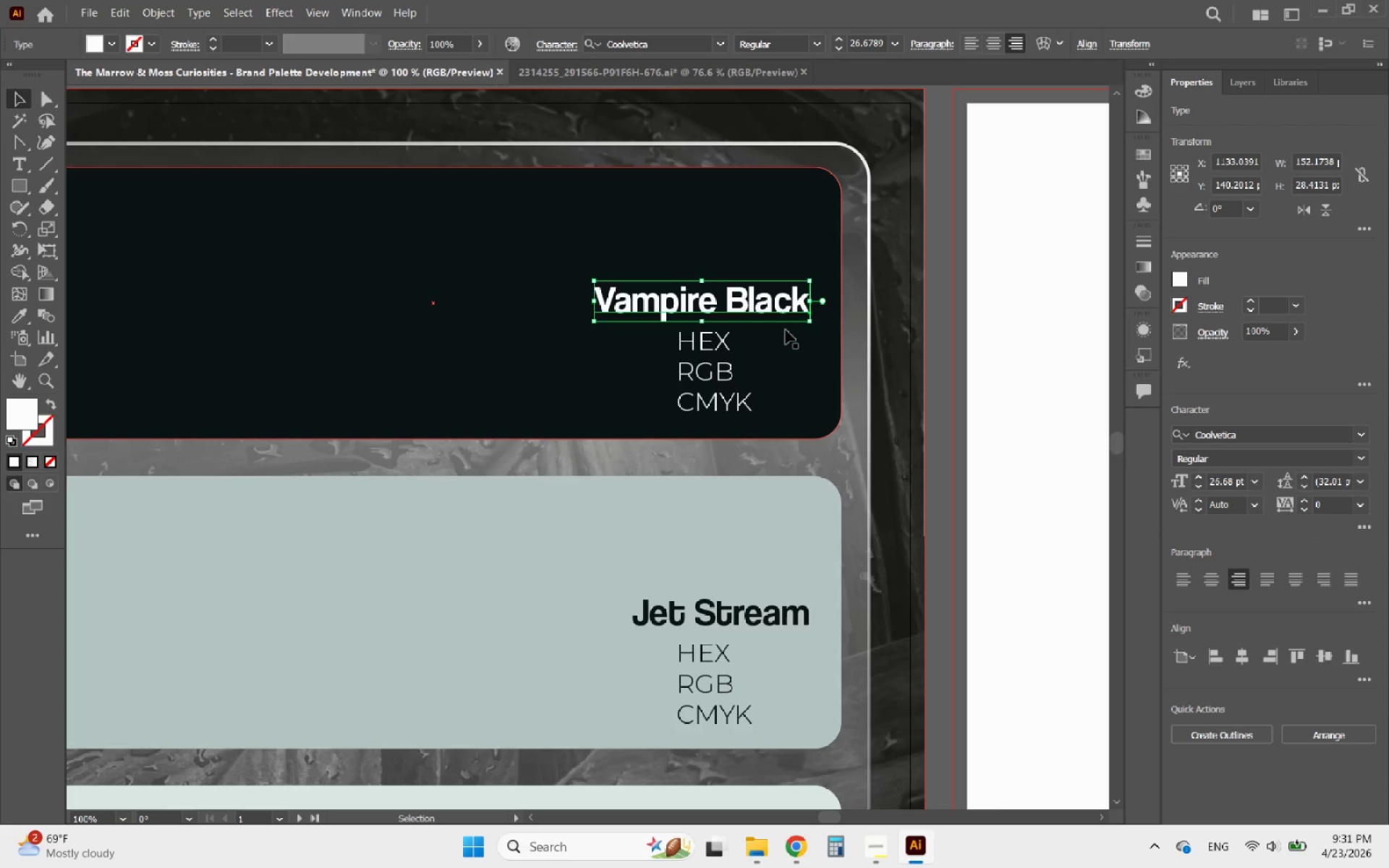 
hold_key(key=AltLeft, duration=1.24)
scroll: coordinate [786, 330], scroll_direction: down, amount: 3.0
 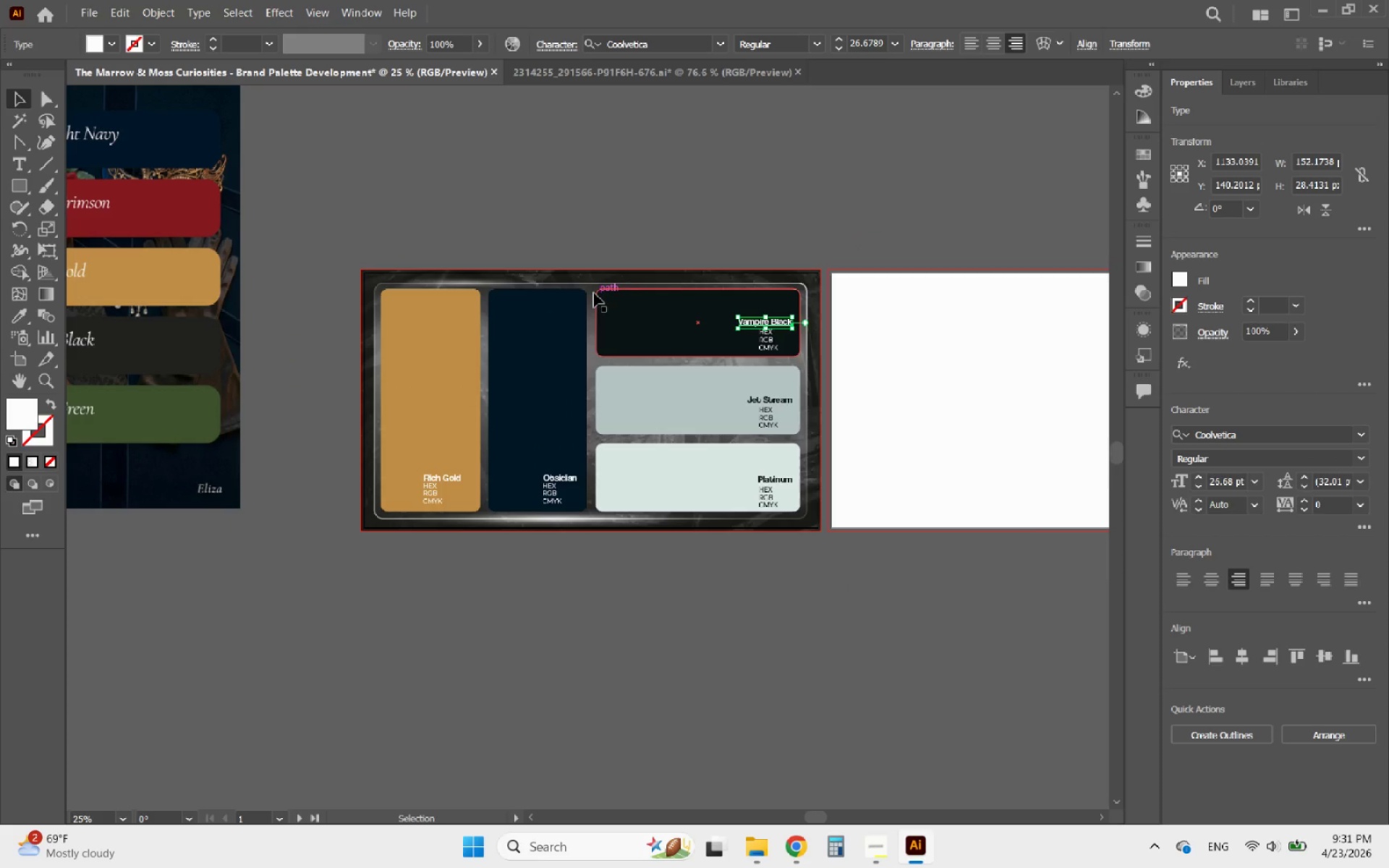 
hold_key(key=AltLeft, duration=1.16)
scroll: coordinate [786, 336], scroll_direction: up, amount: 3.0
 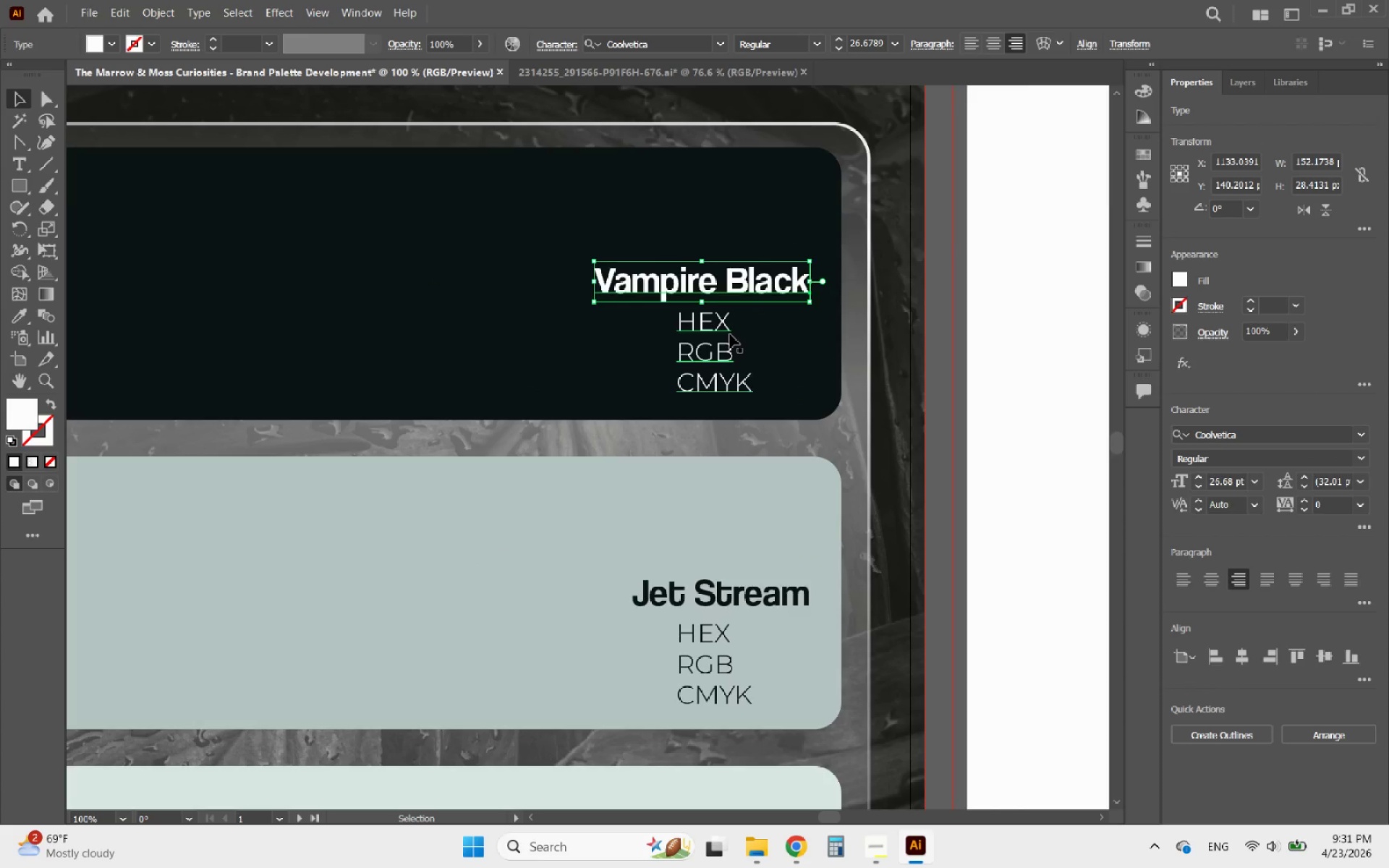 
left_click([730, 334])
 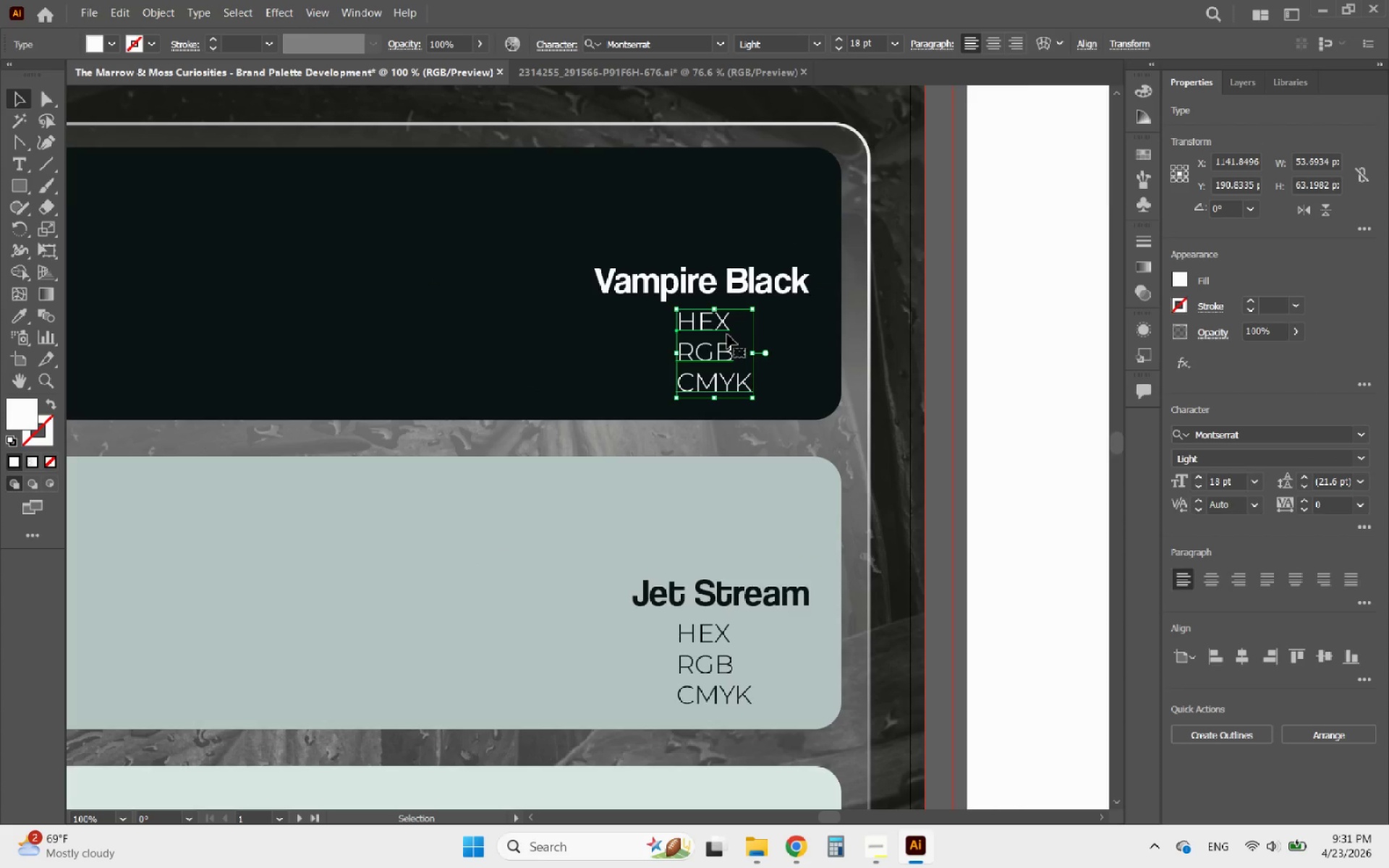 
left_click_drag(start_coordinate=[725, 336], to_coordinate=[643, 333])
 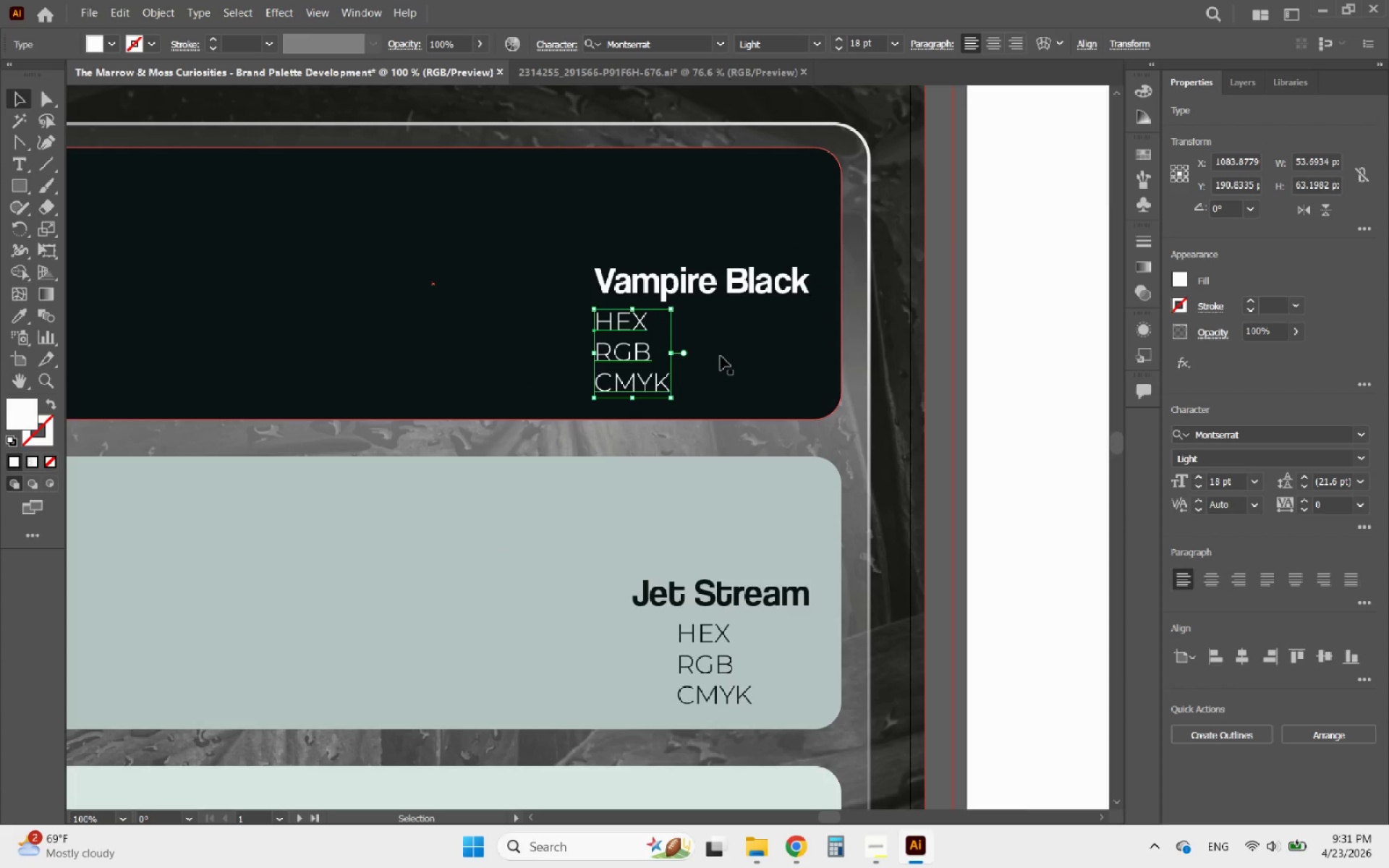 
hold_key(key=ShiftLeft, duration=1.28)
 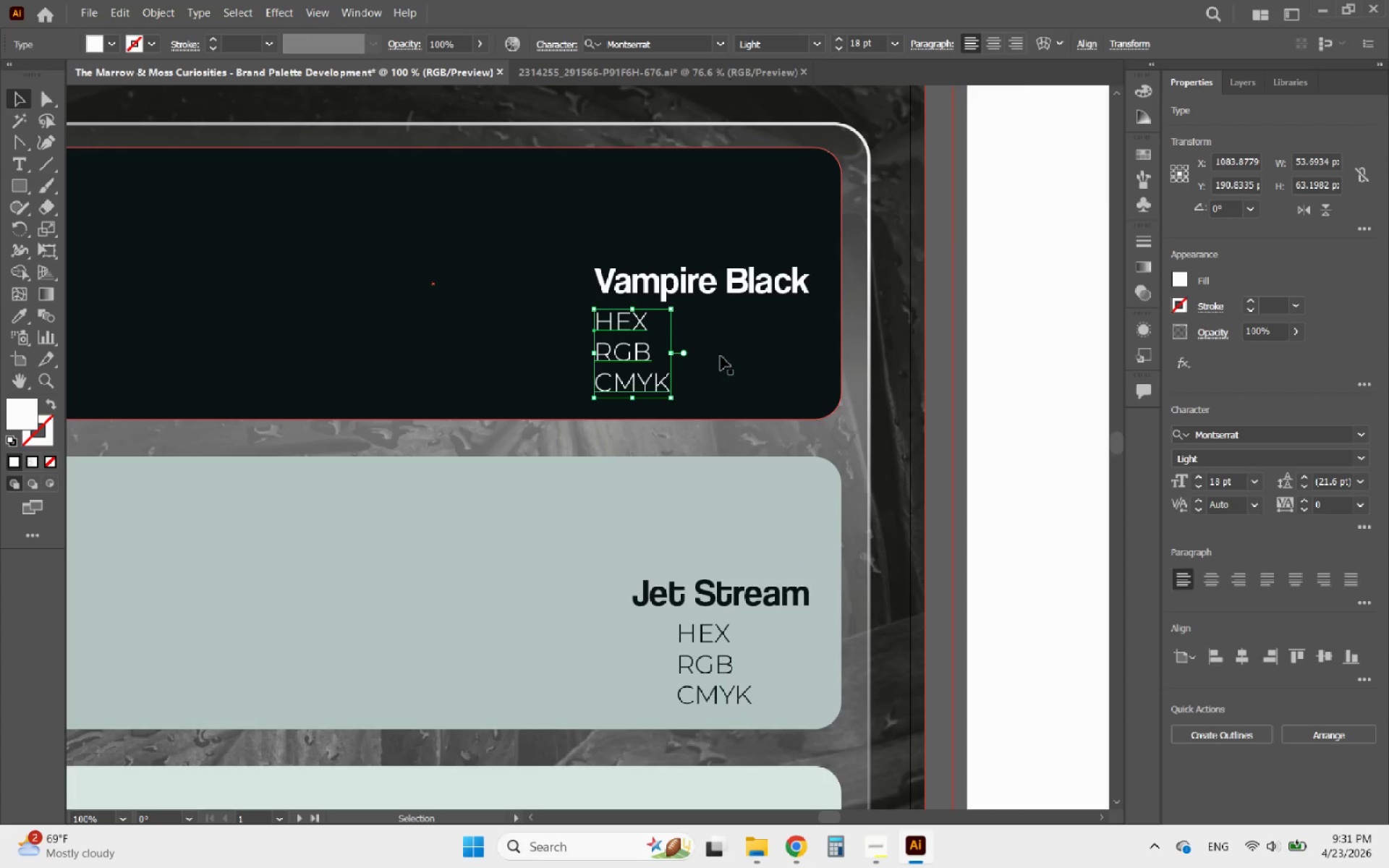 
left_click([721, 356])
 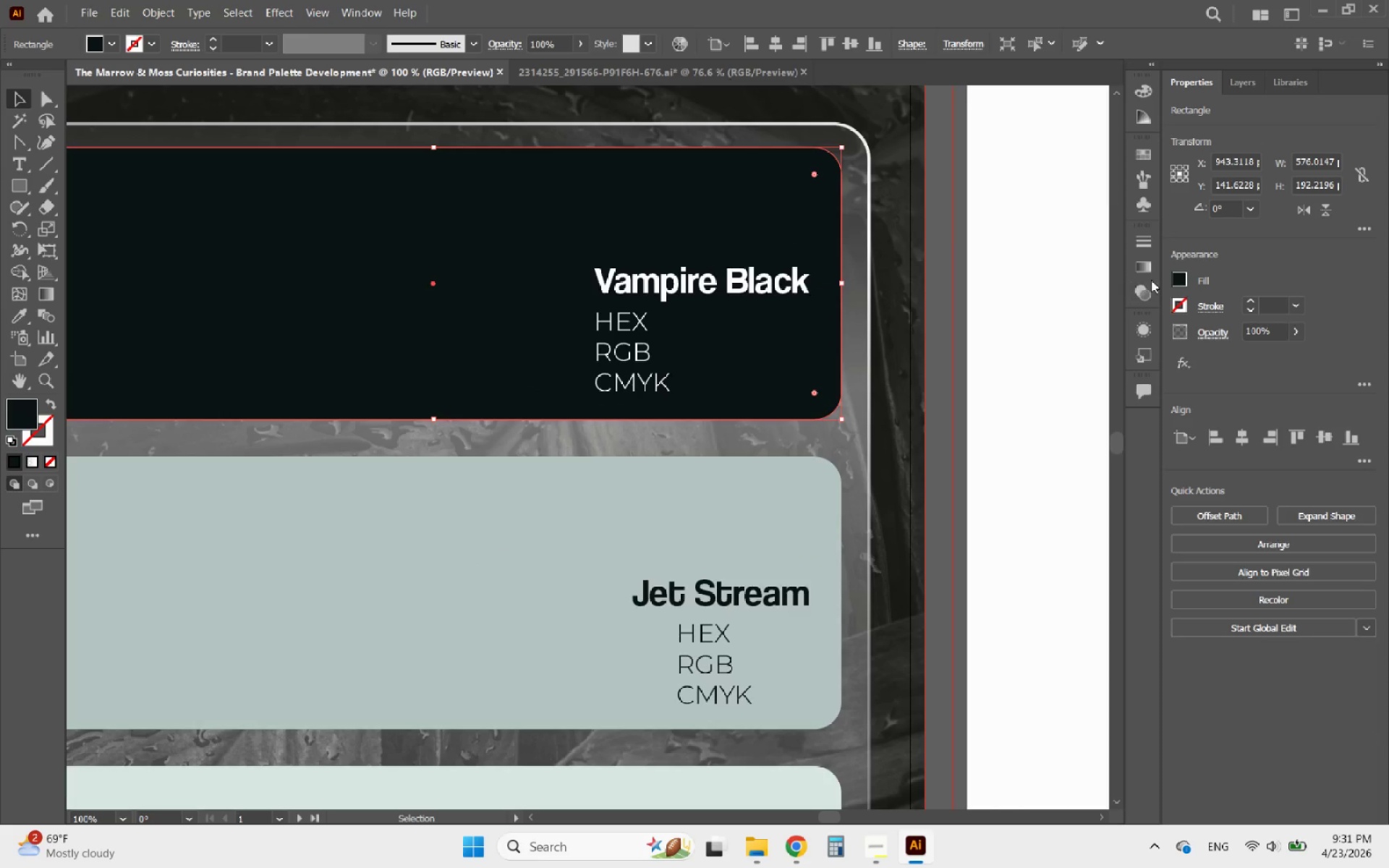 
left_click([1176, 276])
 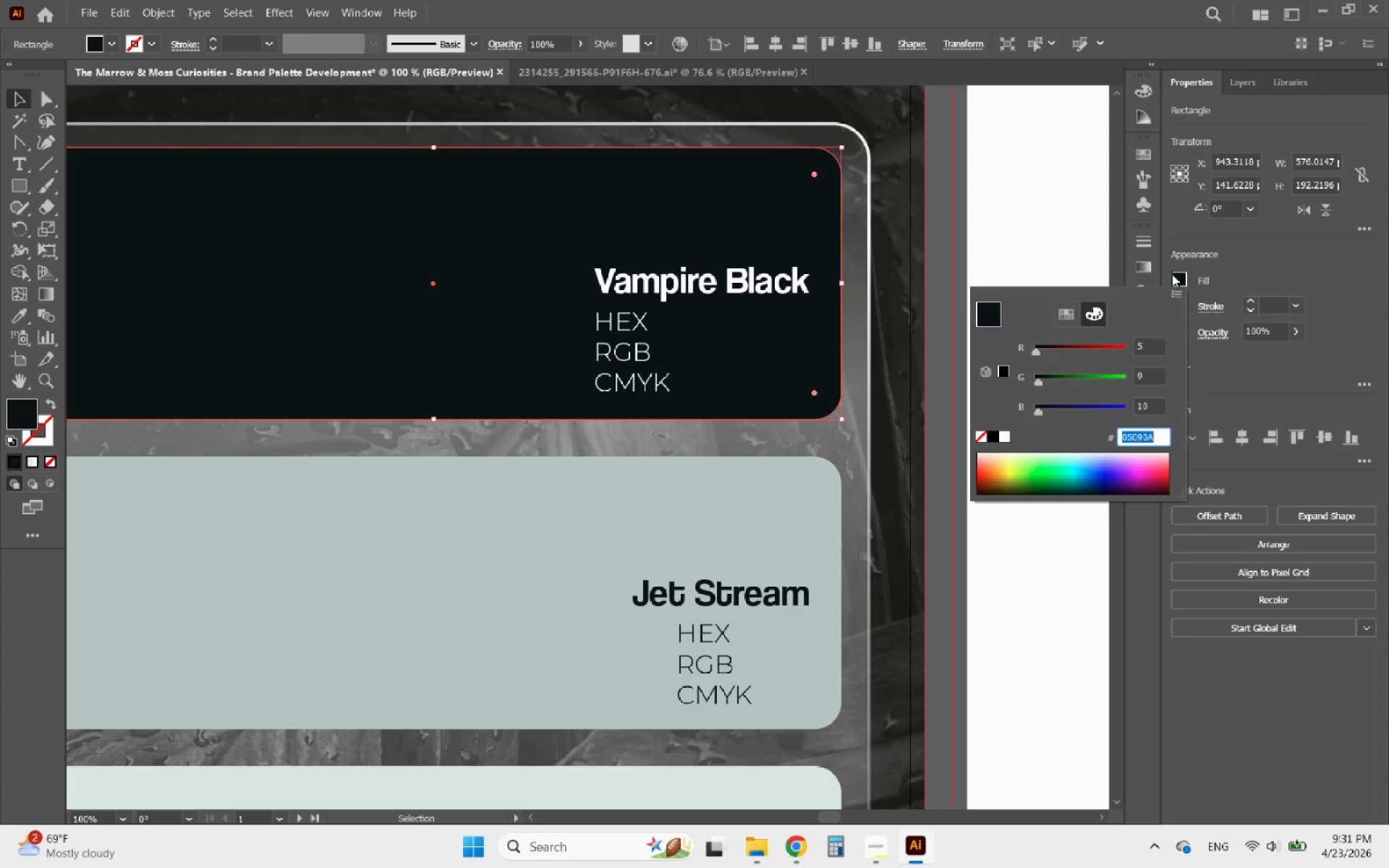 
key(Control+C)
 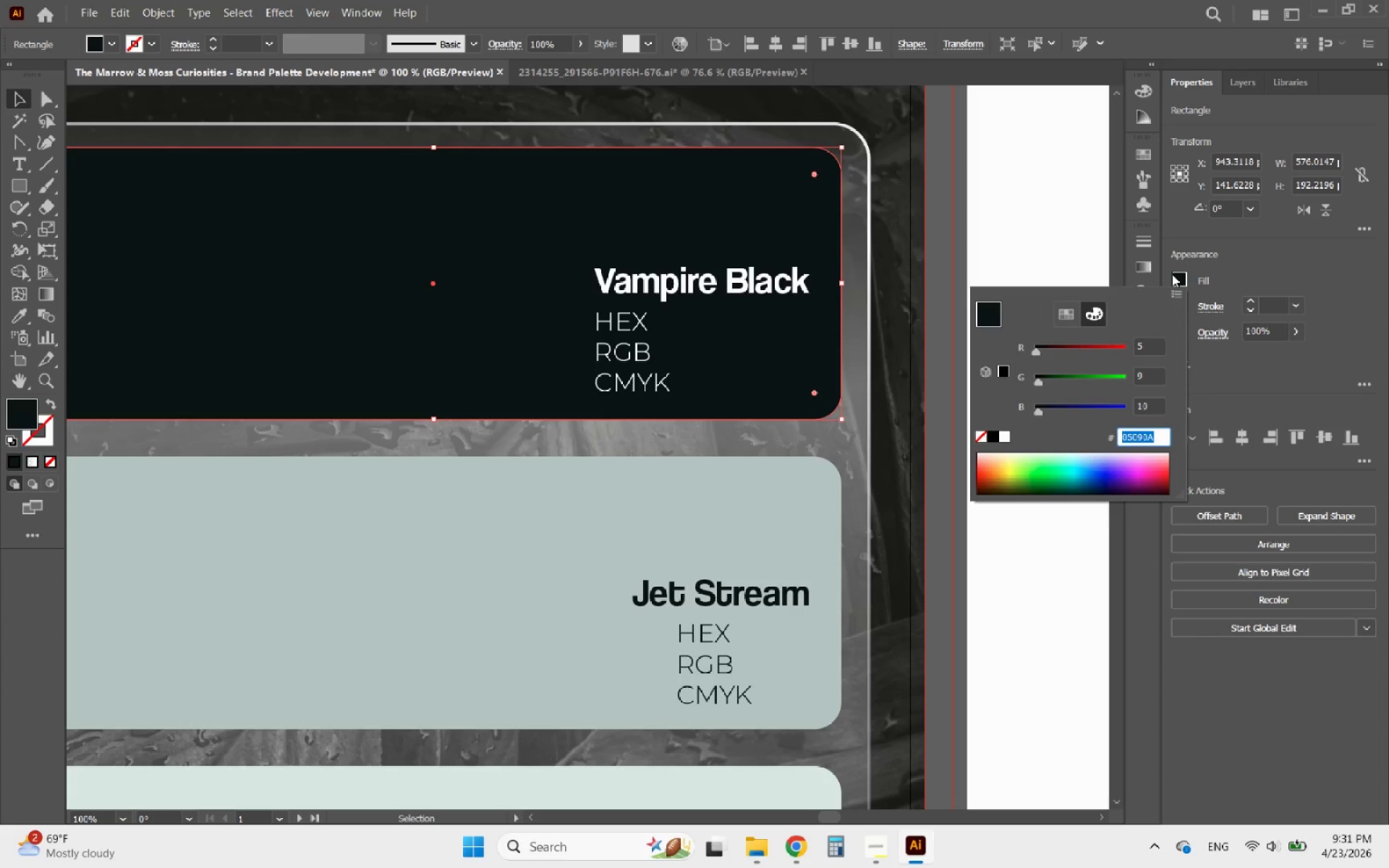 
key(Control+C)
 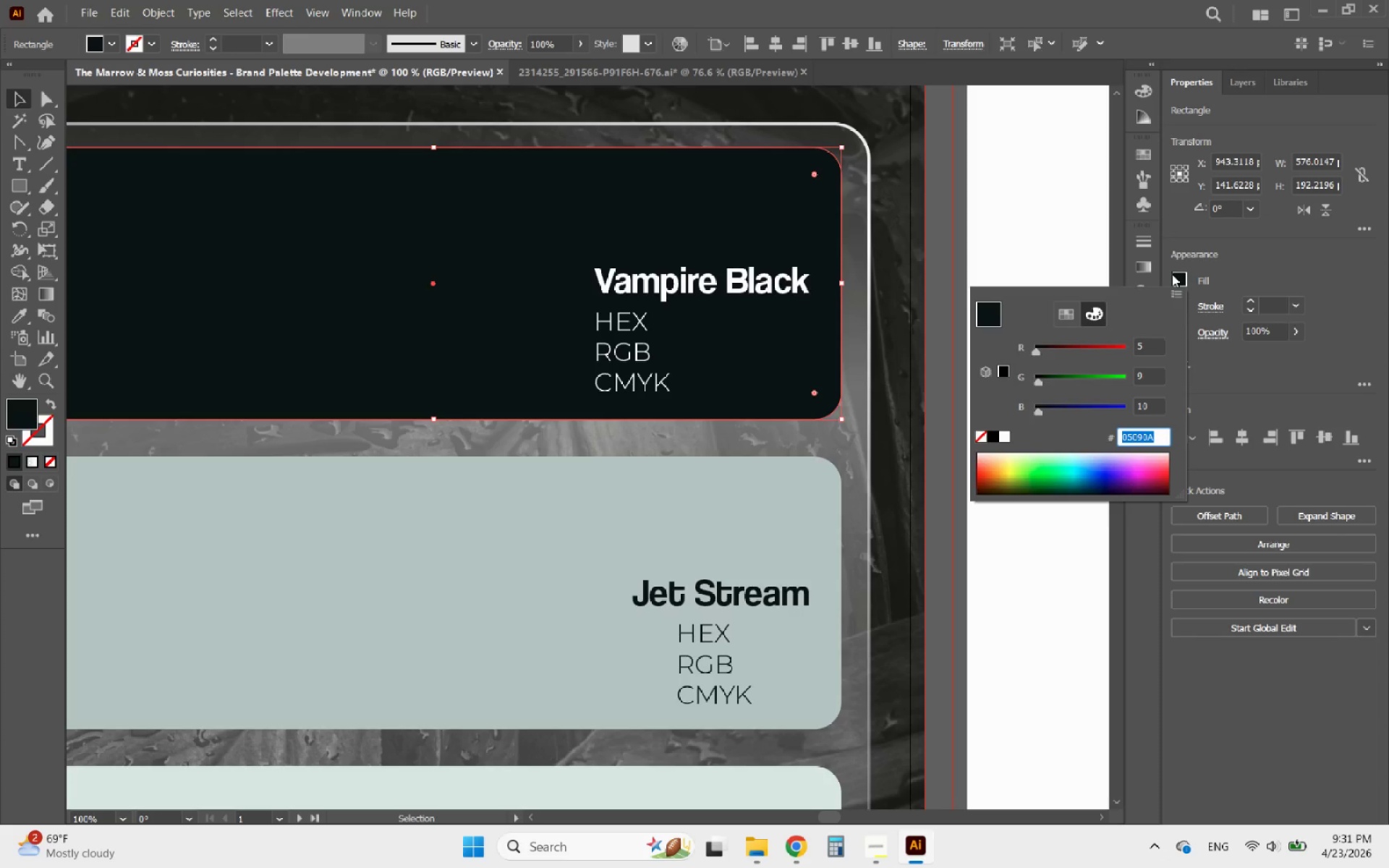 
key(Control+C)
 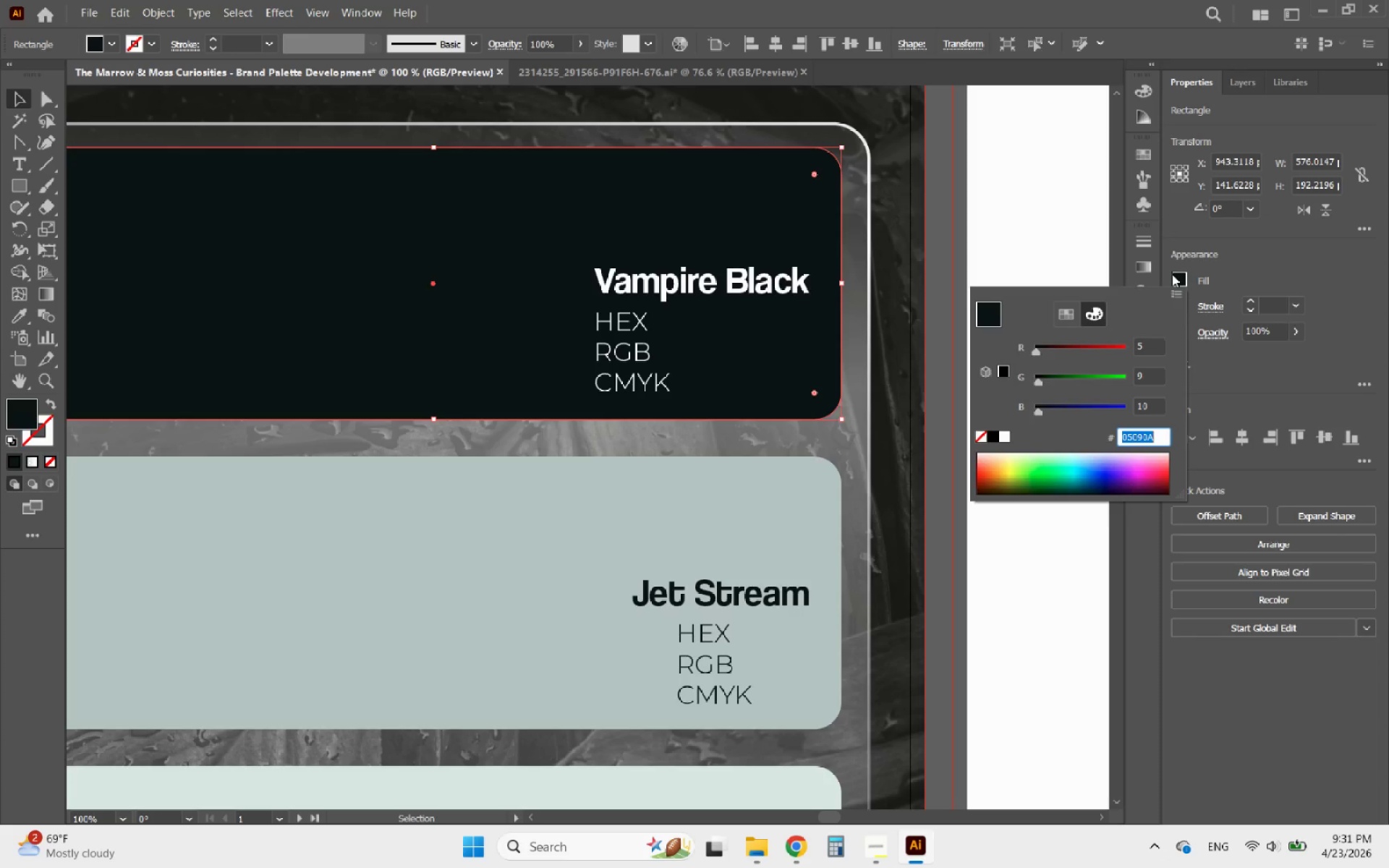 
key(Control+C)
 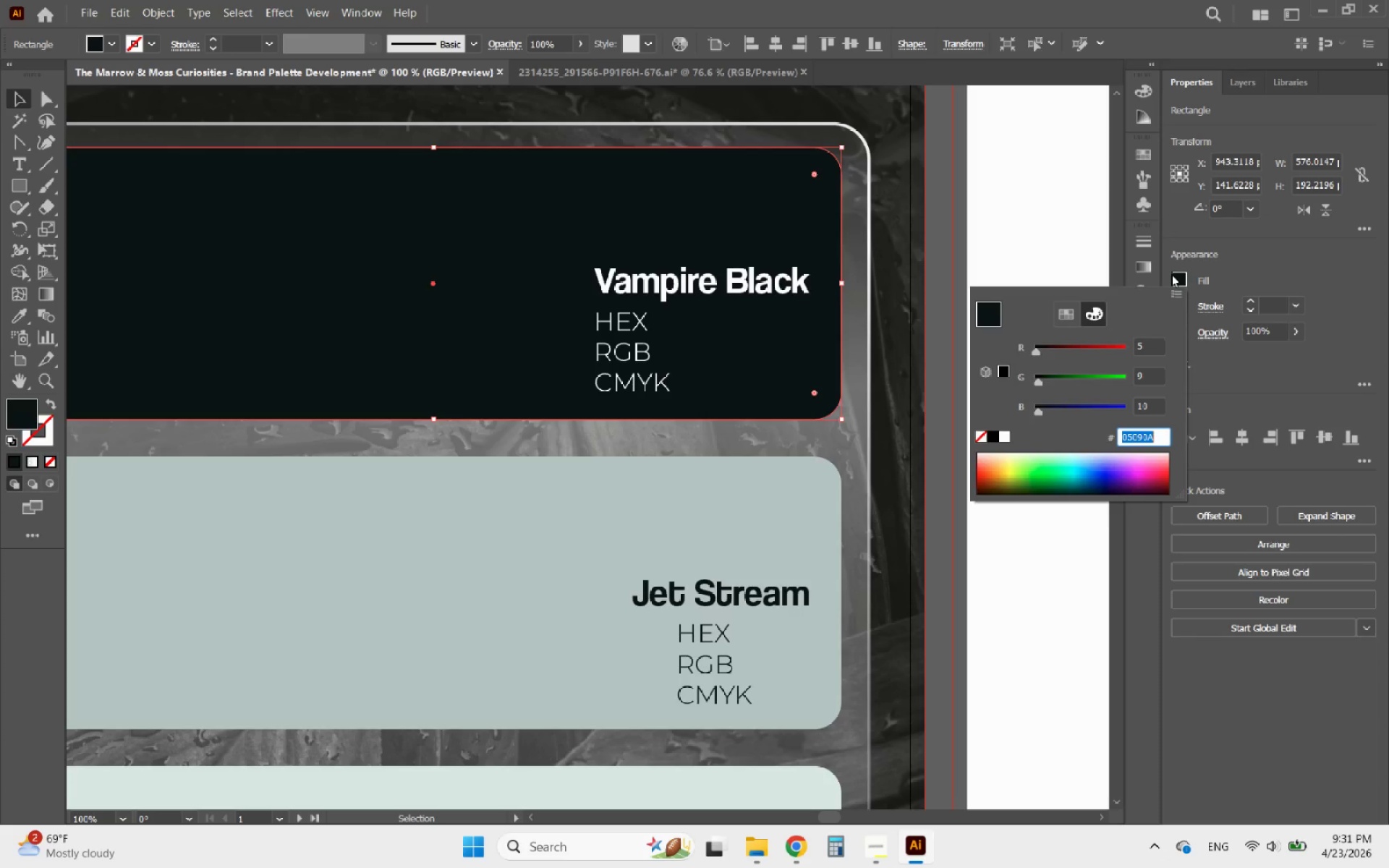 
key(Control+C)
 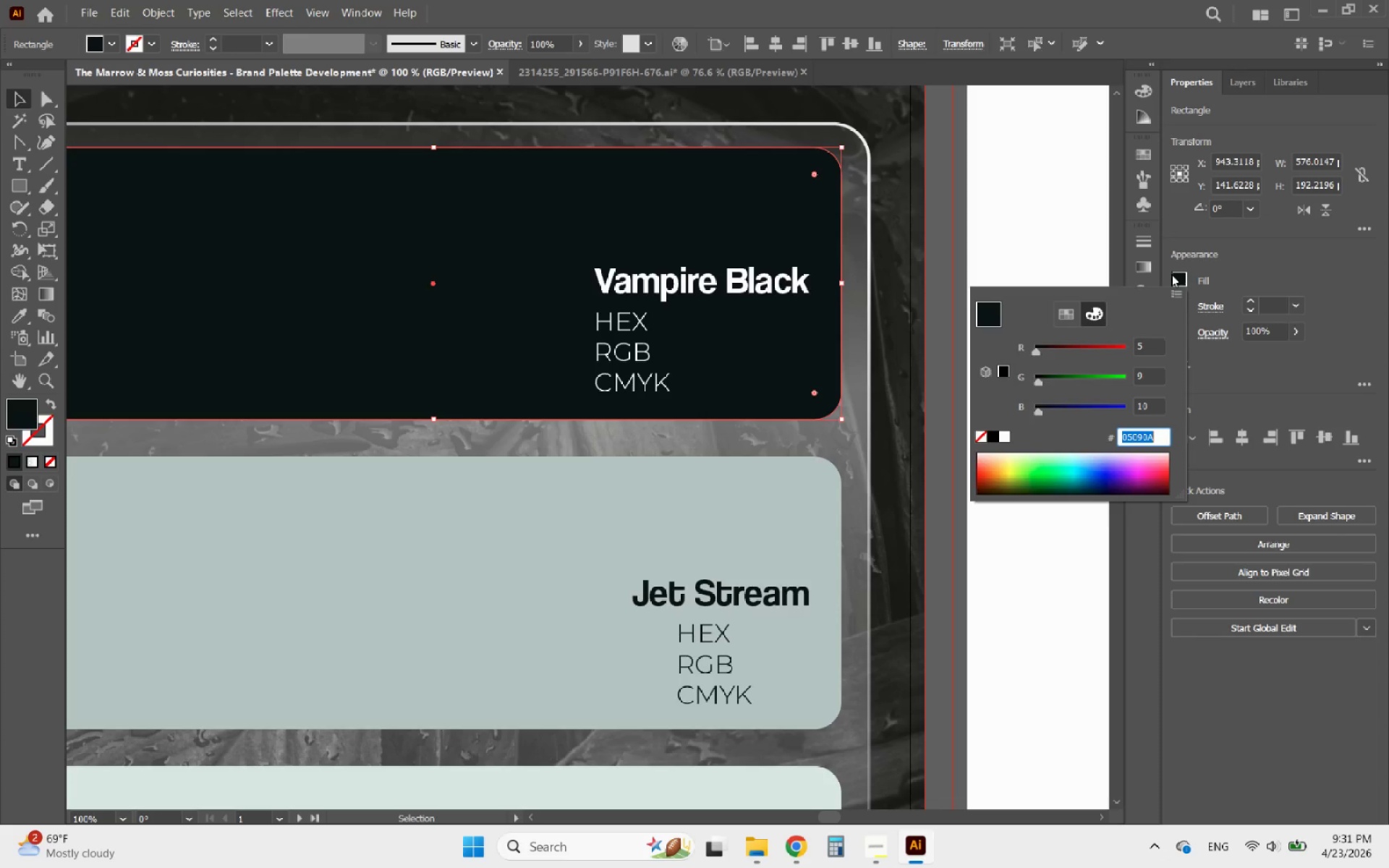 
key(Control+C)
 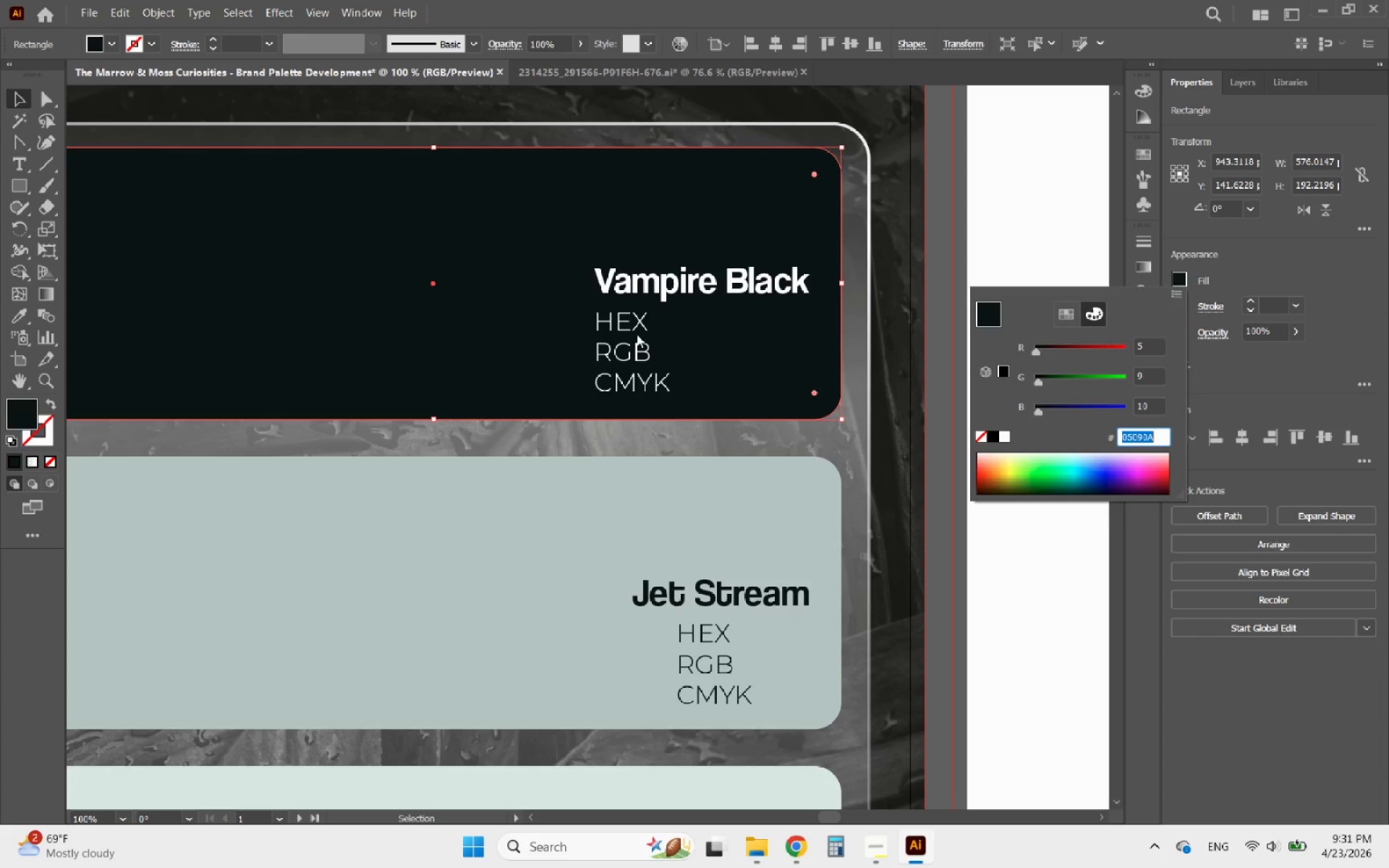 
left_click([618, 323])
 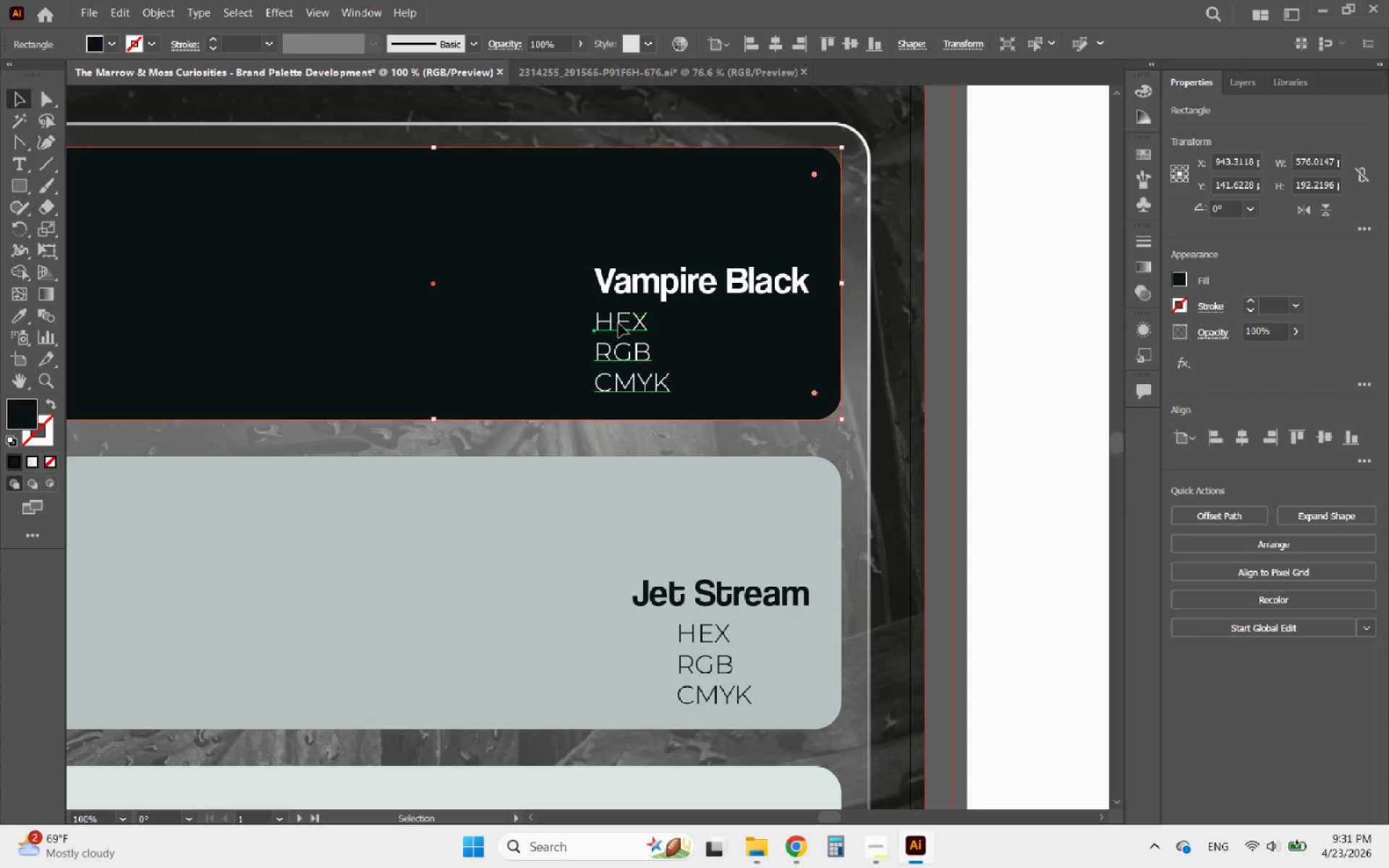 
double_click([619, 323])
 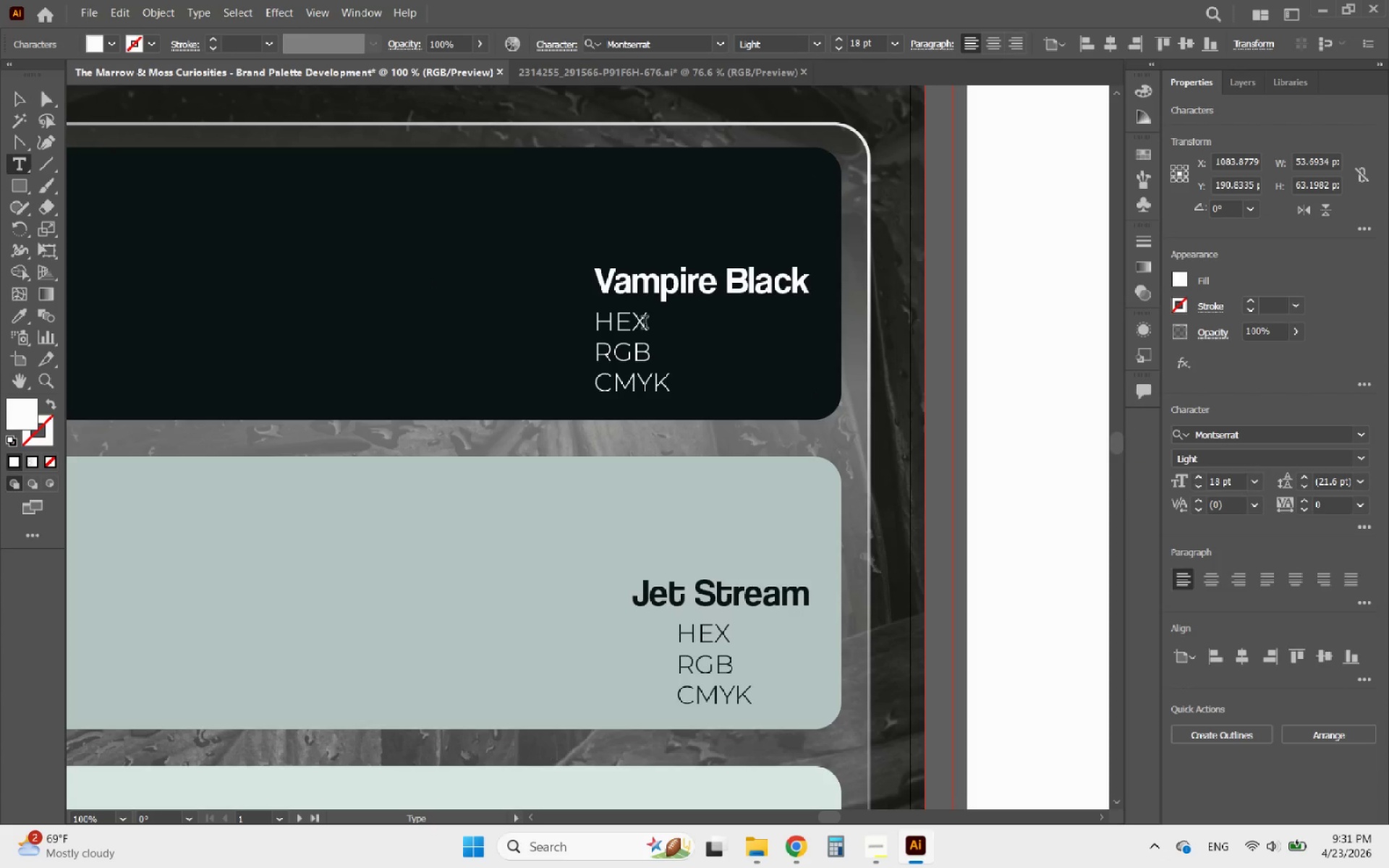 
left_click([645, 324])
 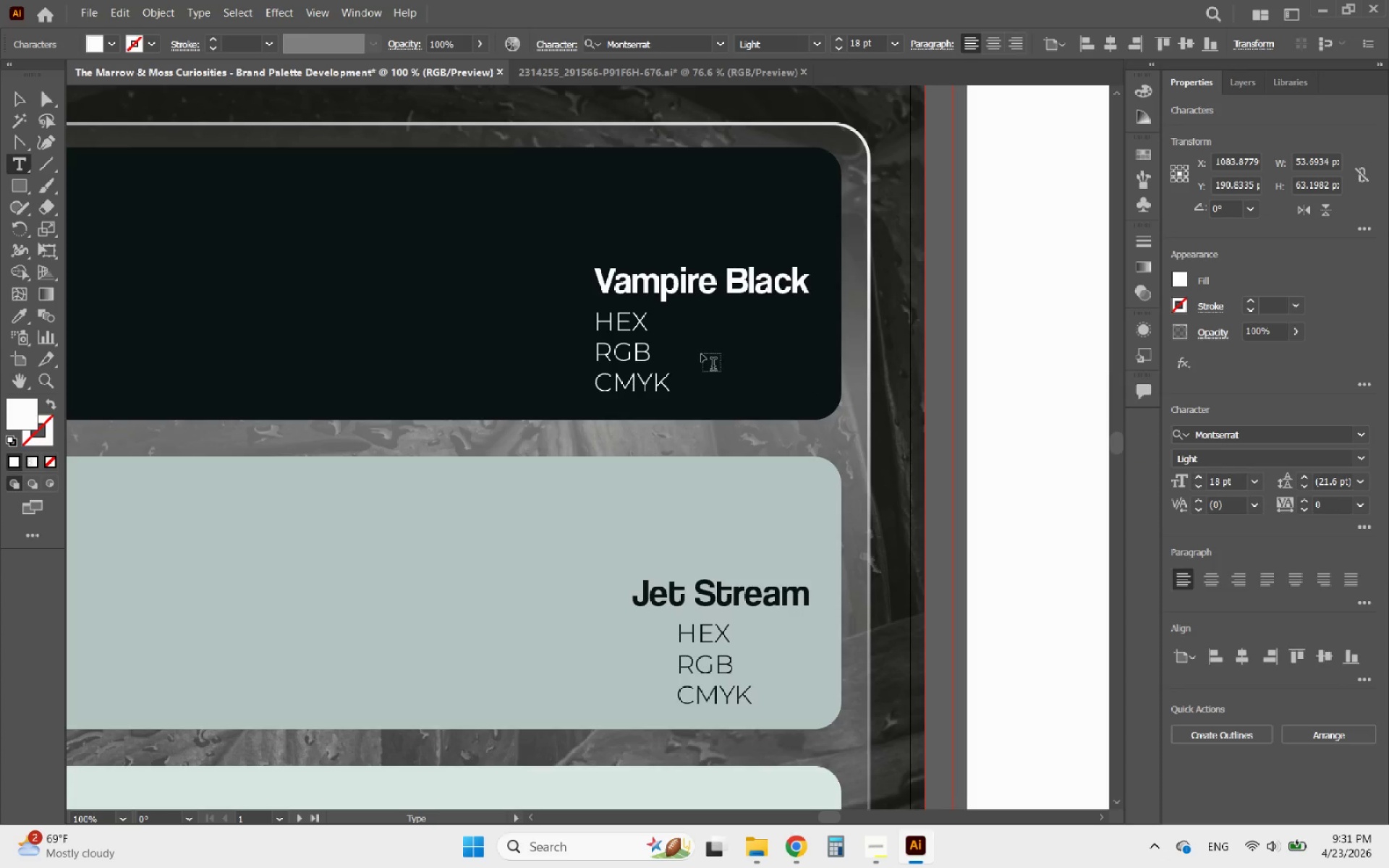 
key(Space)
 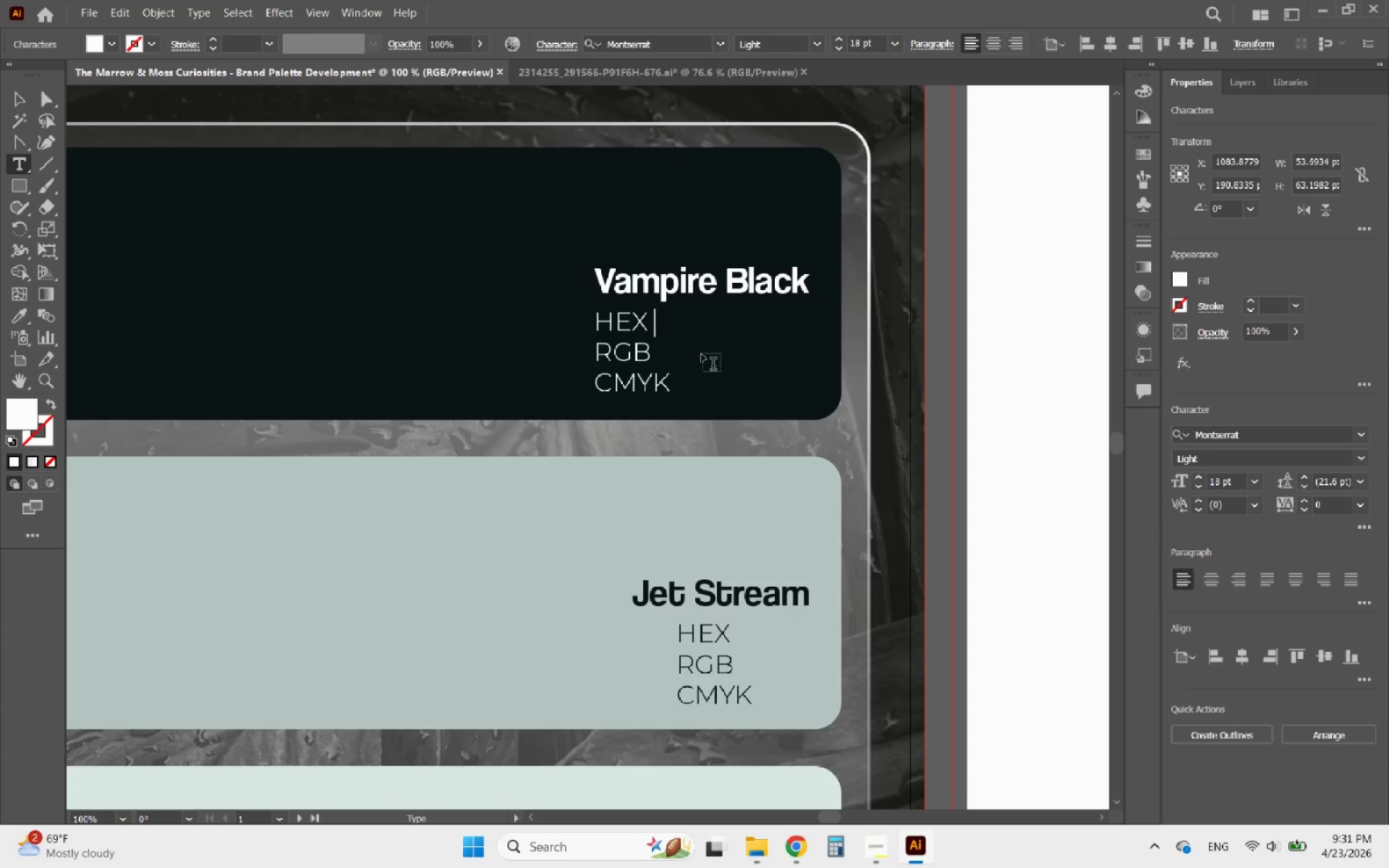 
key(Shift+3)
 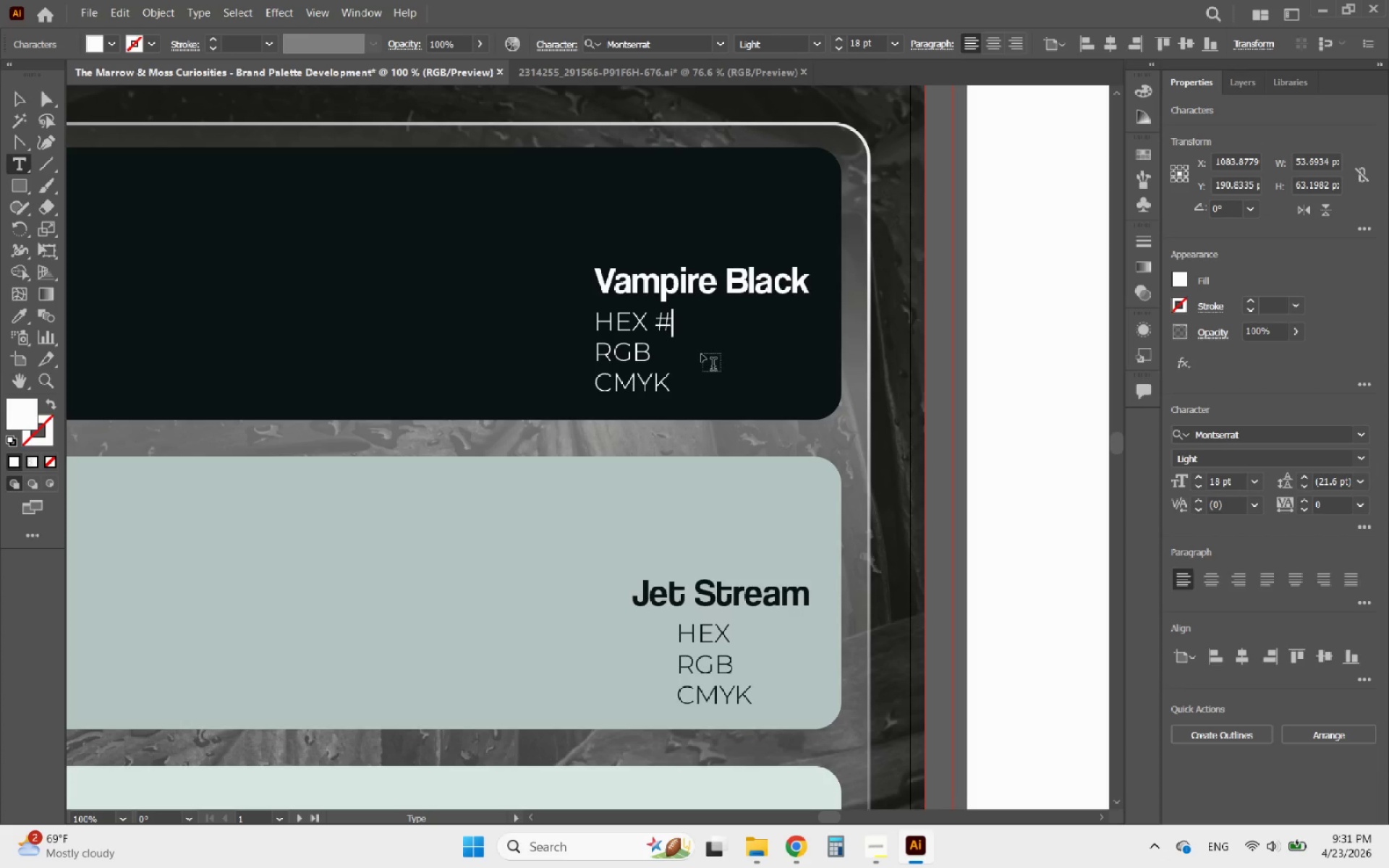 
key(Control+ControlLeft)
 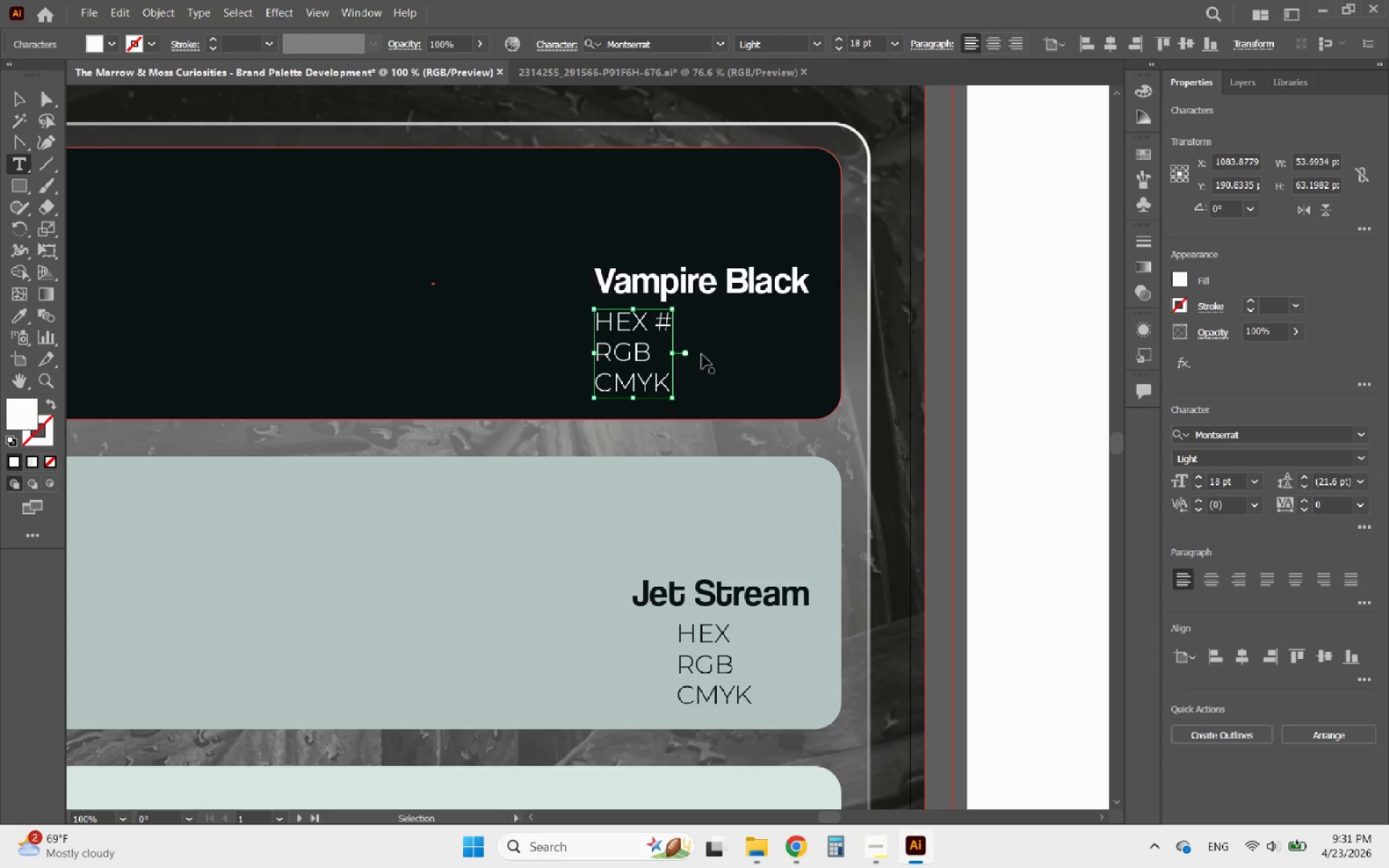 
key(Control+V)
 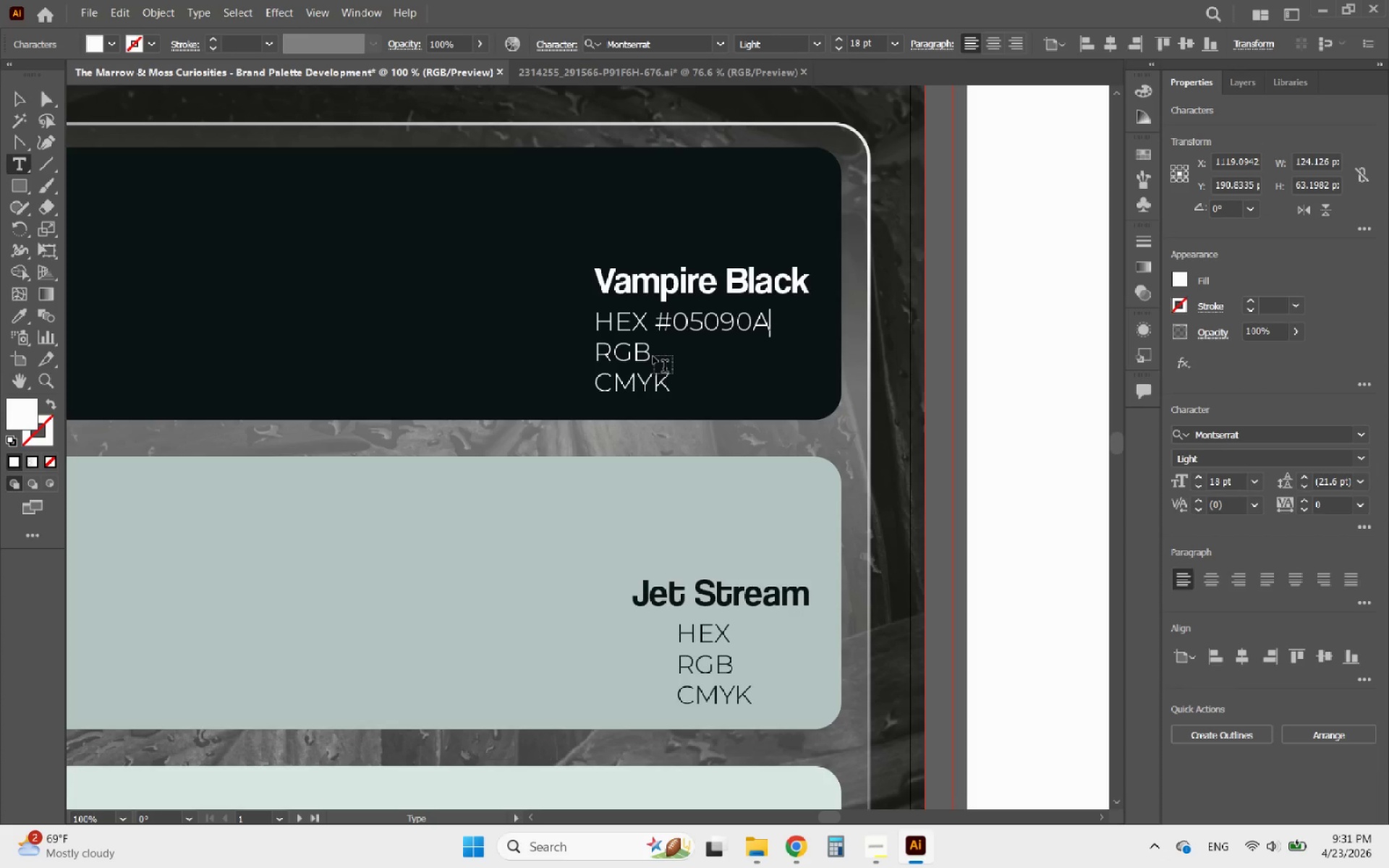 
left_click([651, 349])
 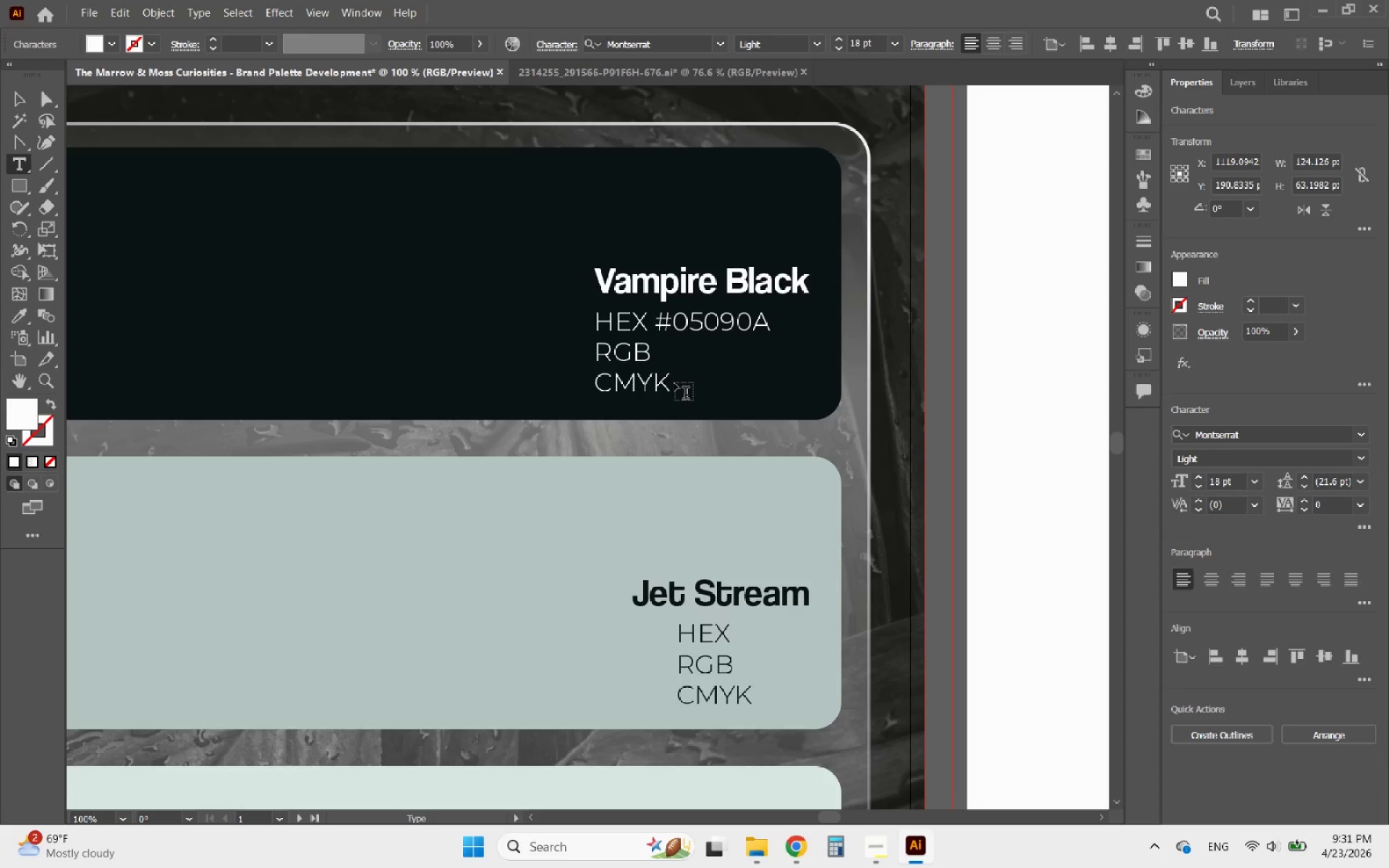 
type( 5, 9, 10)
 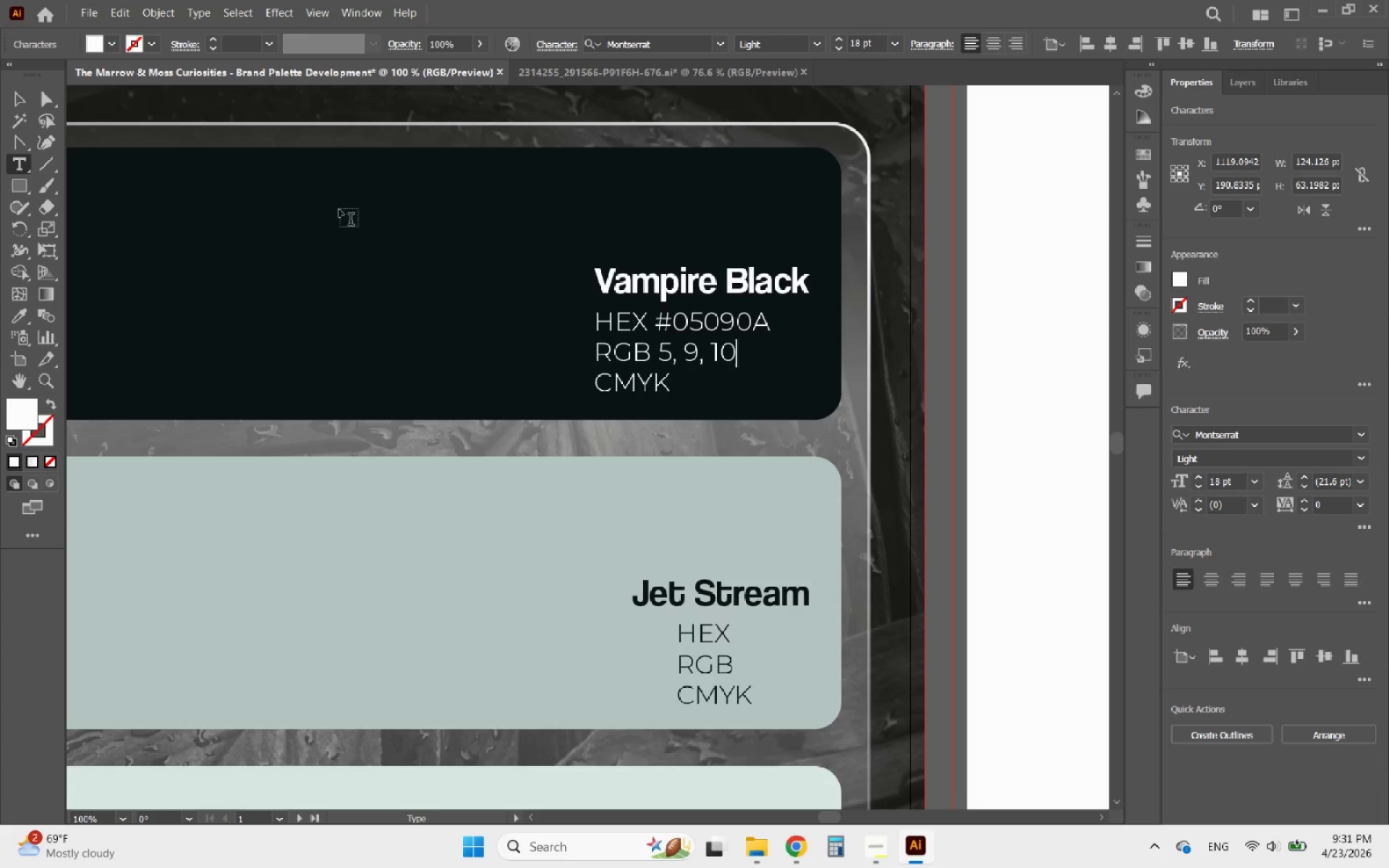 
left_click([24, 99])
 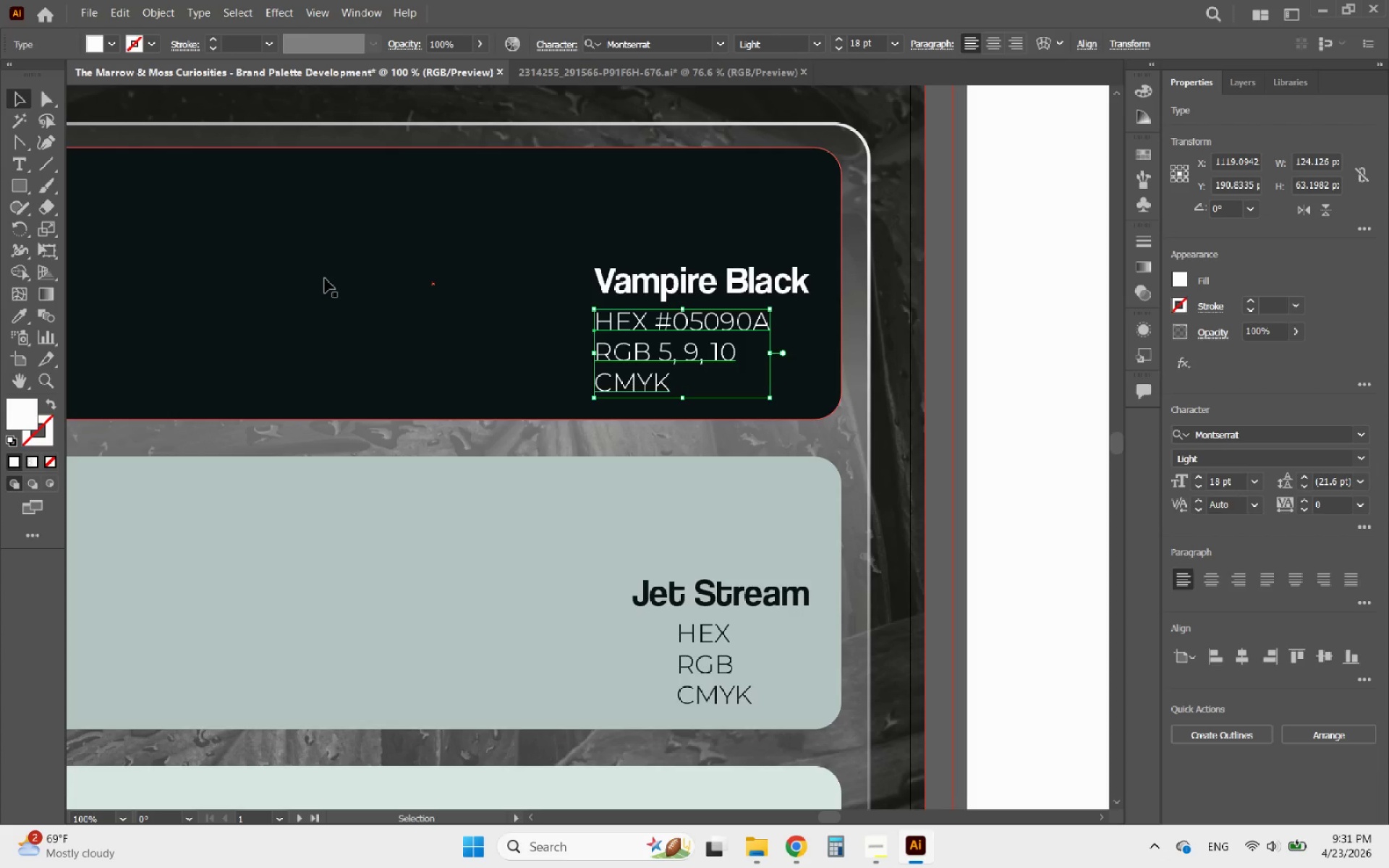 
left_click([325, 278])
 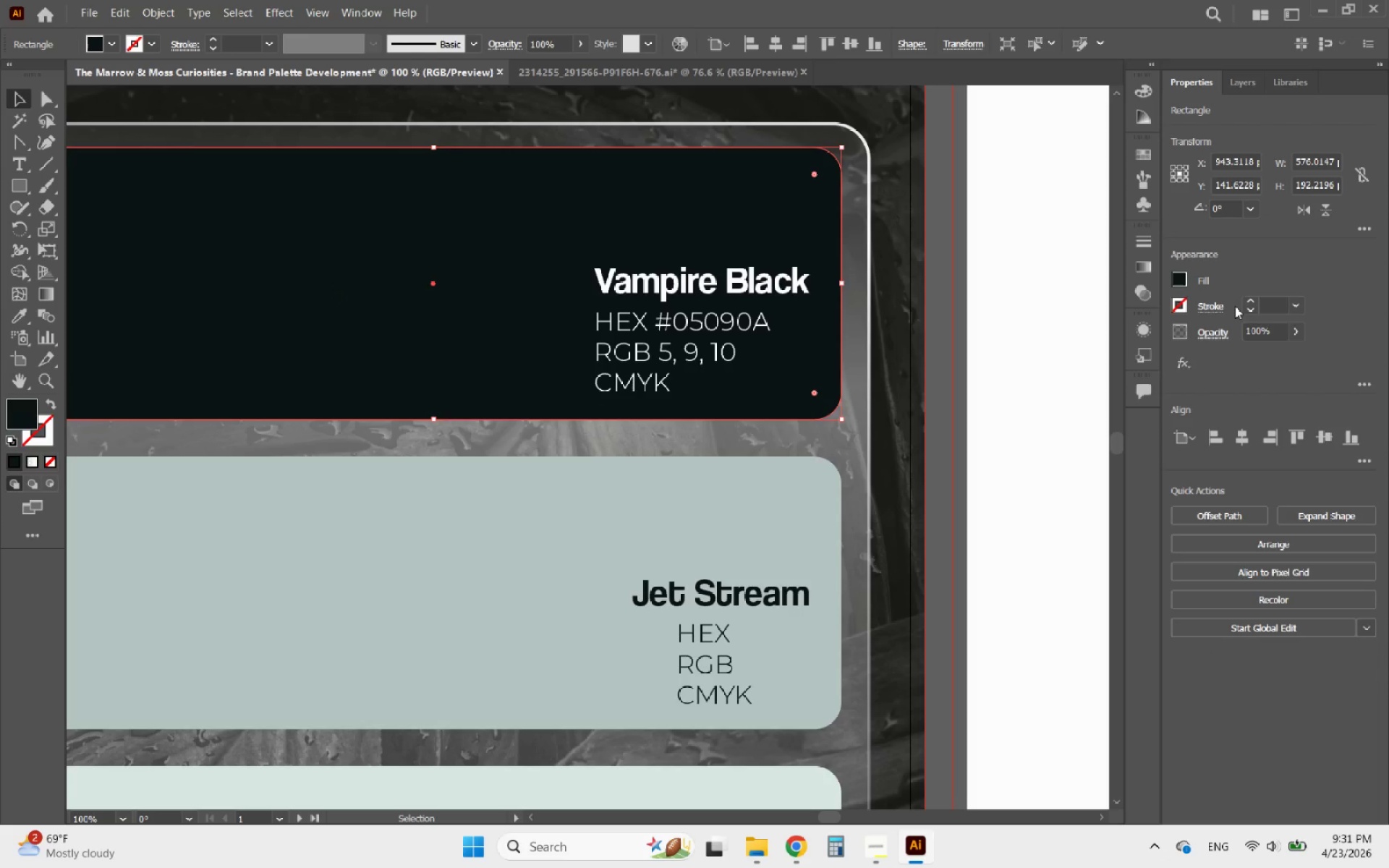 
left_click([1181, 276])
 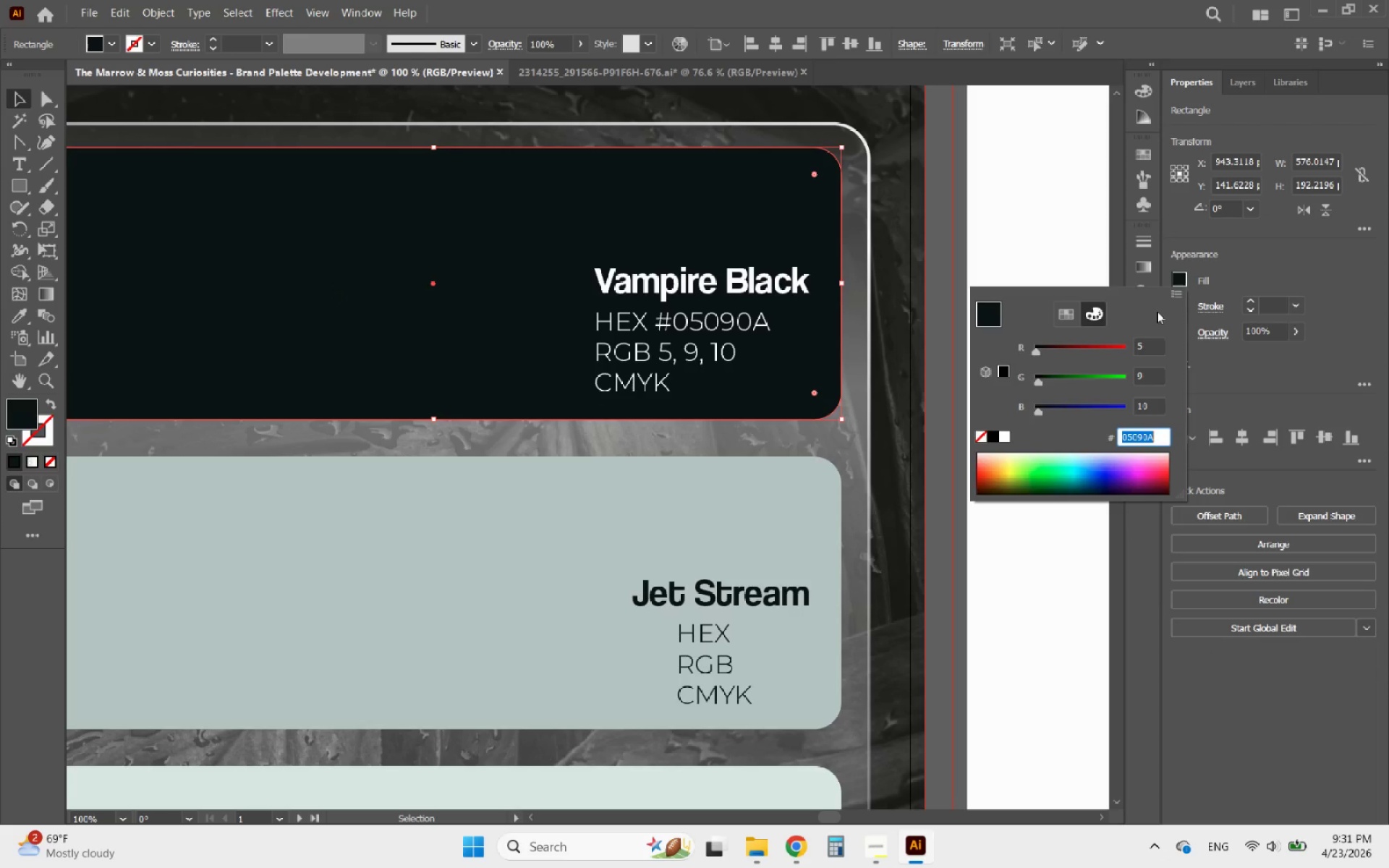 
left_click([1170, 297])
 